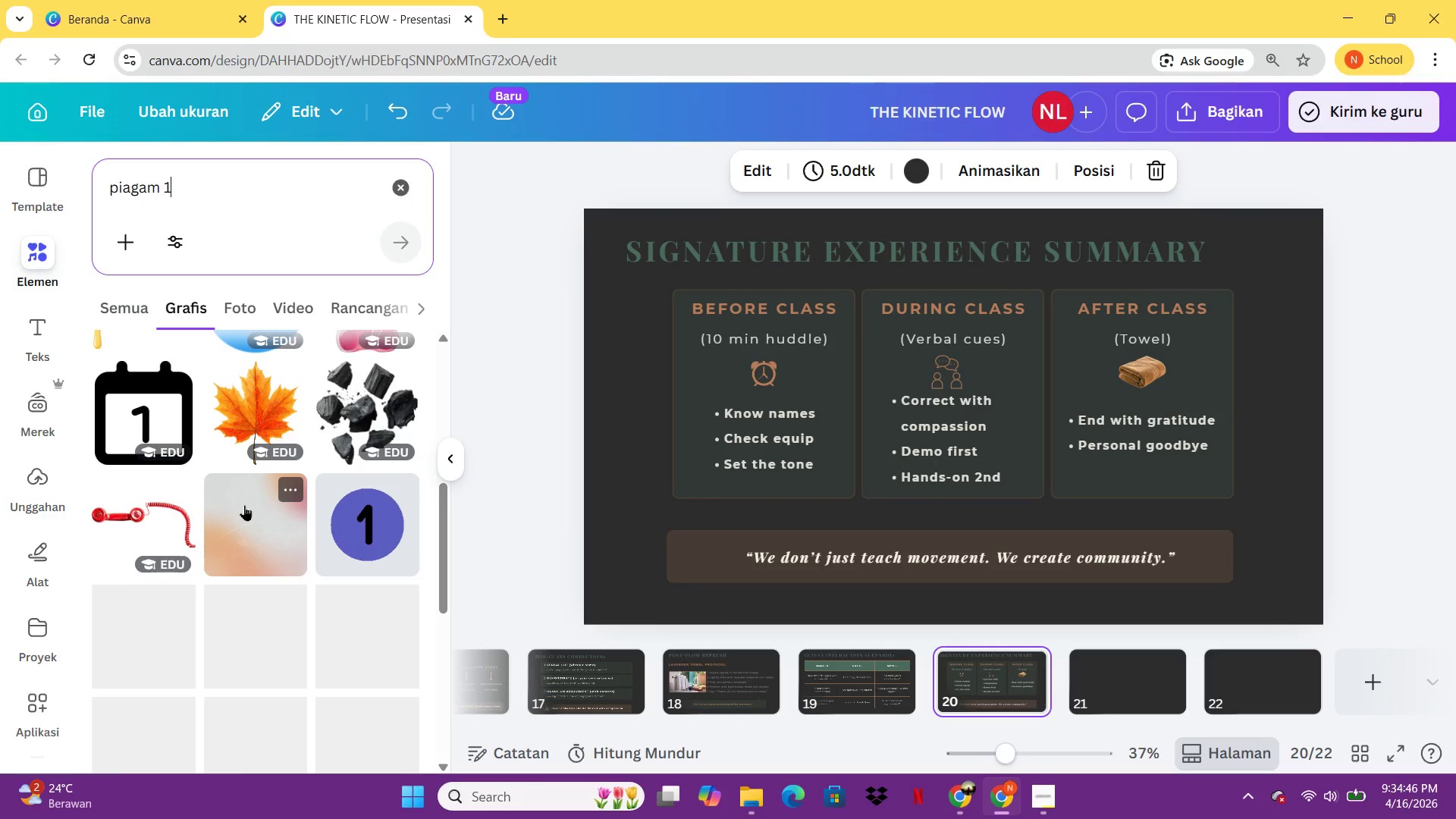 
left_click_drag(start_coordinate=[249, 197], to_coordinate=[87, 190])
 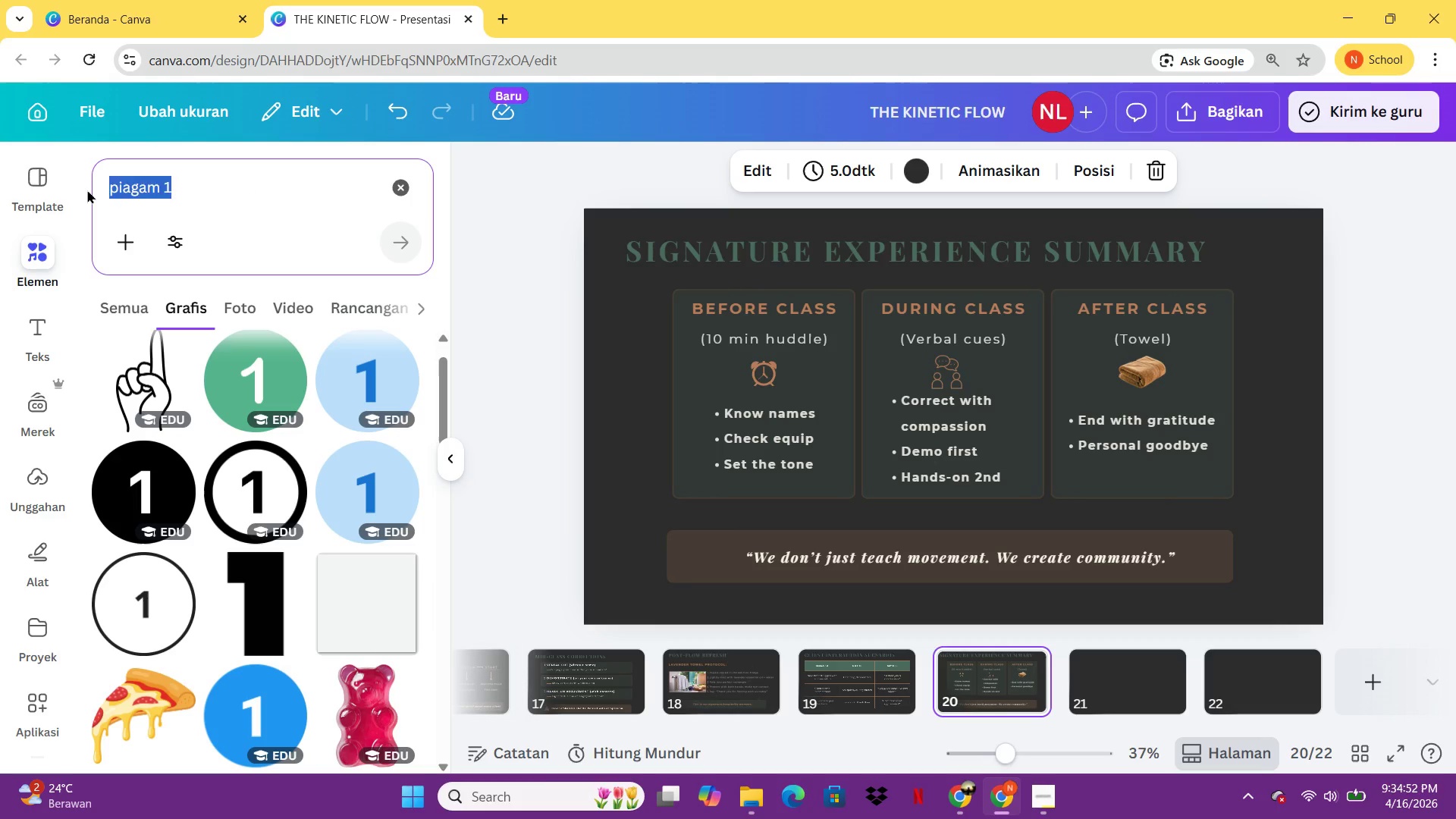 
type(medali 1)
 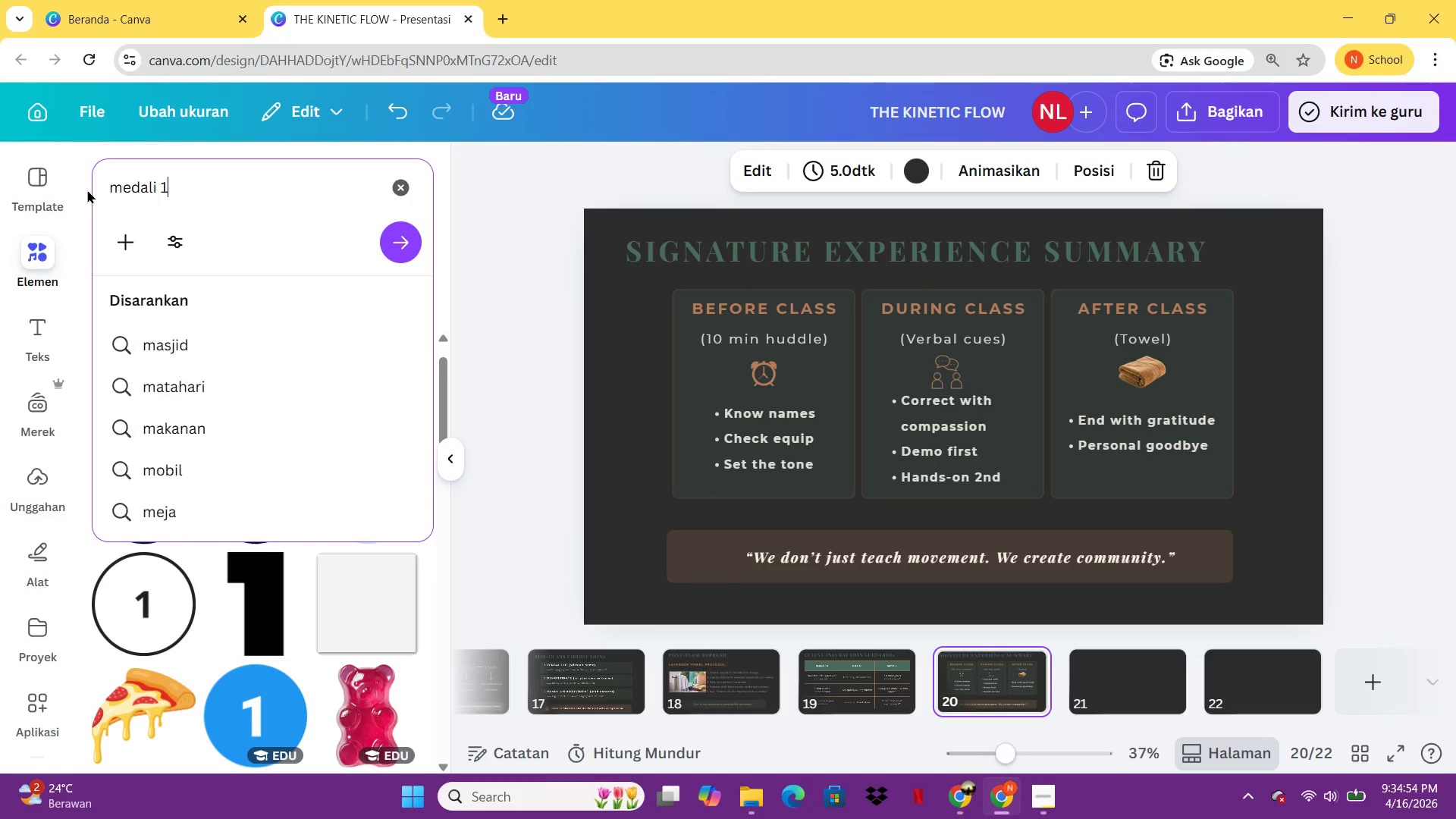 
key(Enter)
 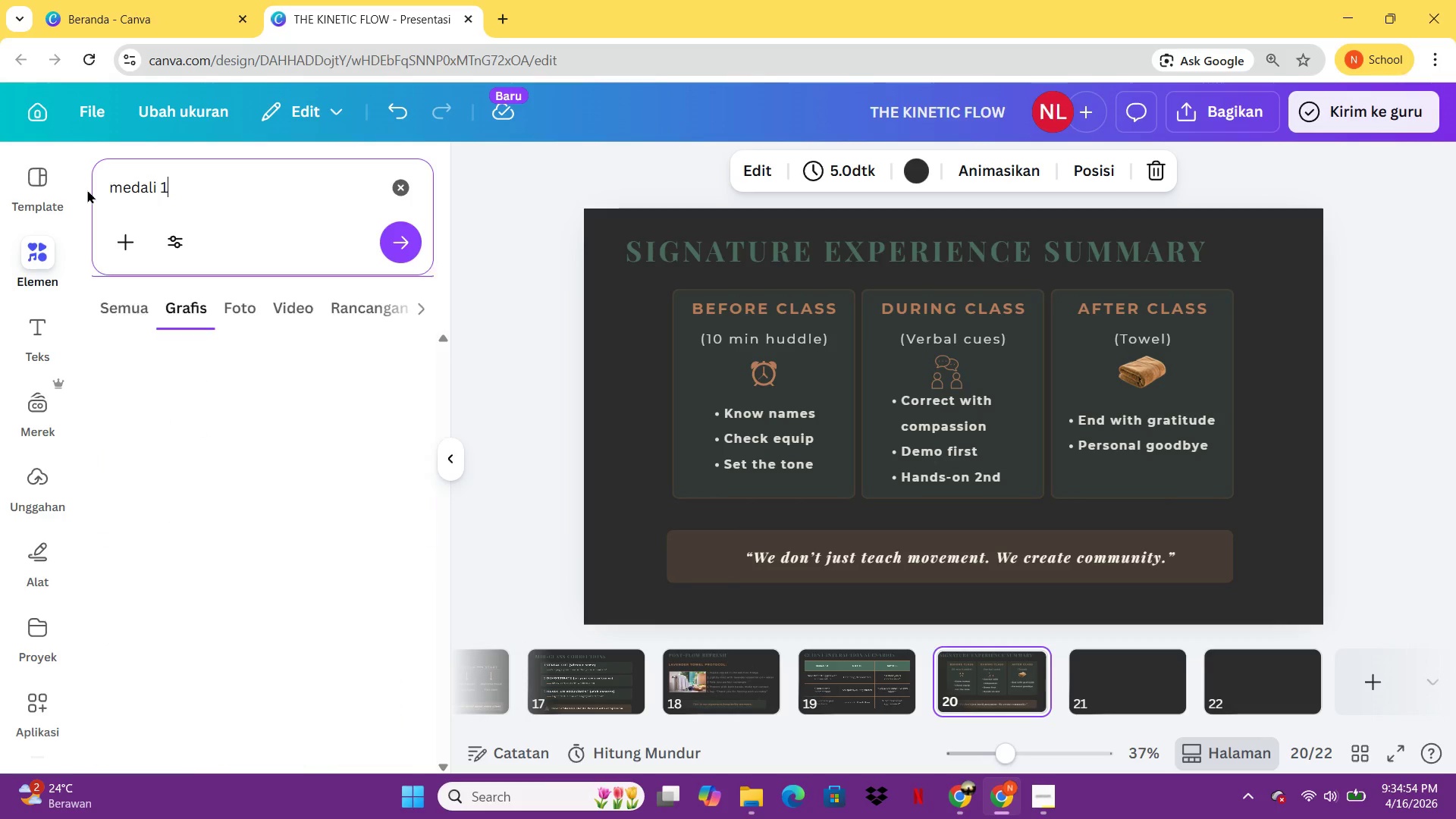 
key(Enter)
 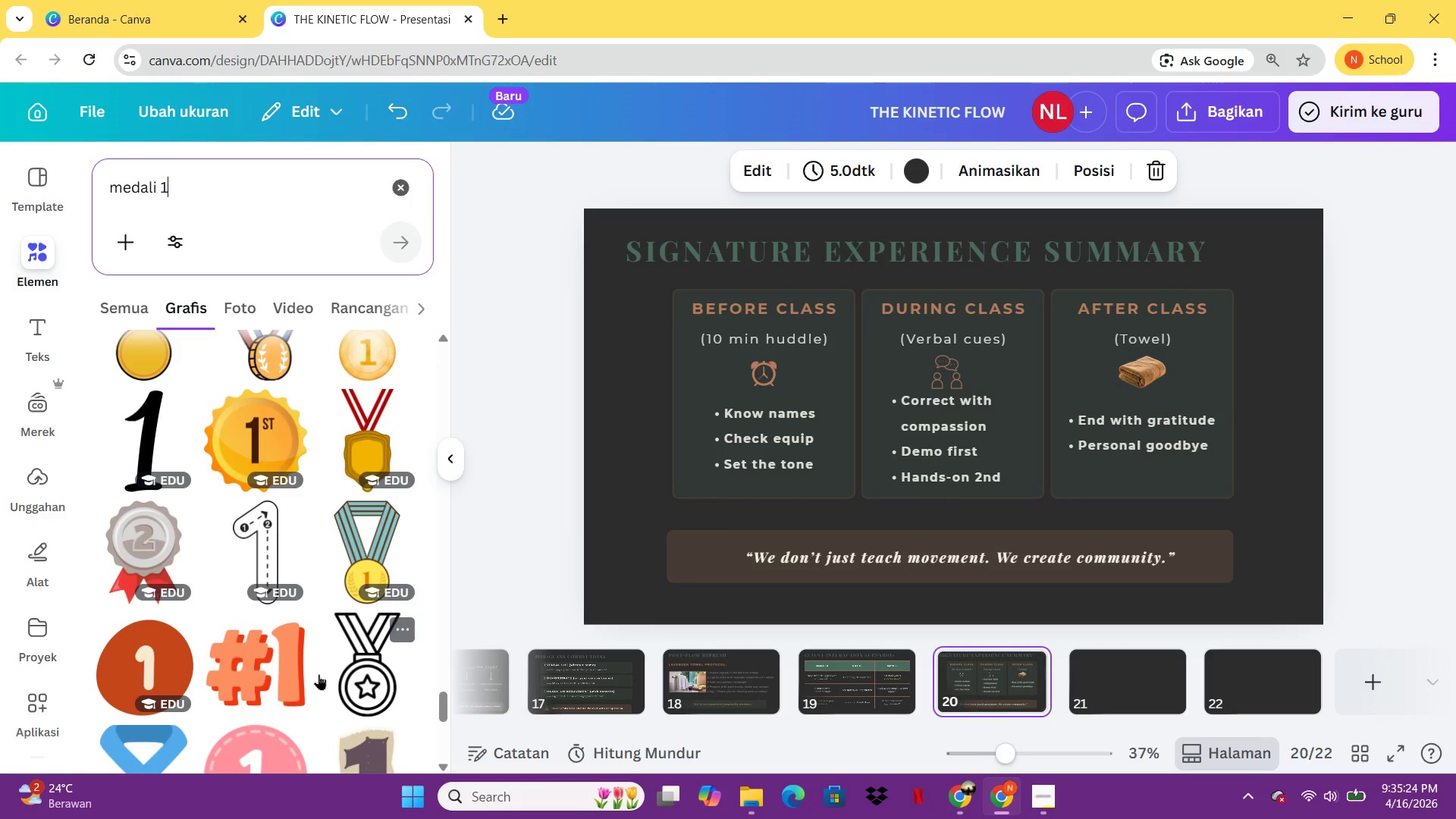 
wait(35.42)
 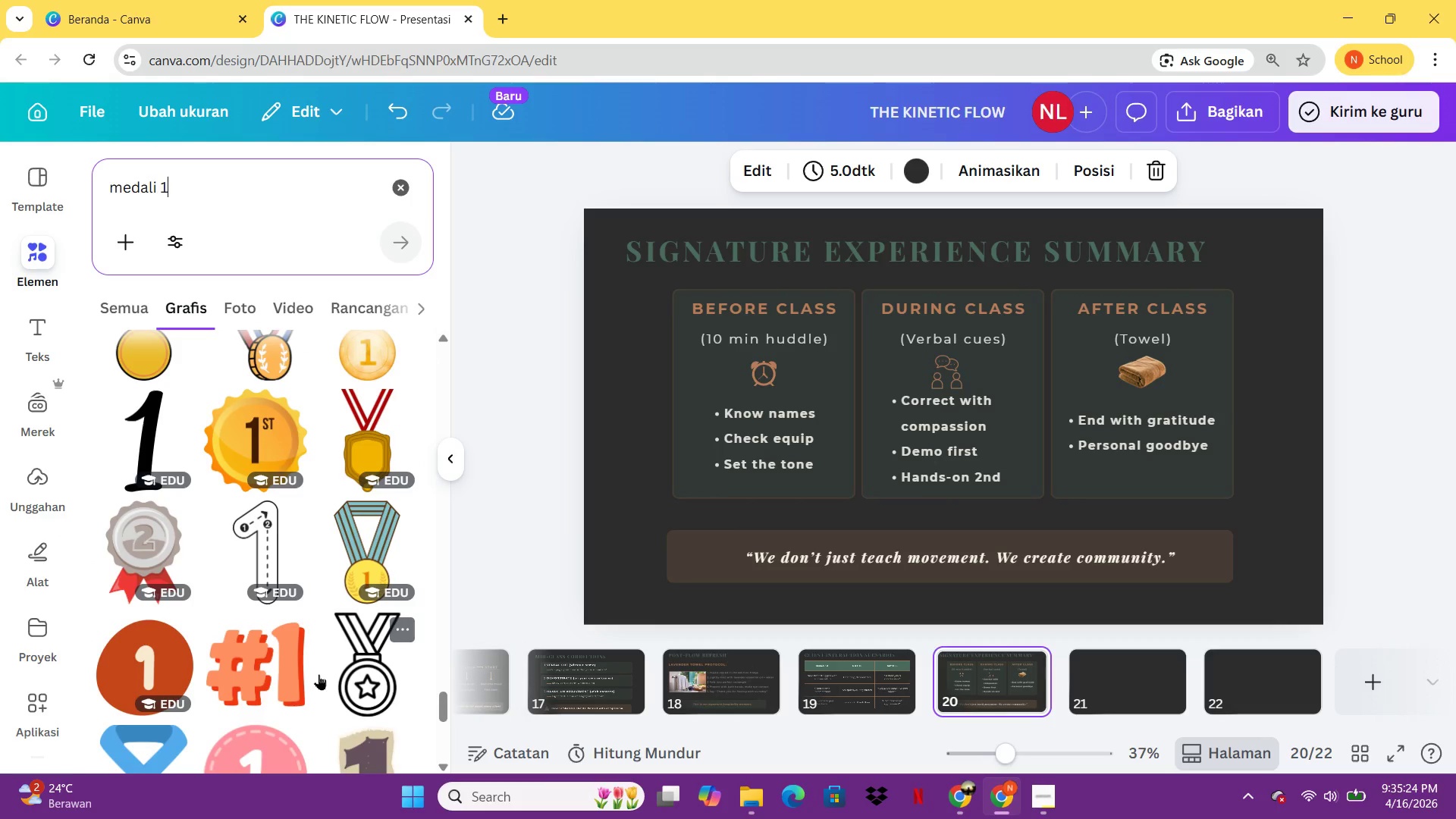 
left_click([265, 598])
 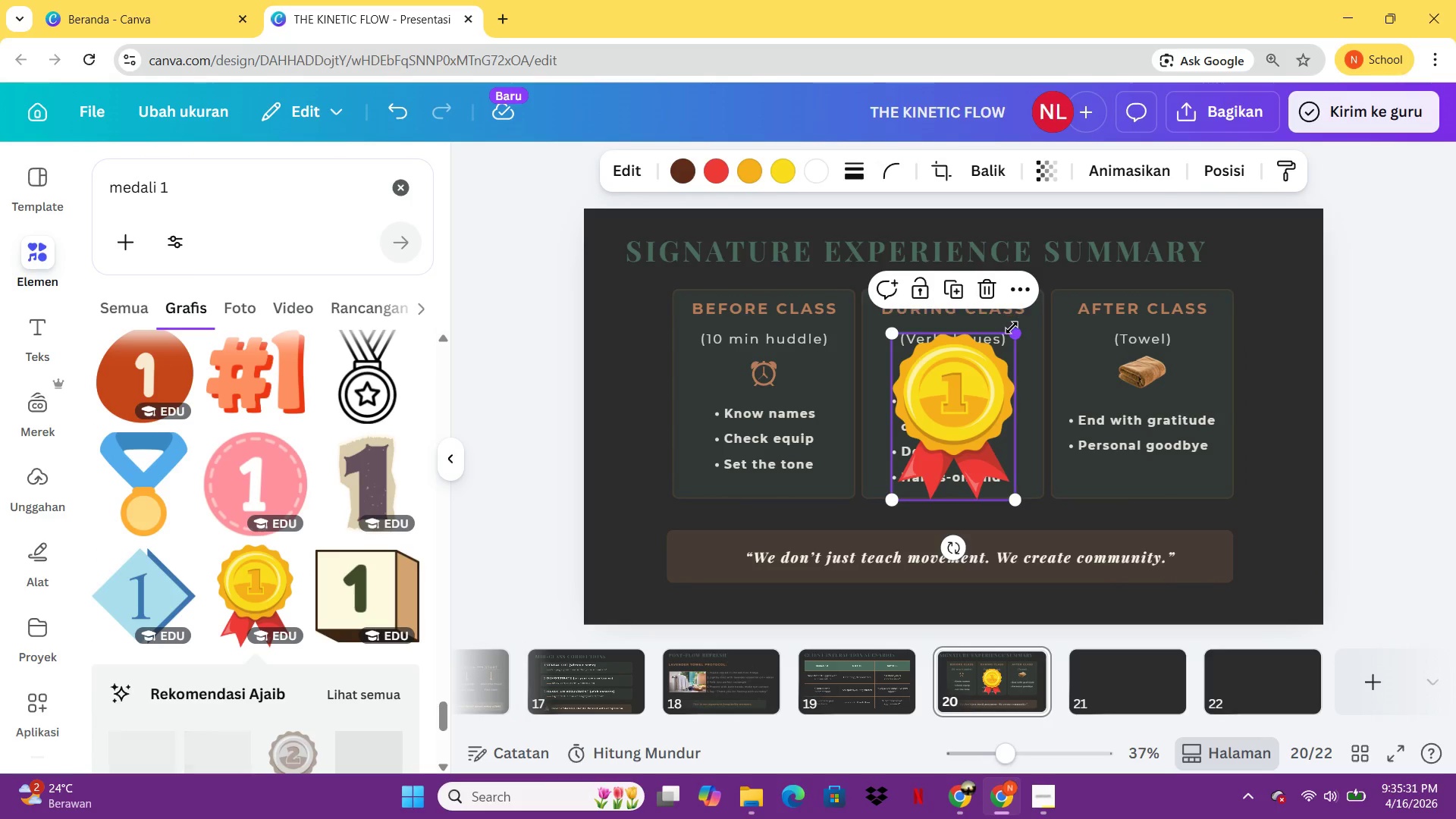 
left_click_drag(start_coordinate=[1012, 329], to_coordinate=[903, 441])
 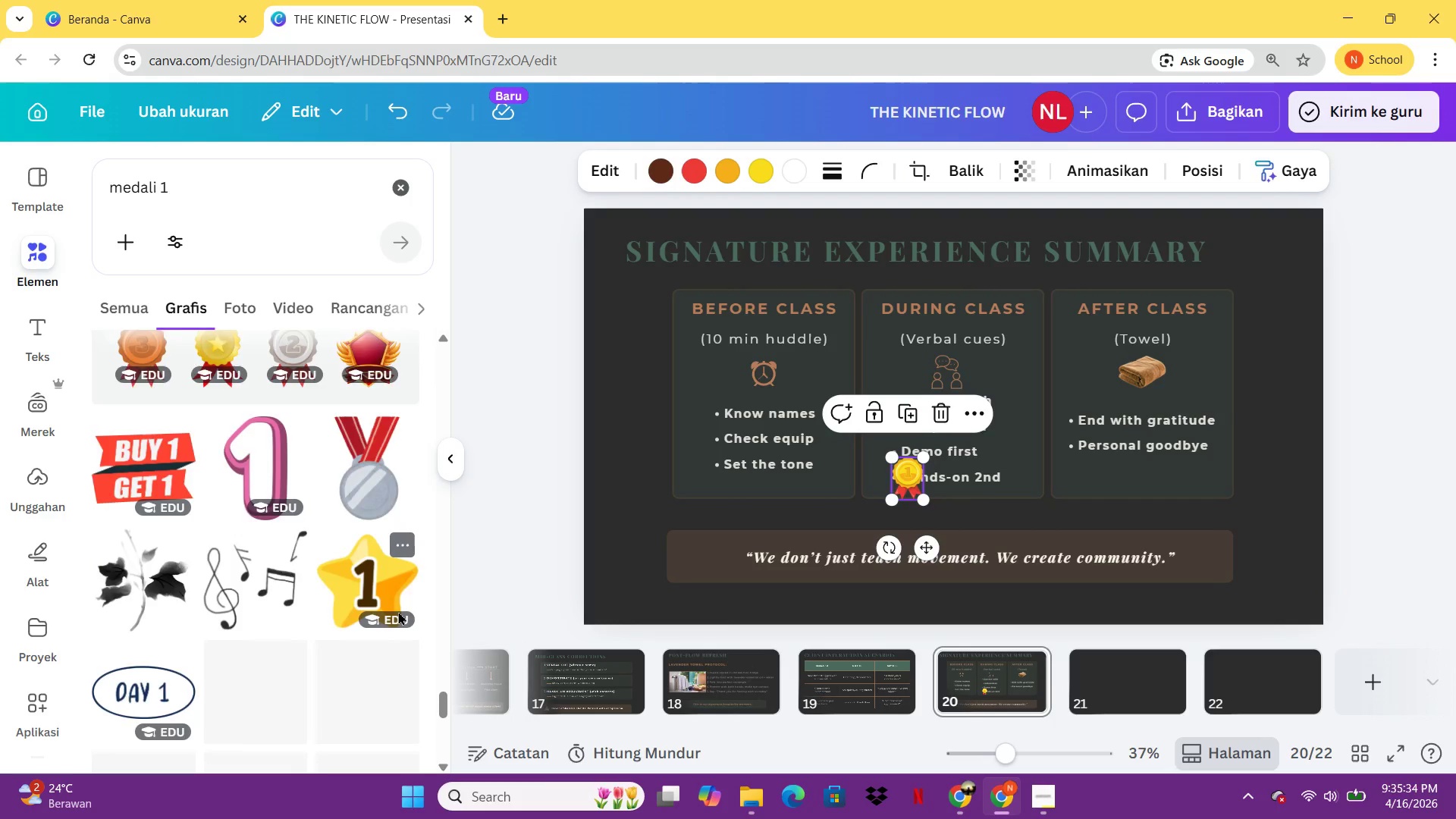 
mouse_move([743, 190])
 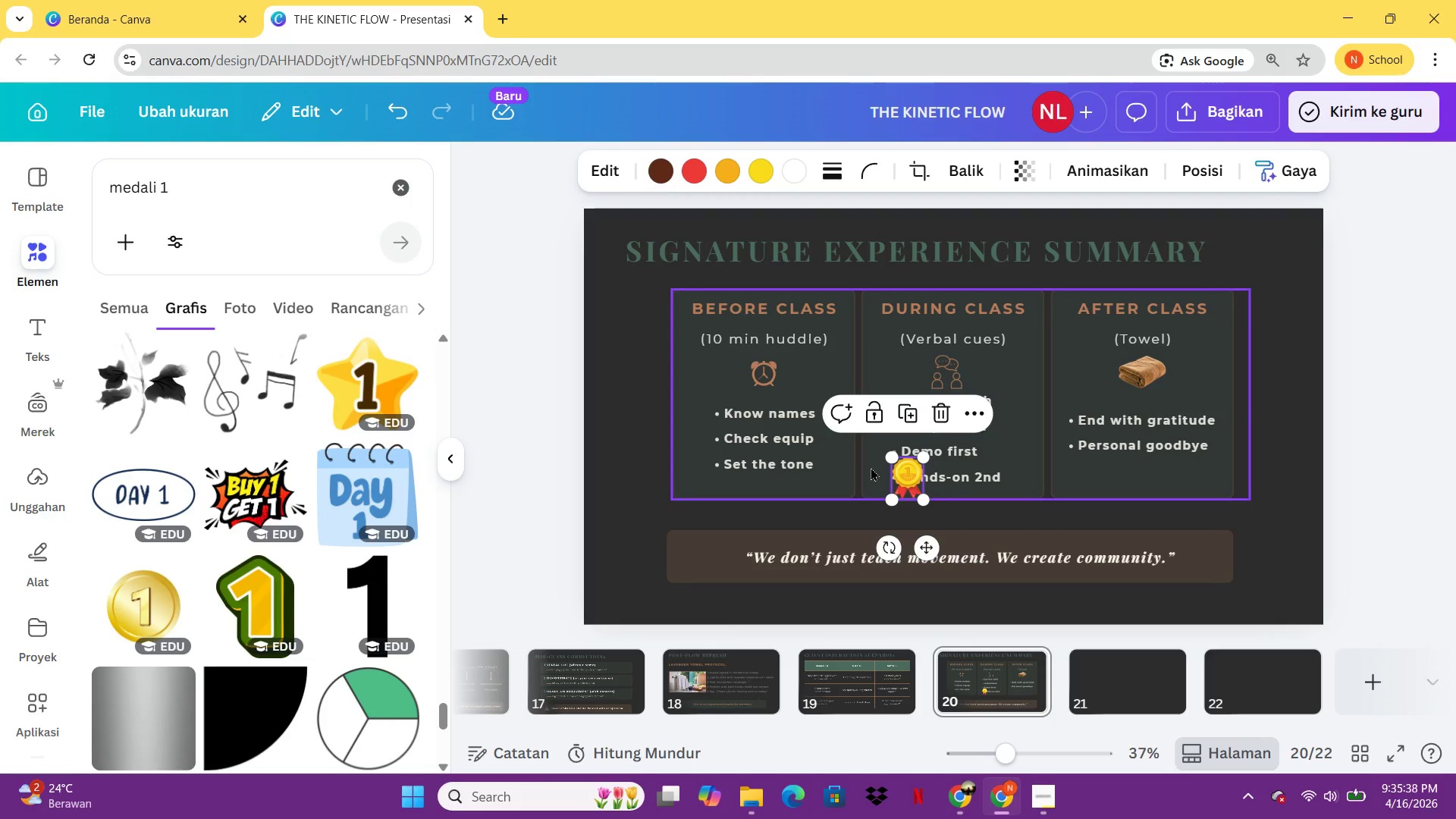 
key(Delete)
 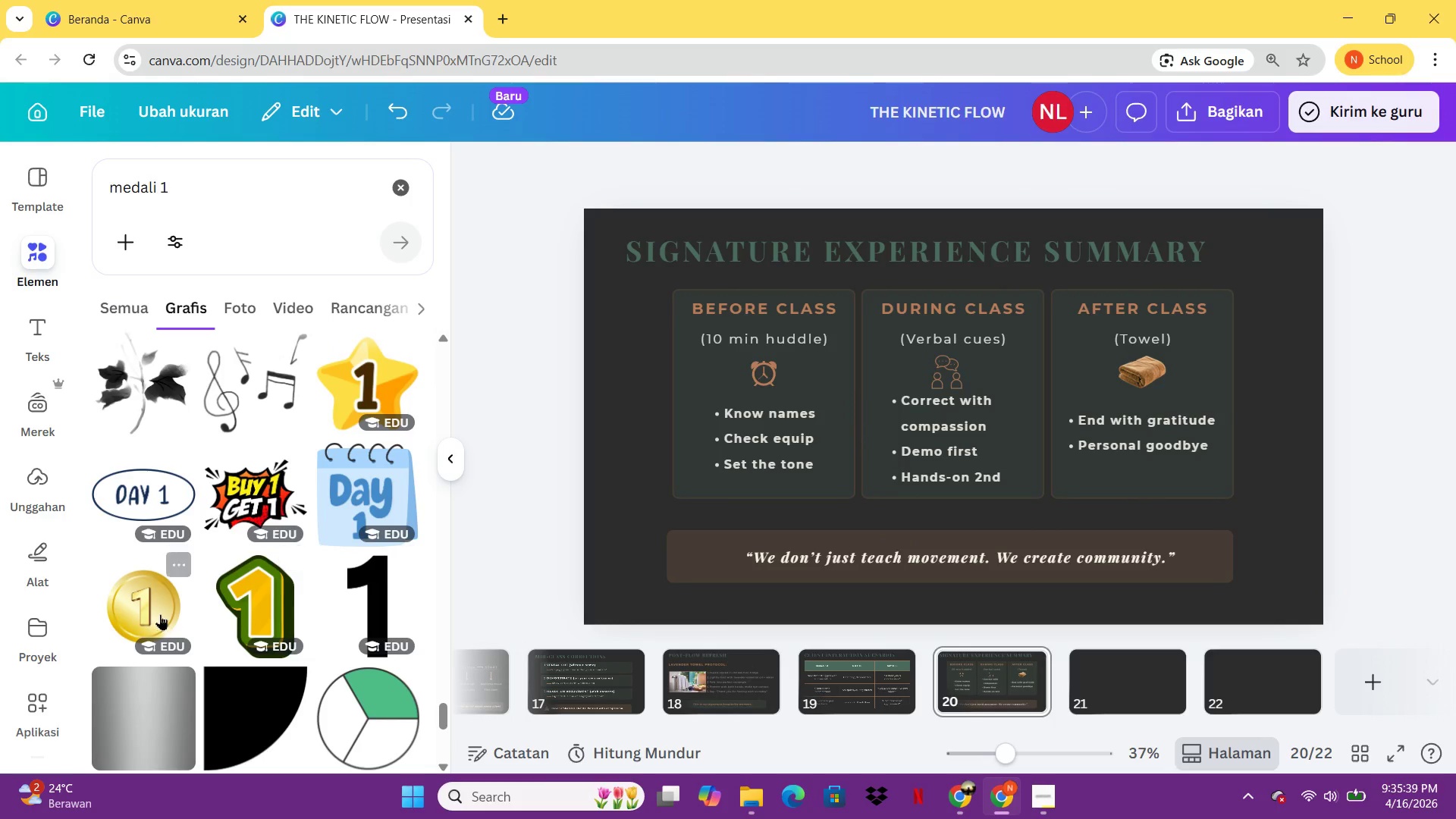 
left_click([160, 614])
 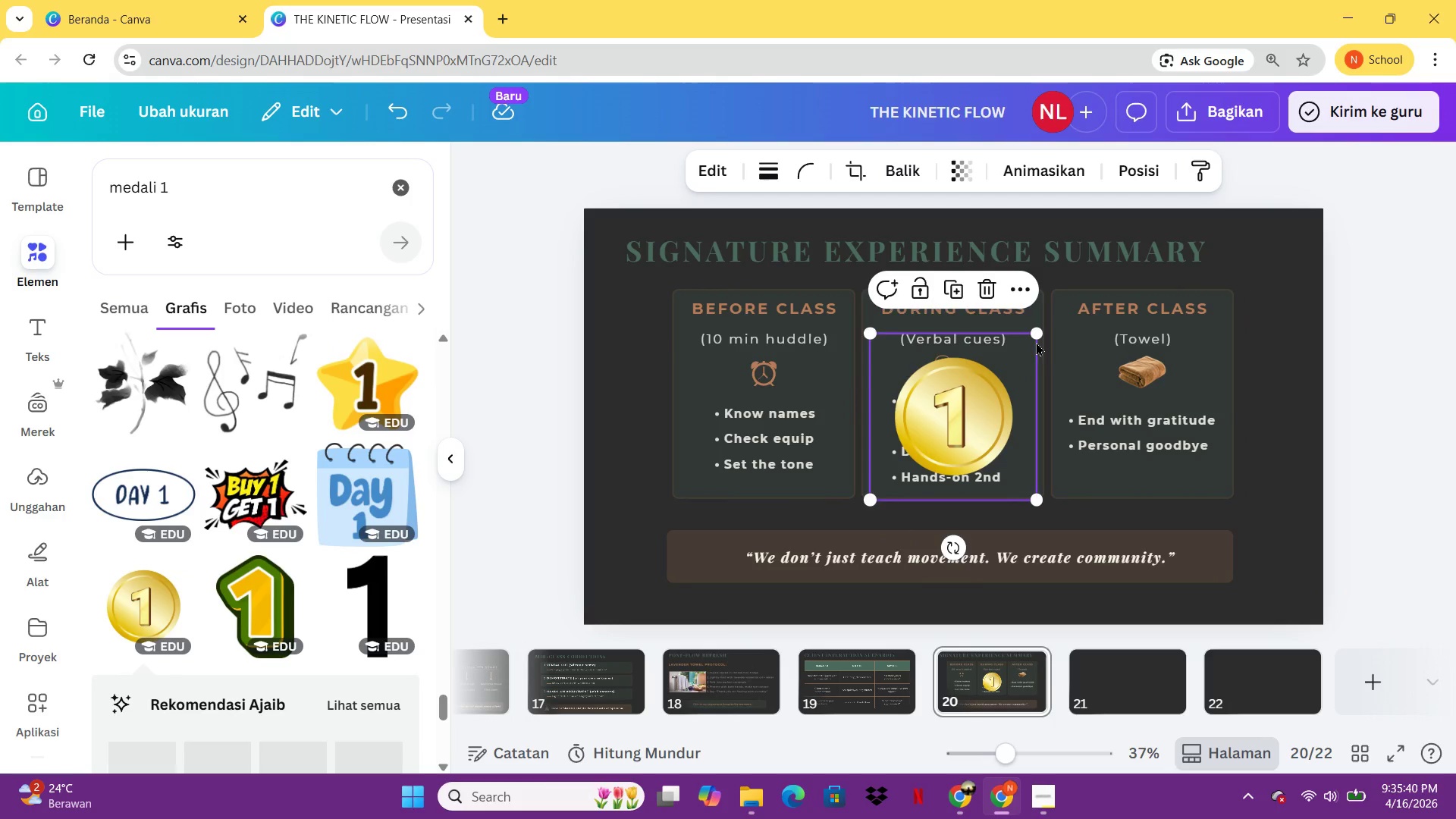 
left_click_drag(start_coordinate=[1036, 337], to_coordinate=[942, 474])
 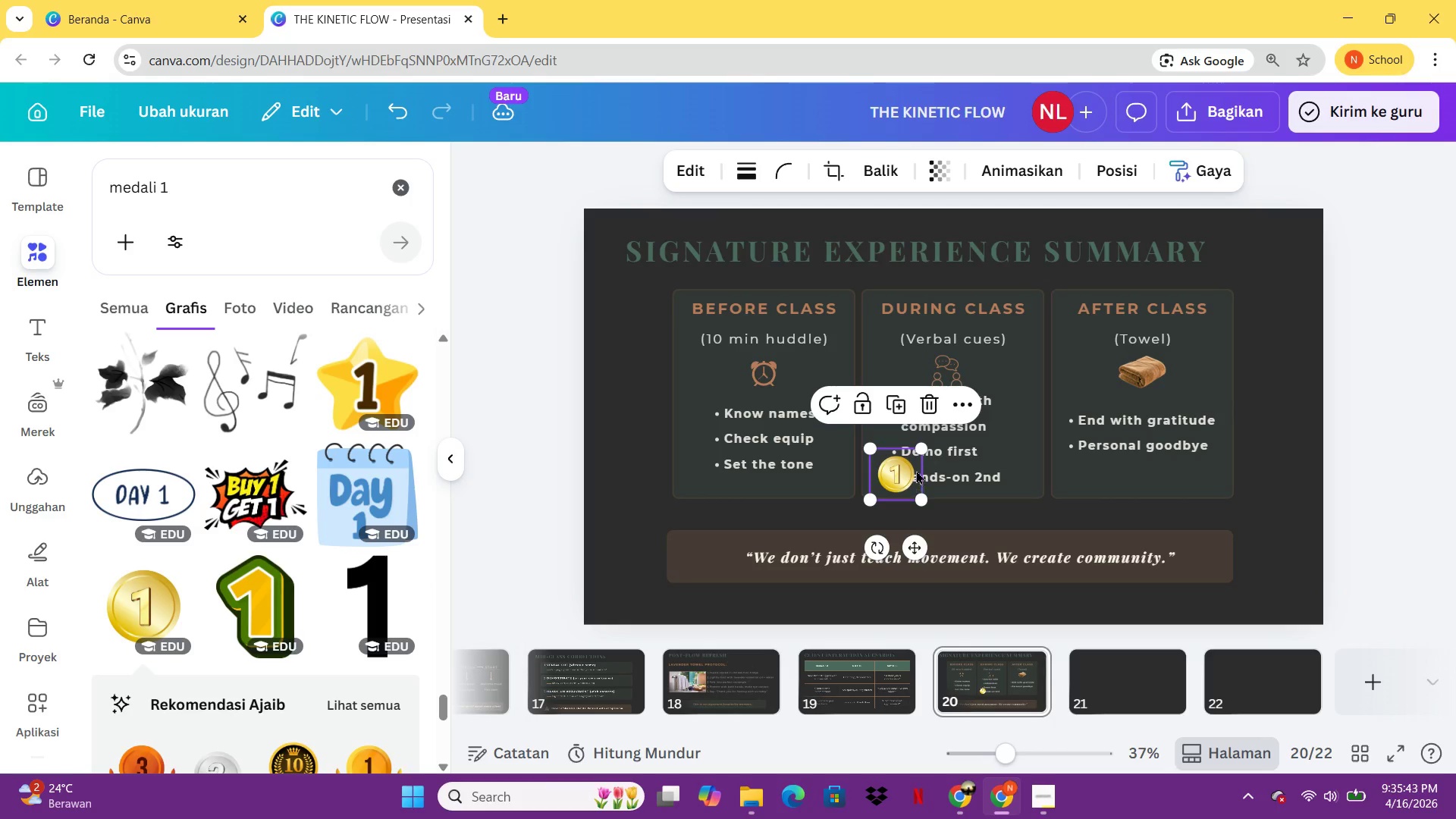 
left_click_drag(start_coordinate=[912, 470], to_coordinate=[737, 548])
 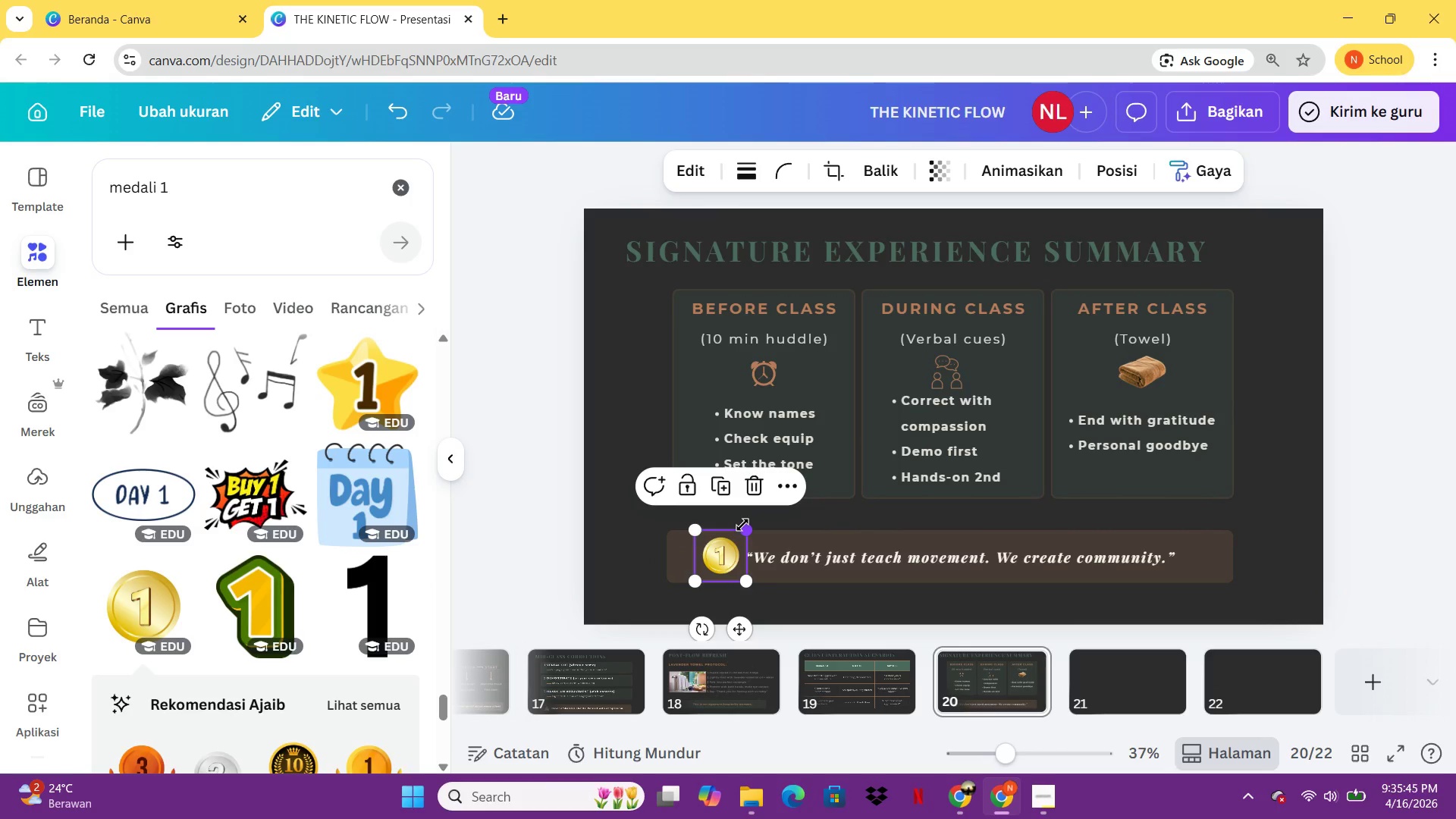 
left_click_drag(start_coordinate=[742, 525], to_coordinate=[740, 534])
 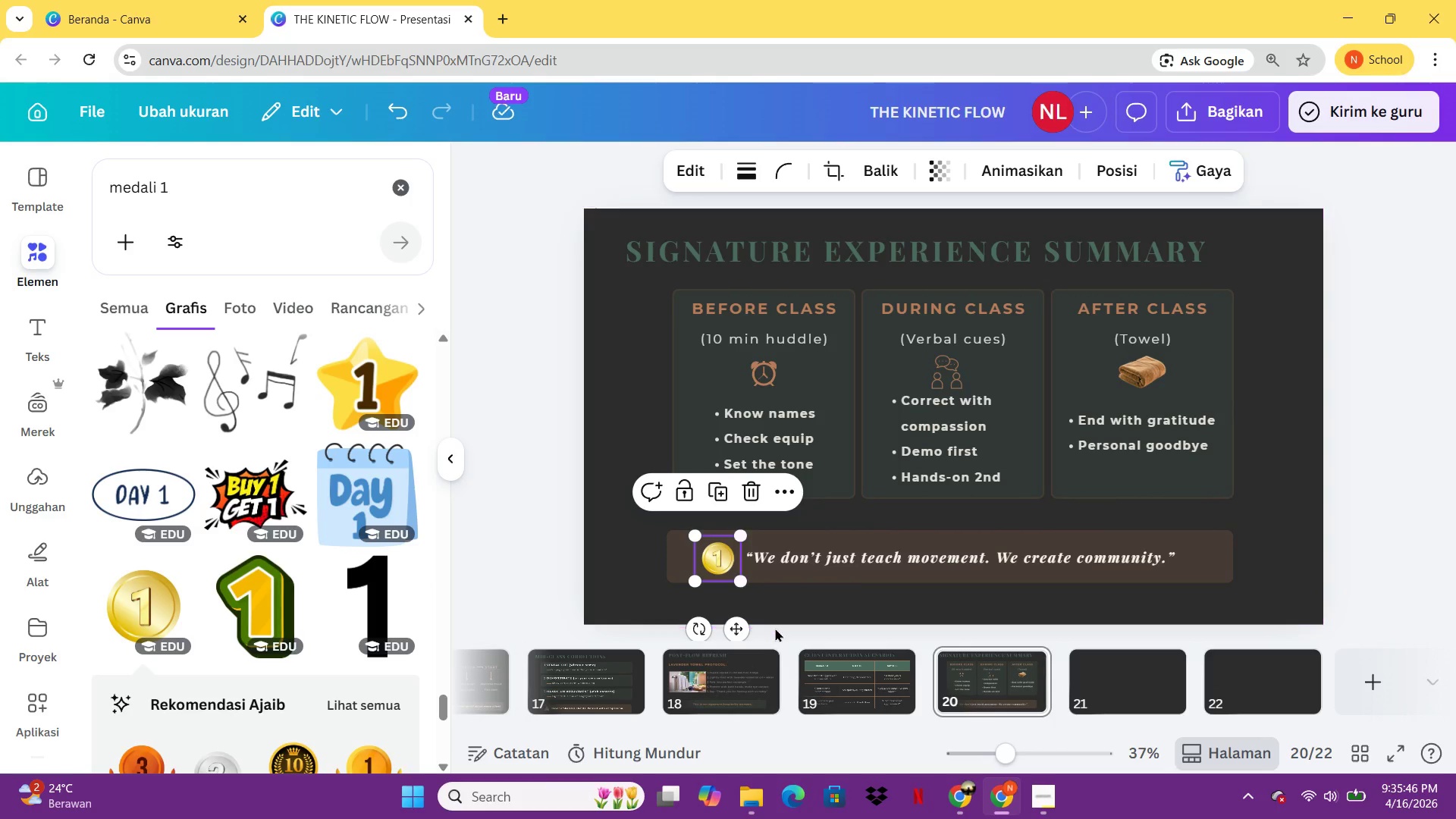 
left_click([775, 628])
 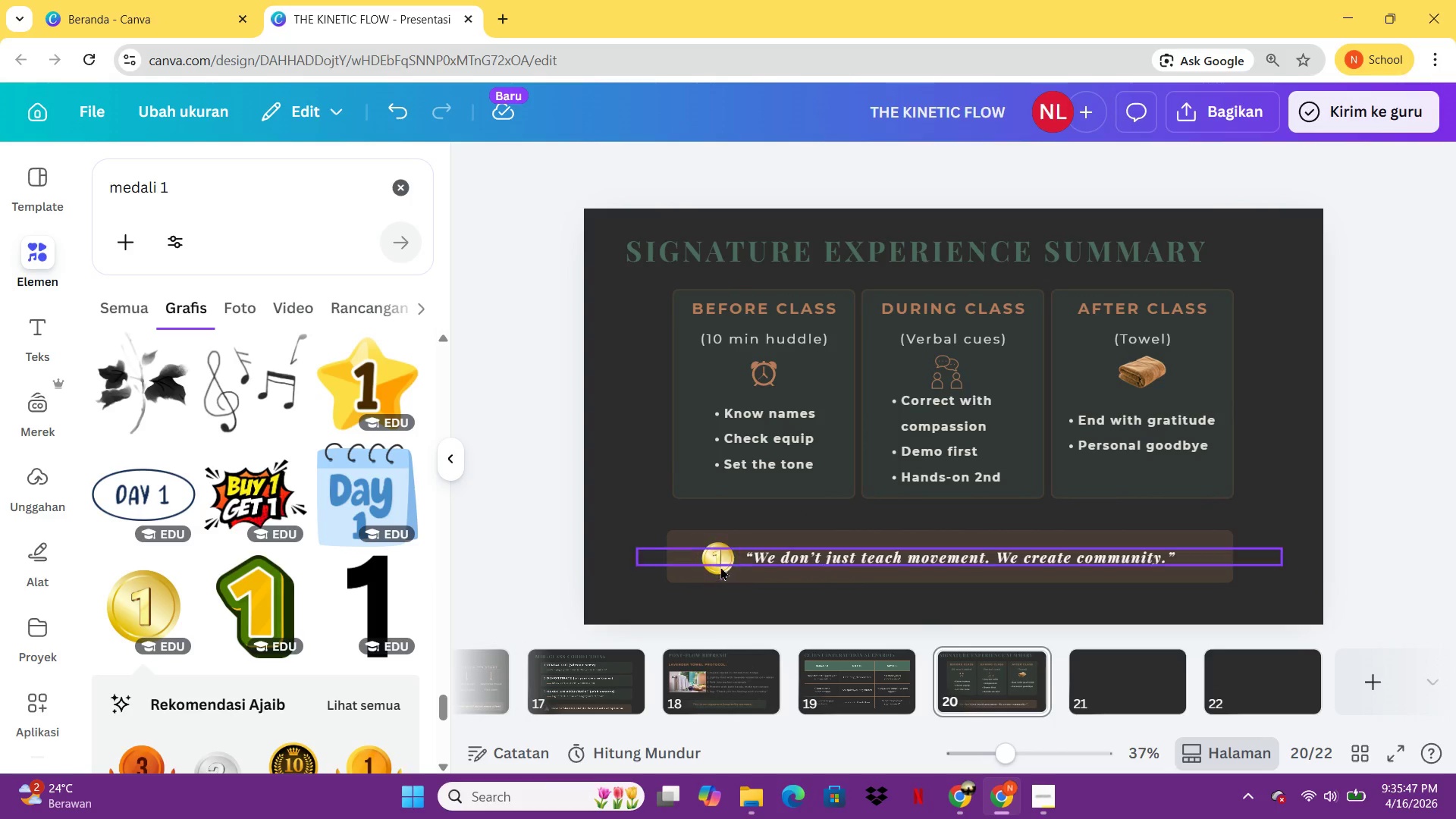 
left_click([720, 565])
 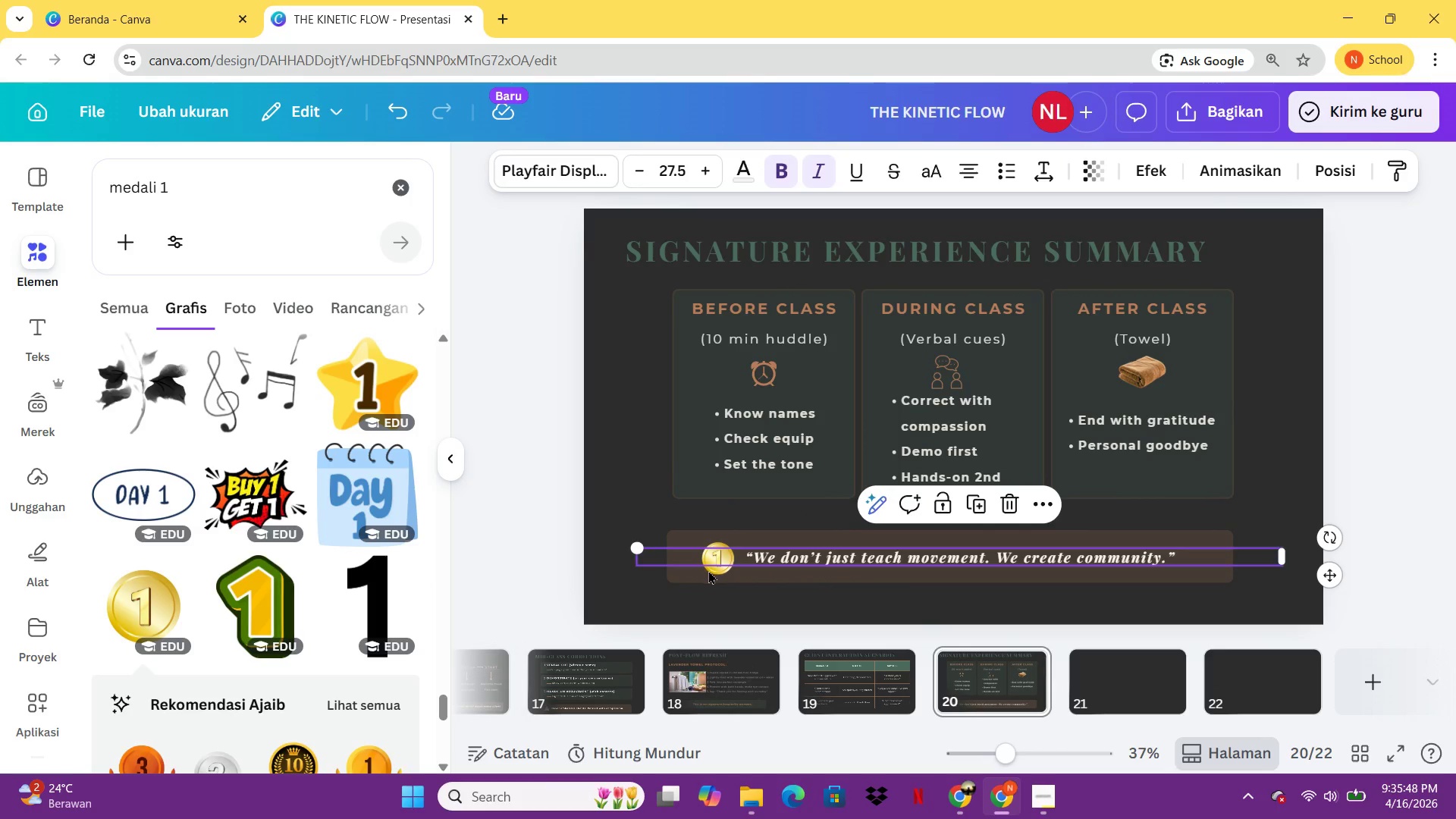 
left_click([708, 570])
 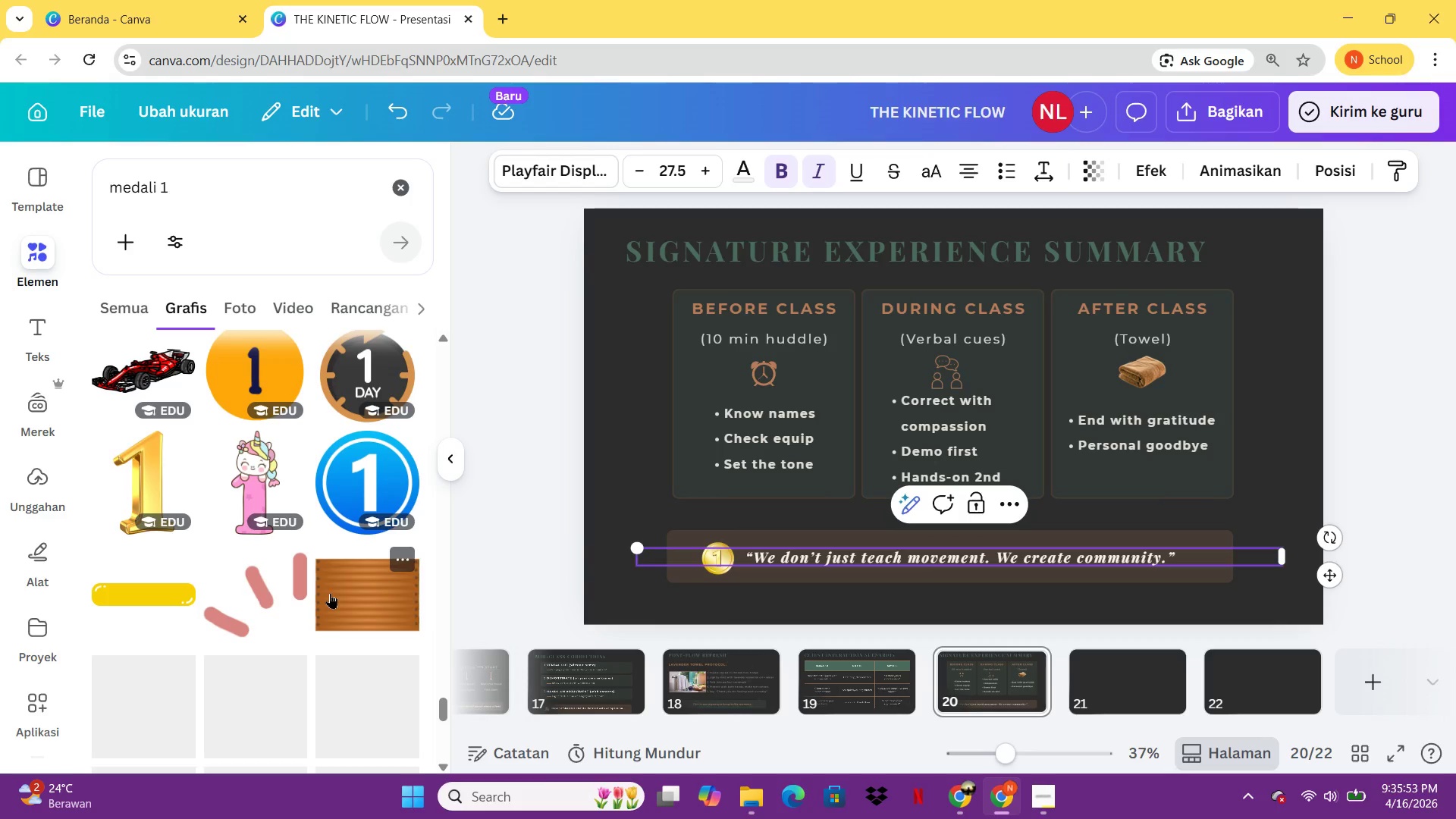 
wait(9.94)
 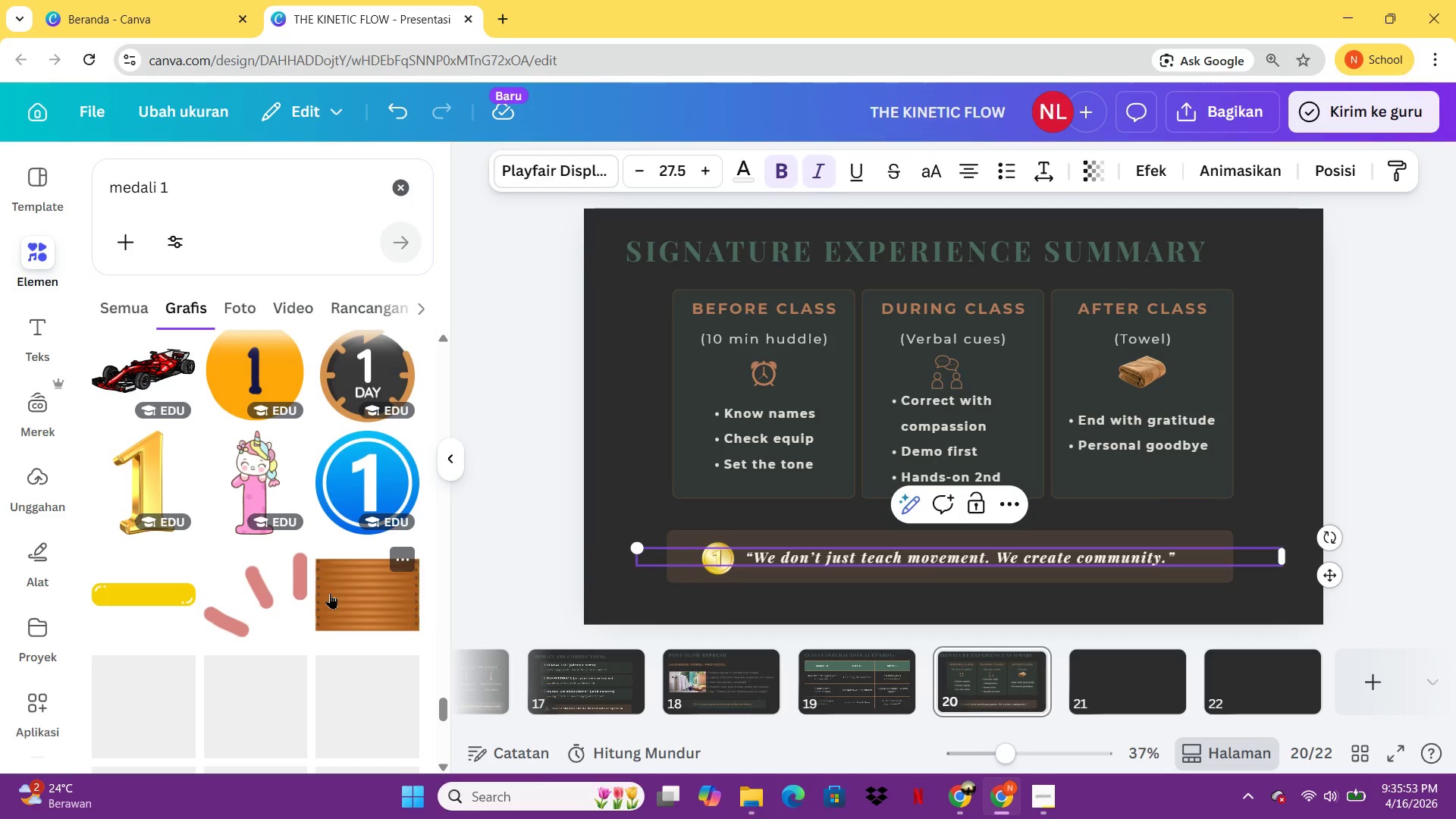 
left_click([271, 570])
 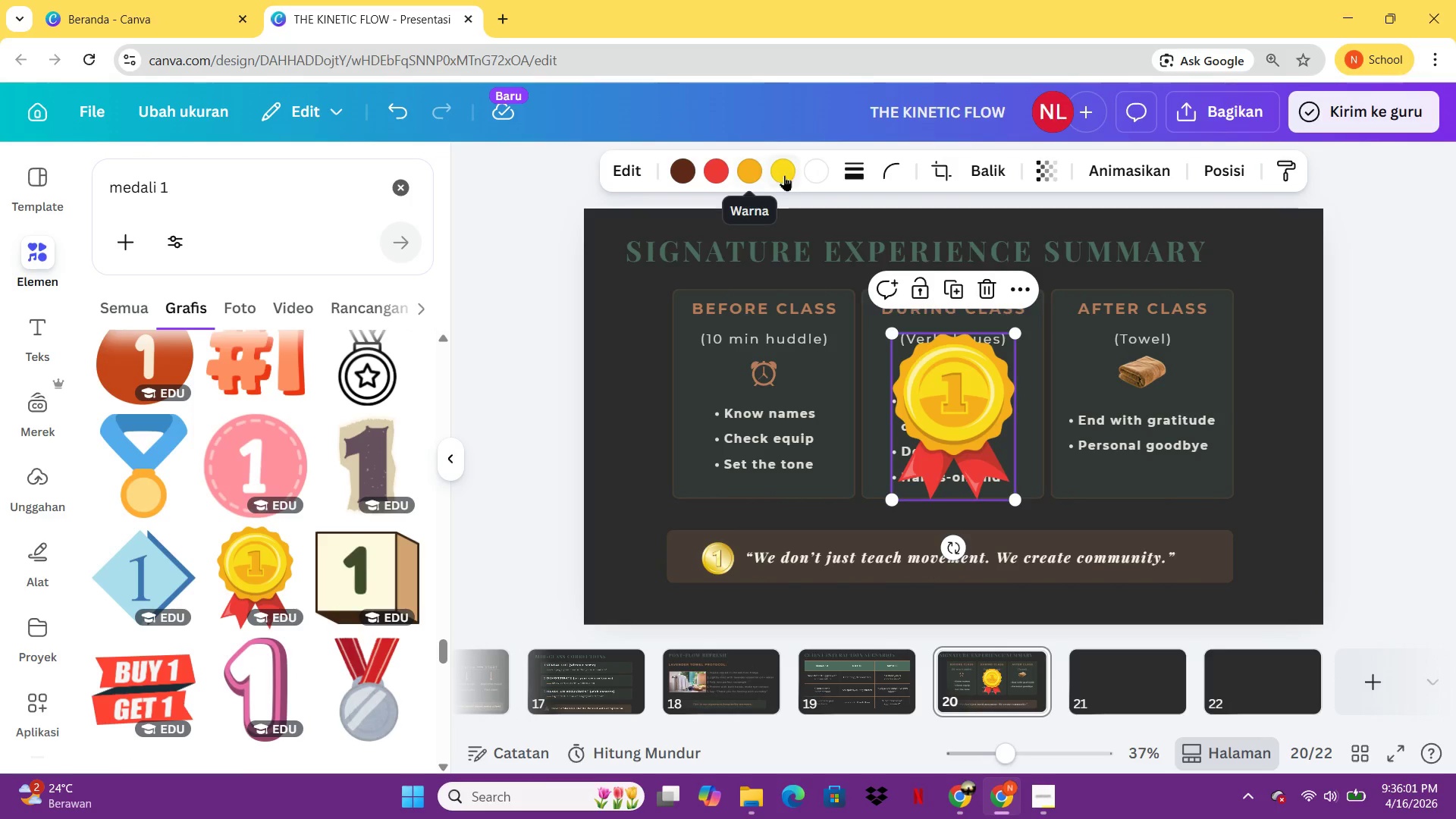 
left_click([756, 174])
 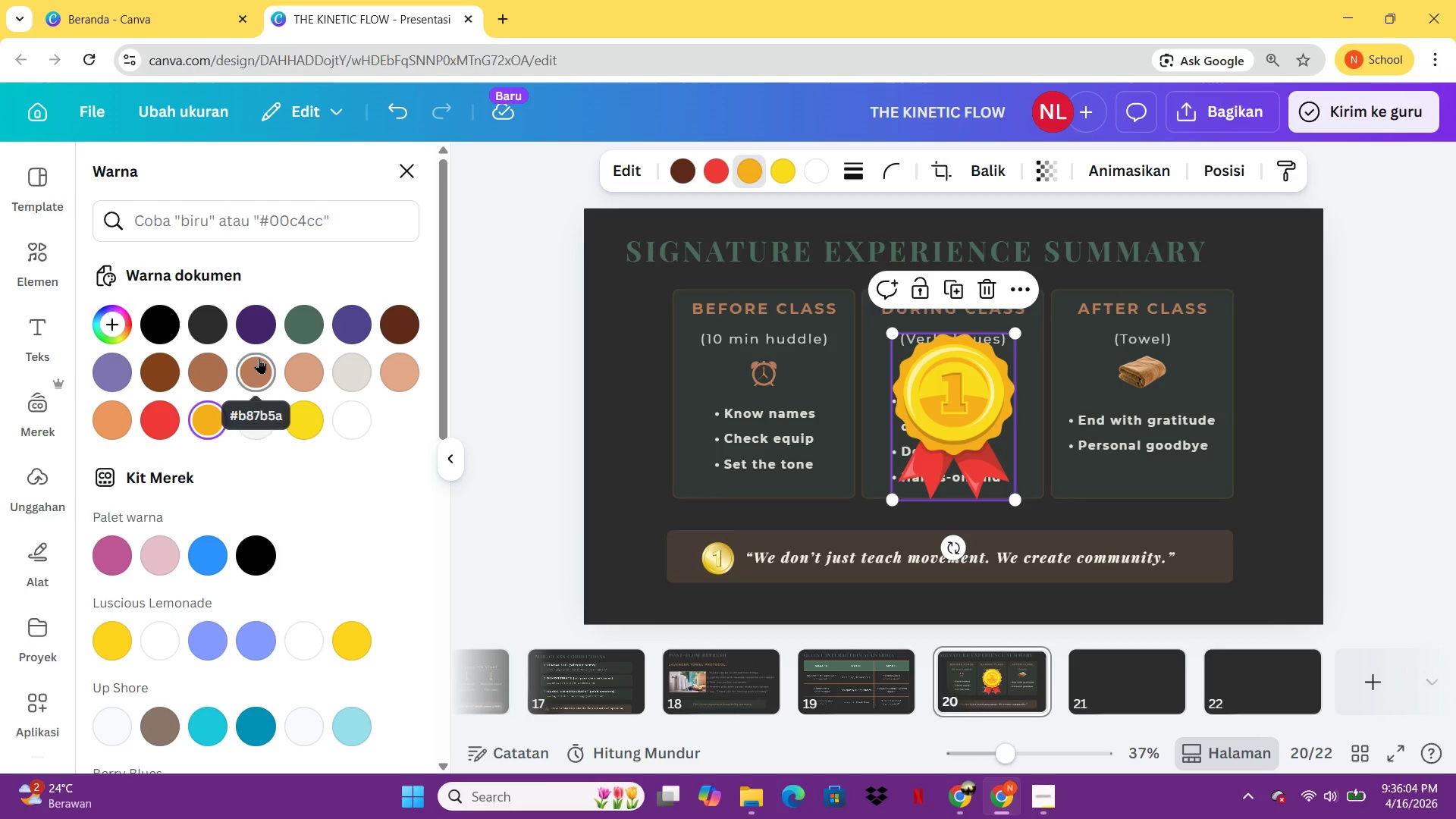 
left_click([259, 358])
 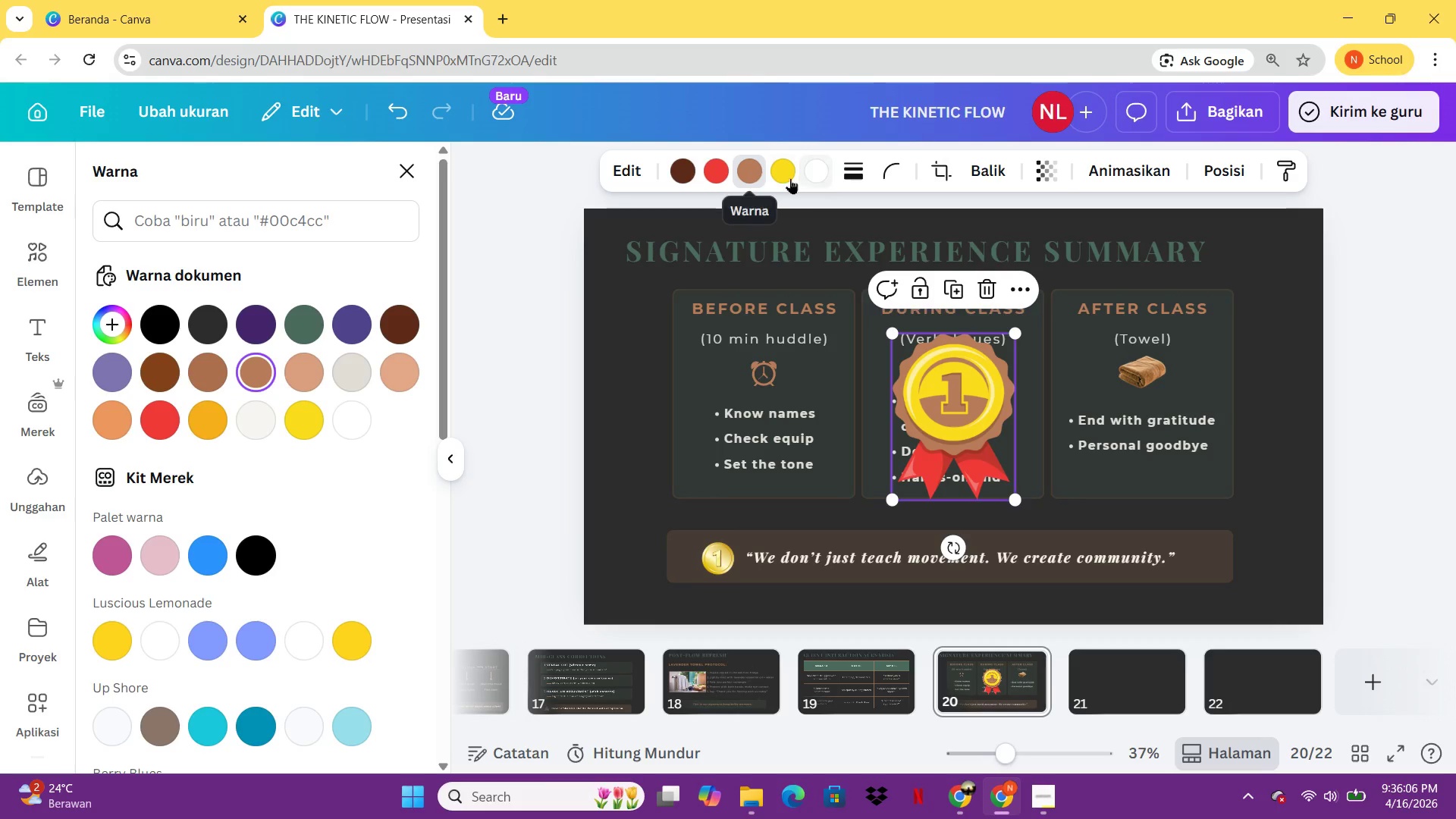 
left_click([776, 178])
 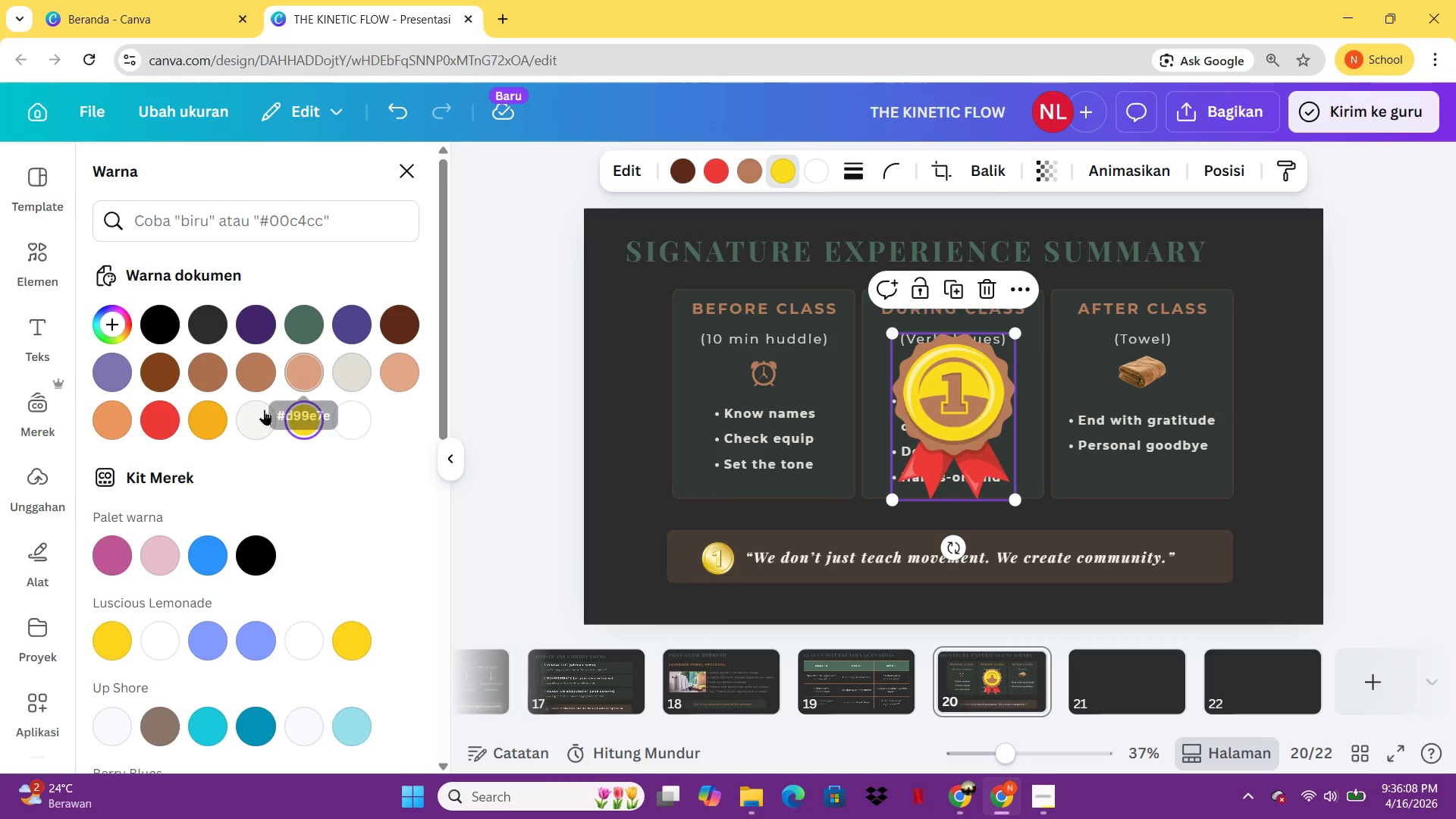 
left_click([262, 412])
 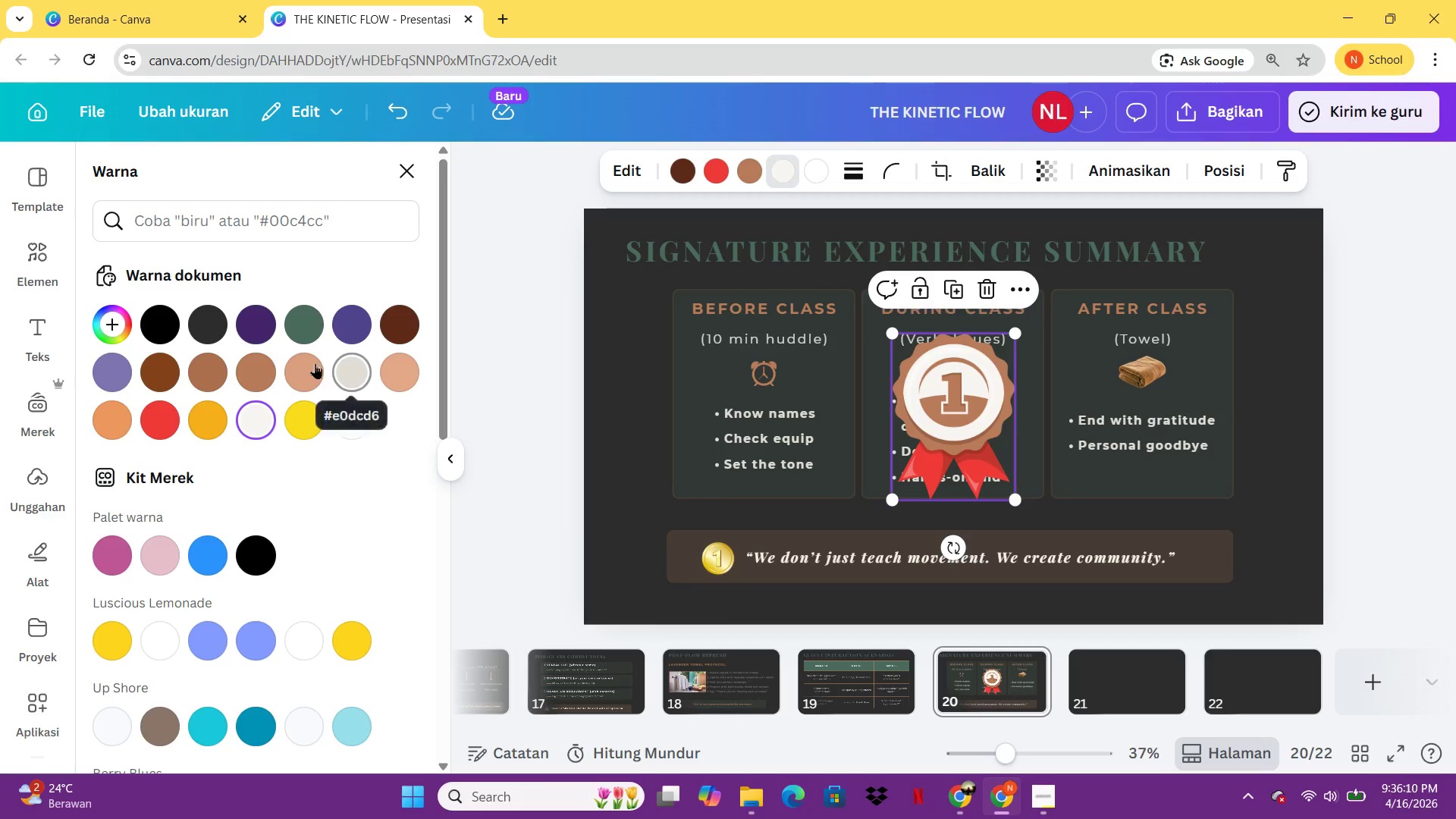 
left_click([309, 363])
 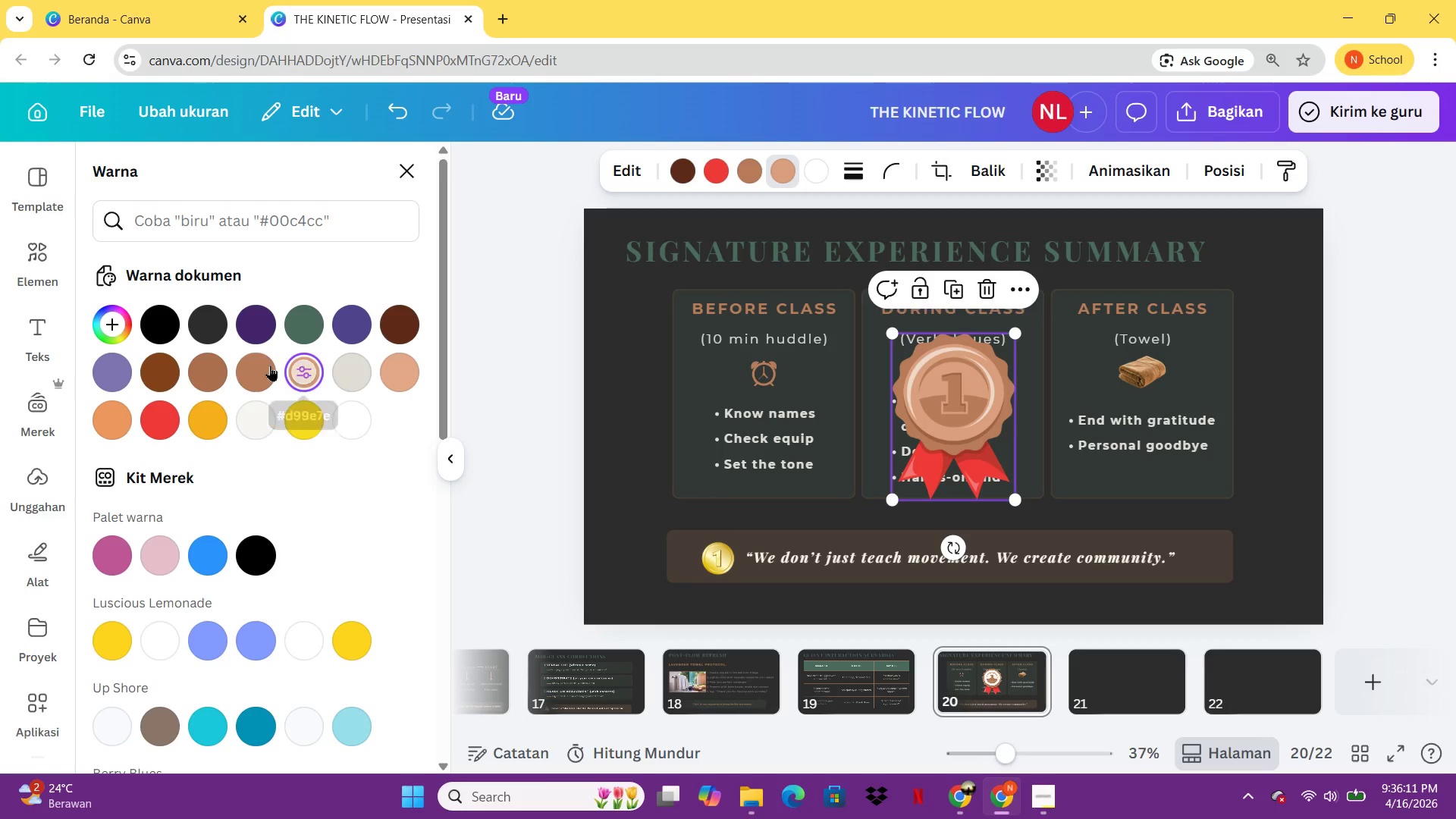 
left_click([270, 366])
 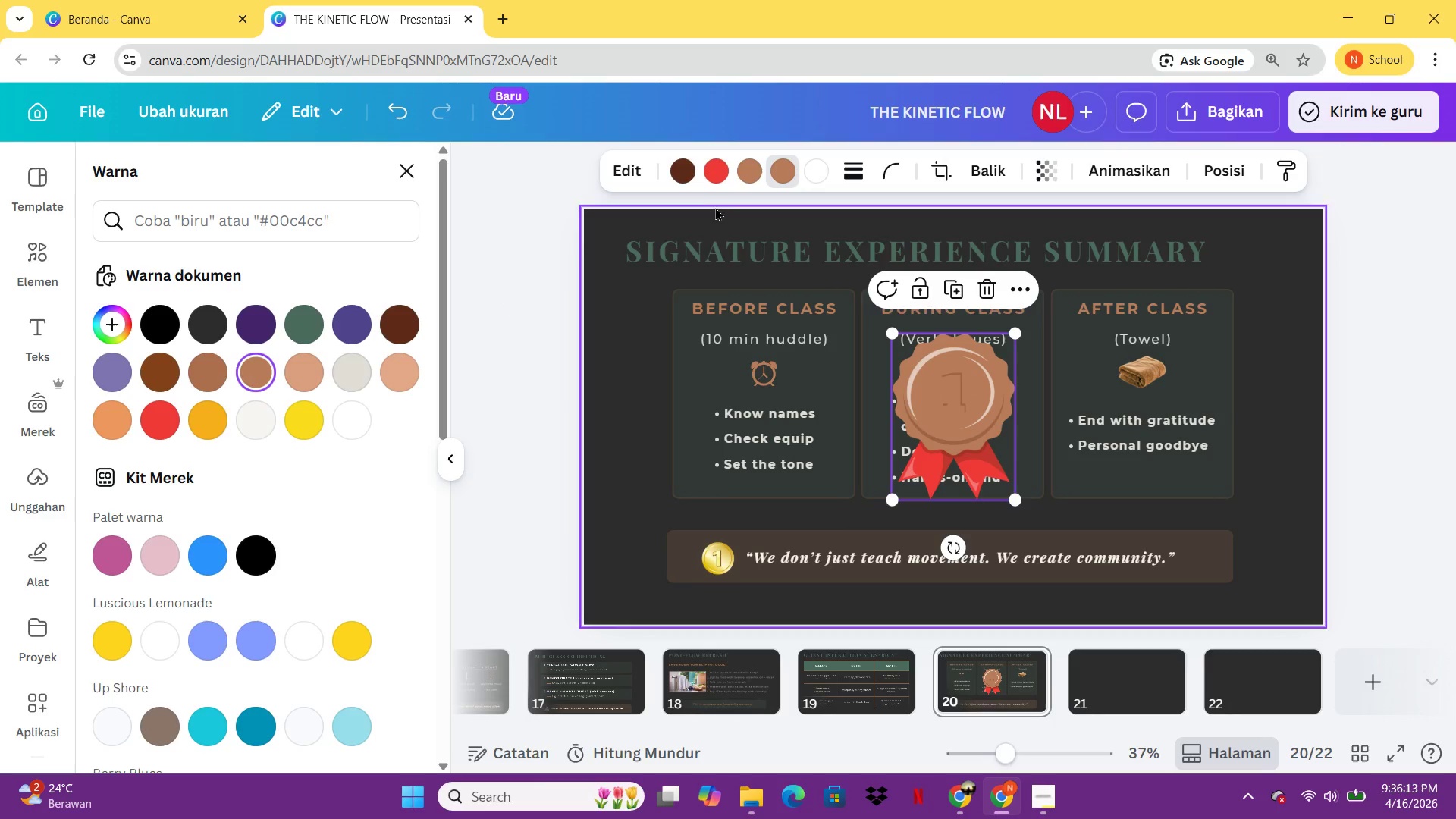 
left_click([753, 168])
 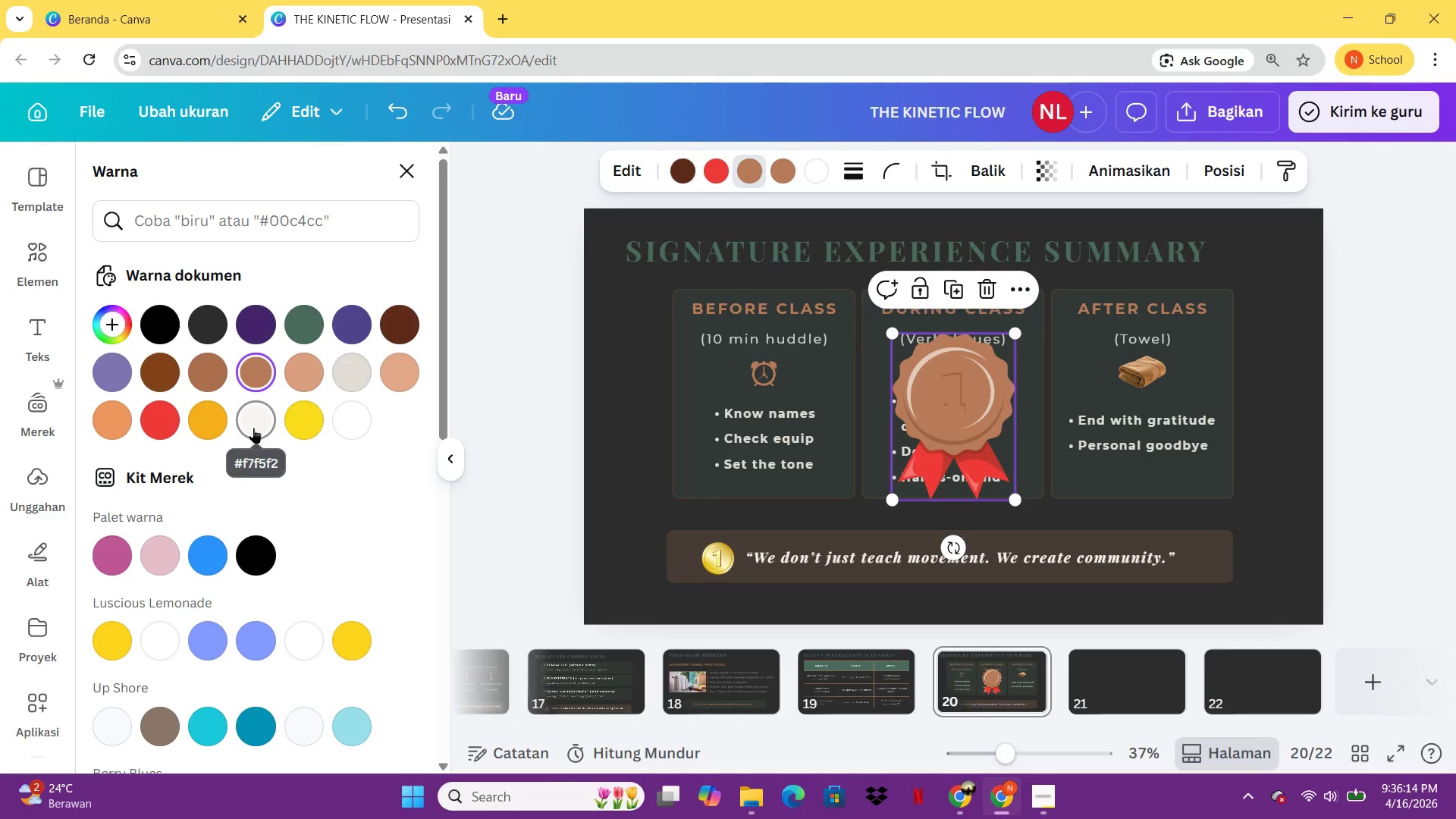 
left_click([253, 428])
 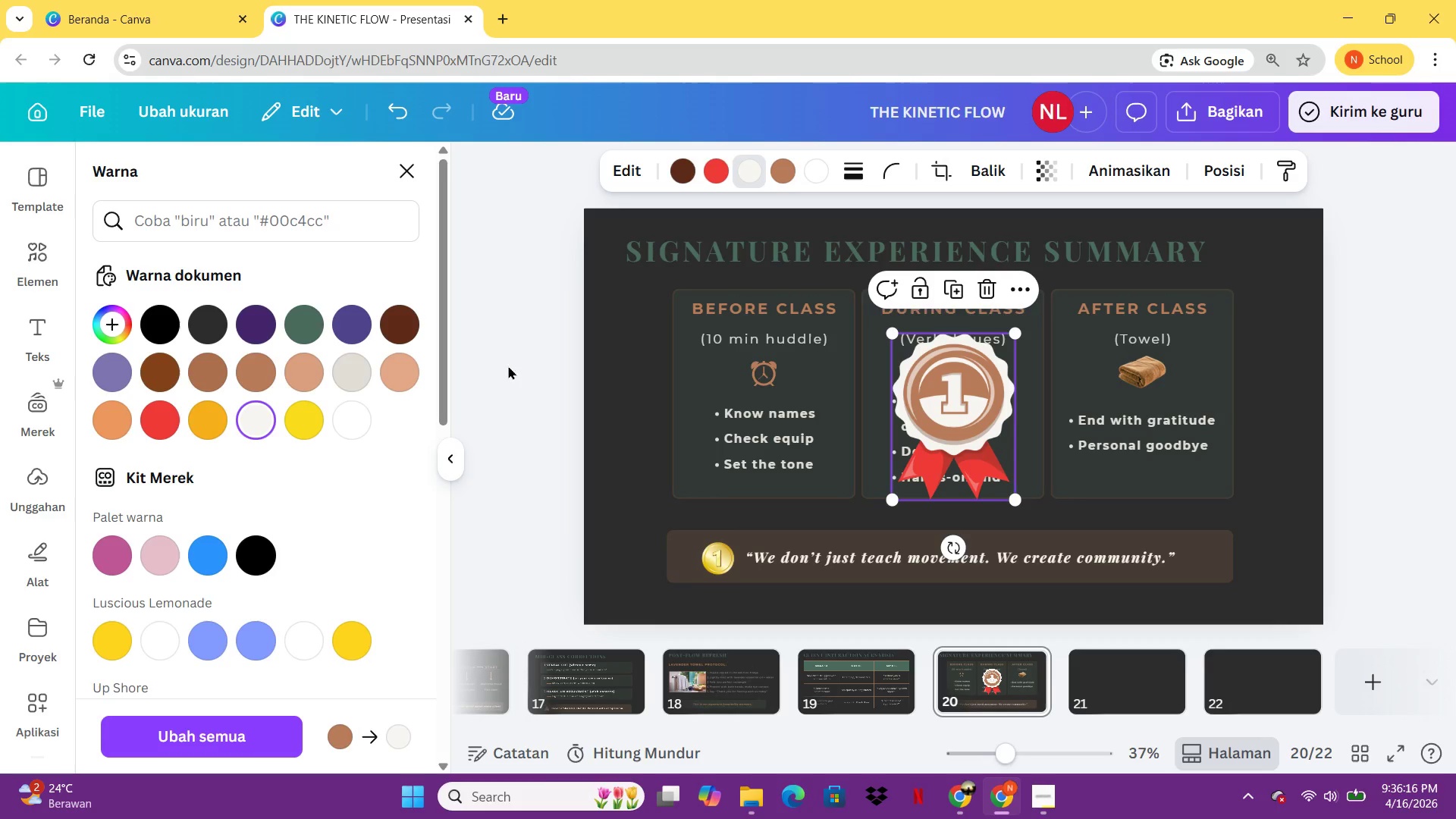 
key(Control+Z)
 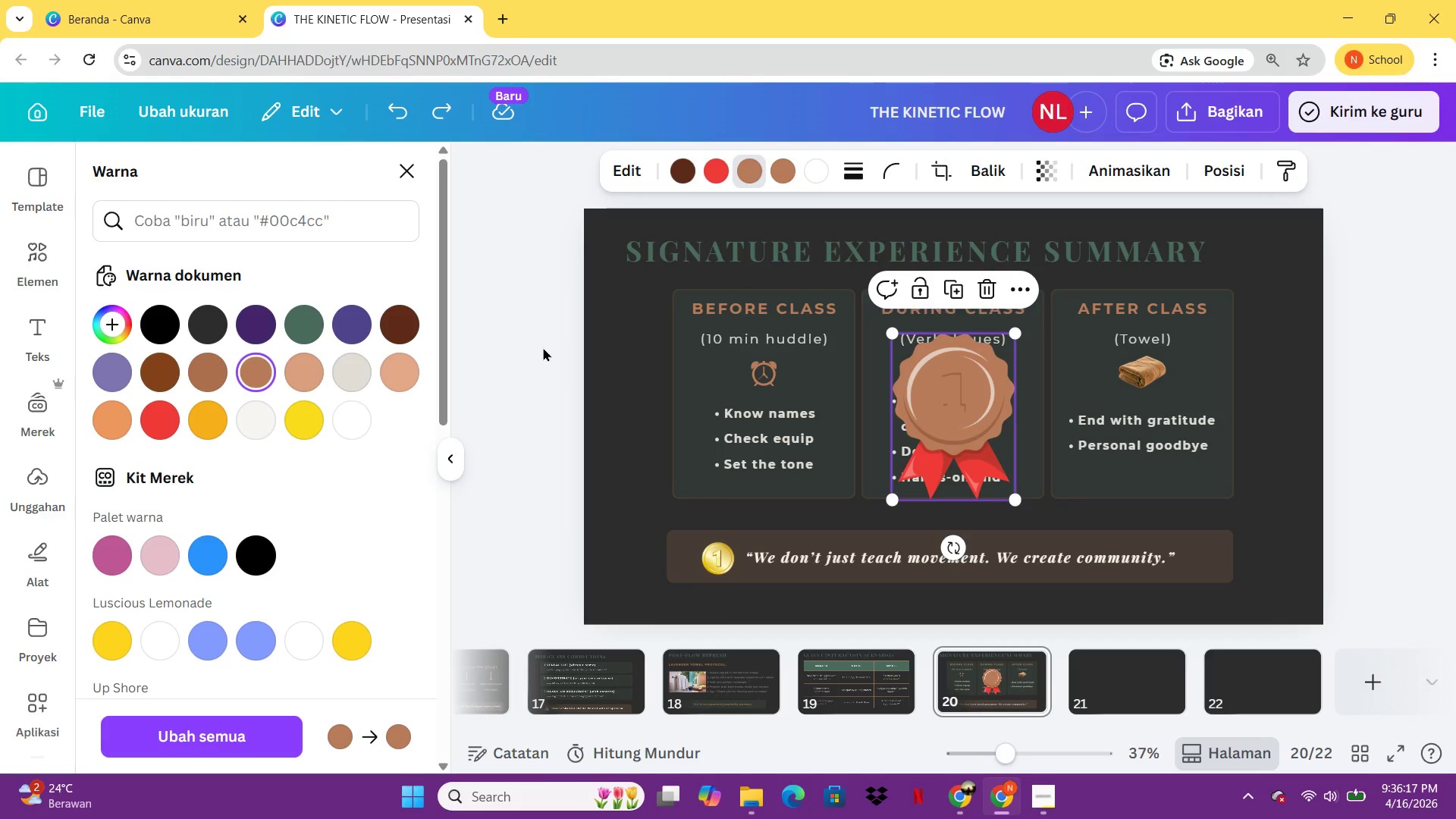 
key(Control+Z)
 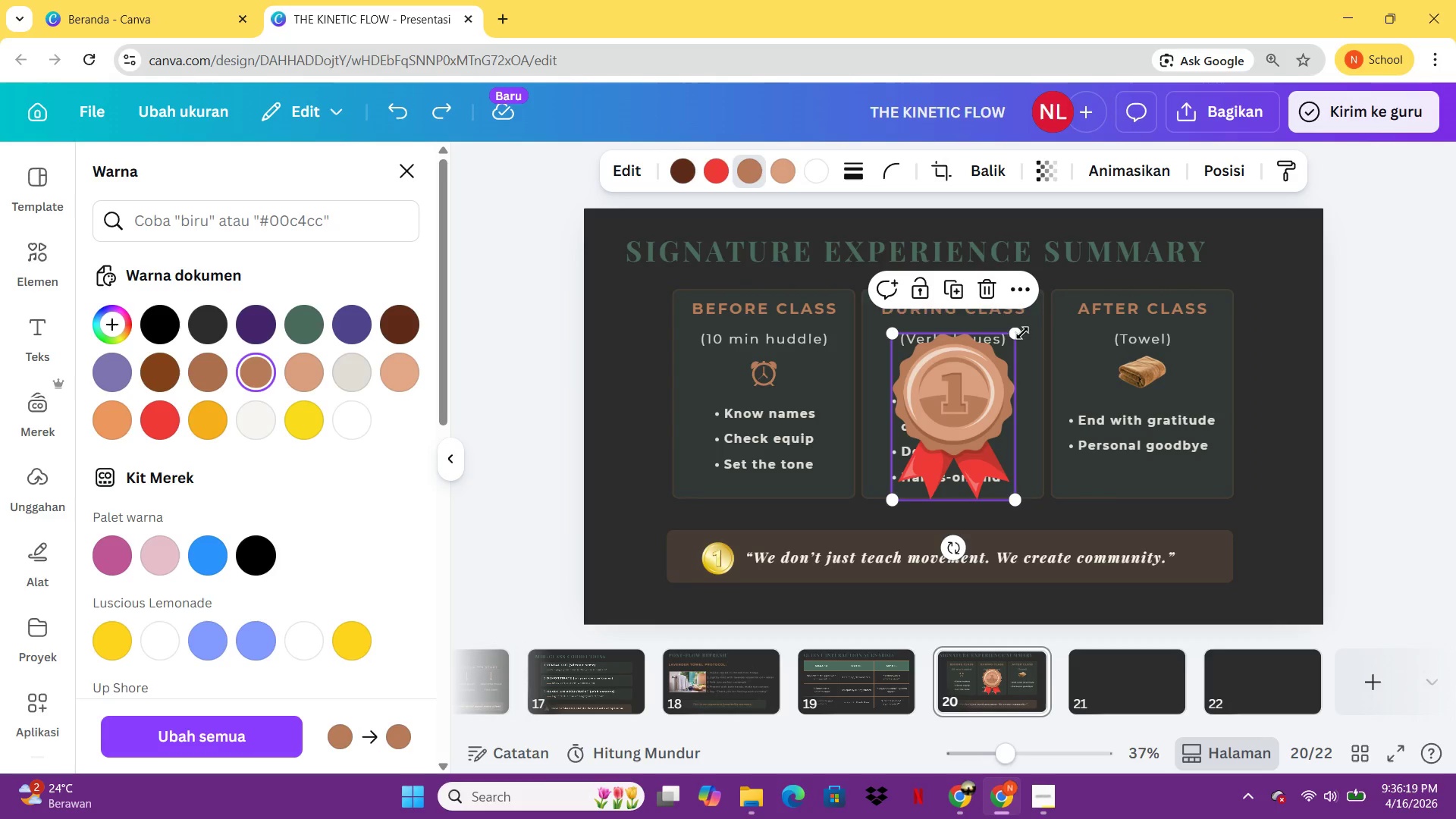 
left_click_drag(start_coordinate=[1021, 333], to_coordinate=[930, 461])
 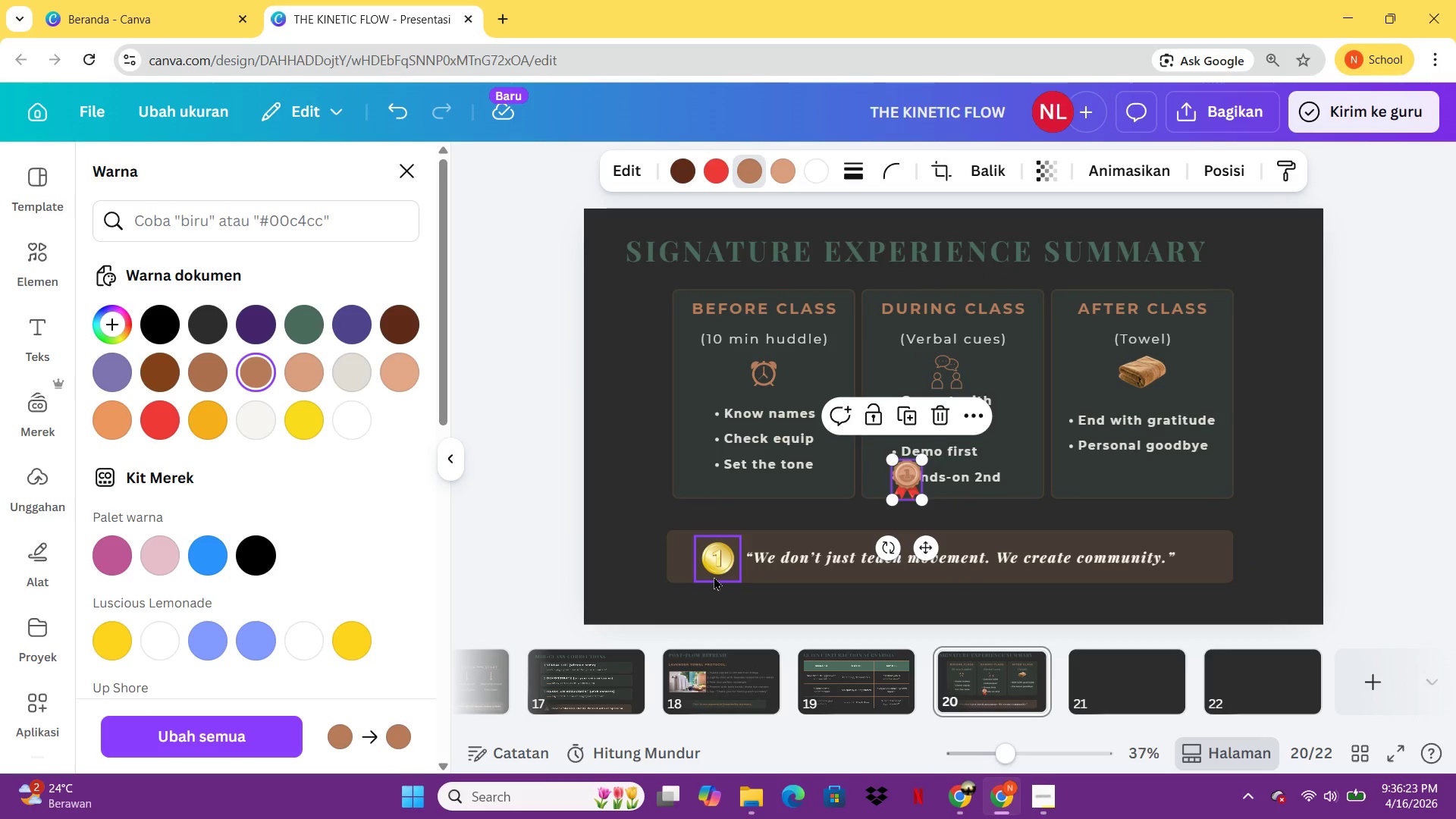 
left_click([714, 576])
 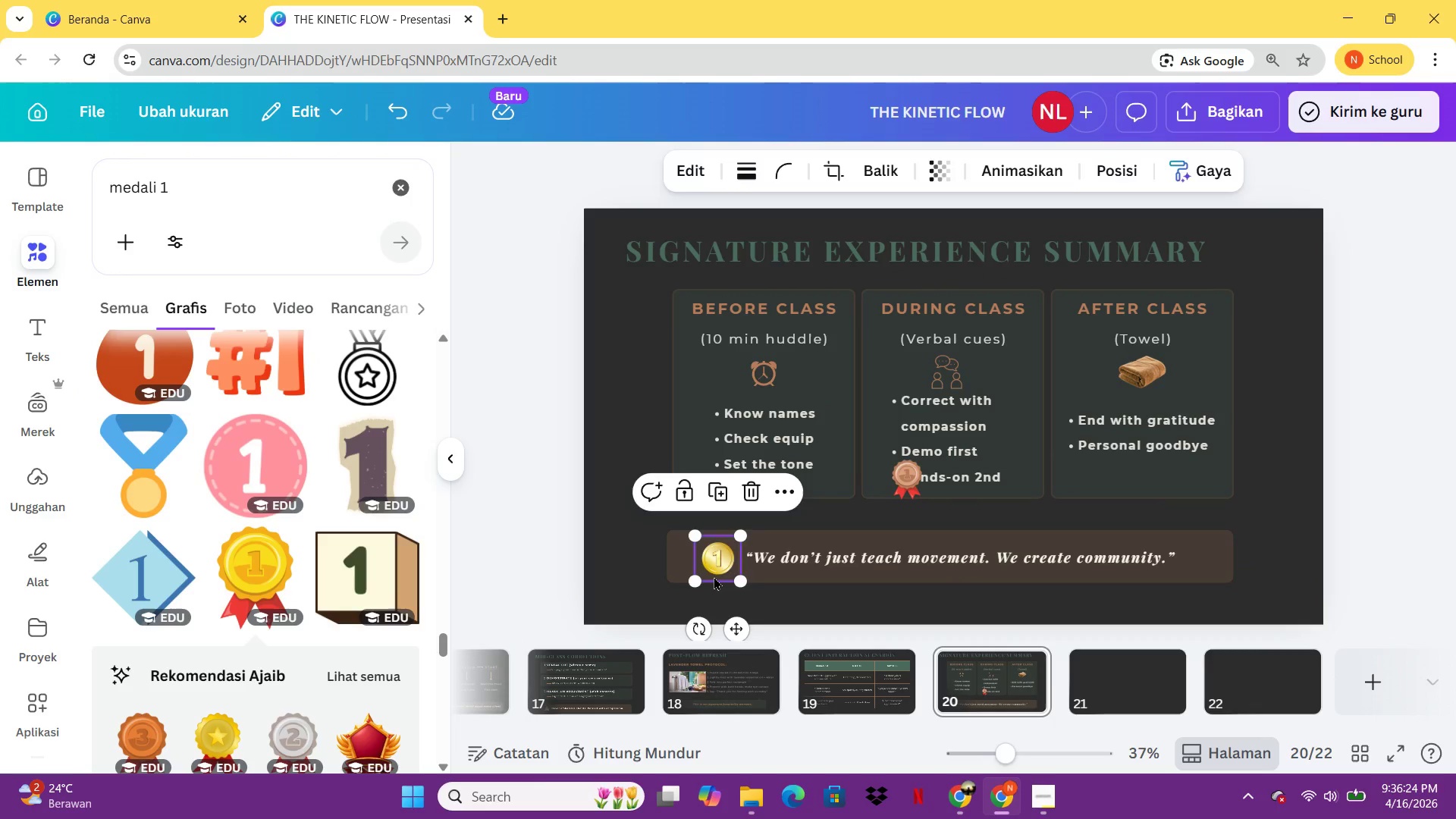 
key(Delete)
 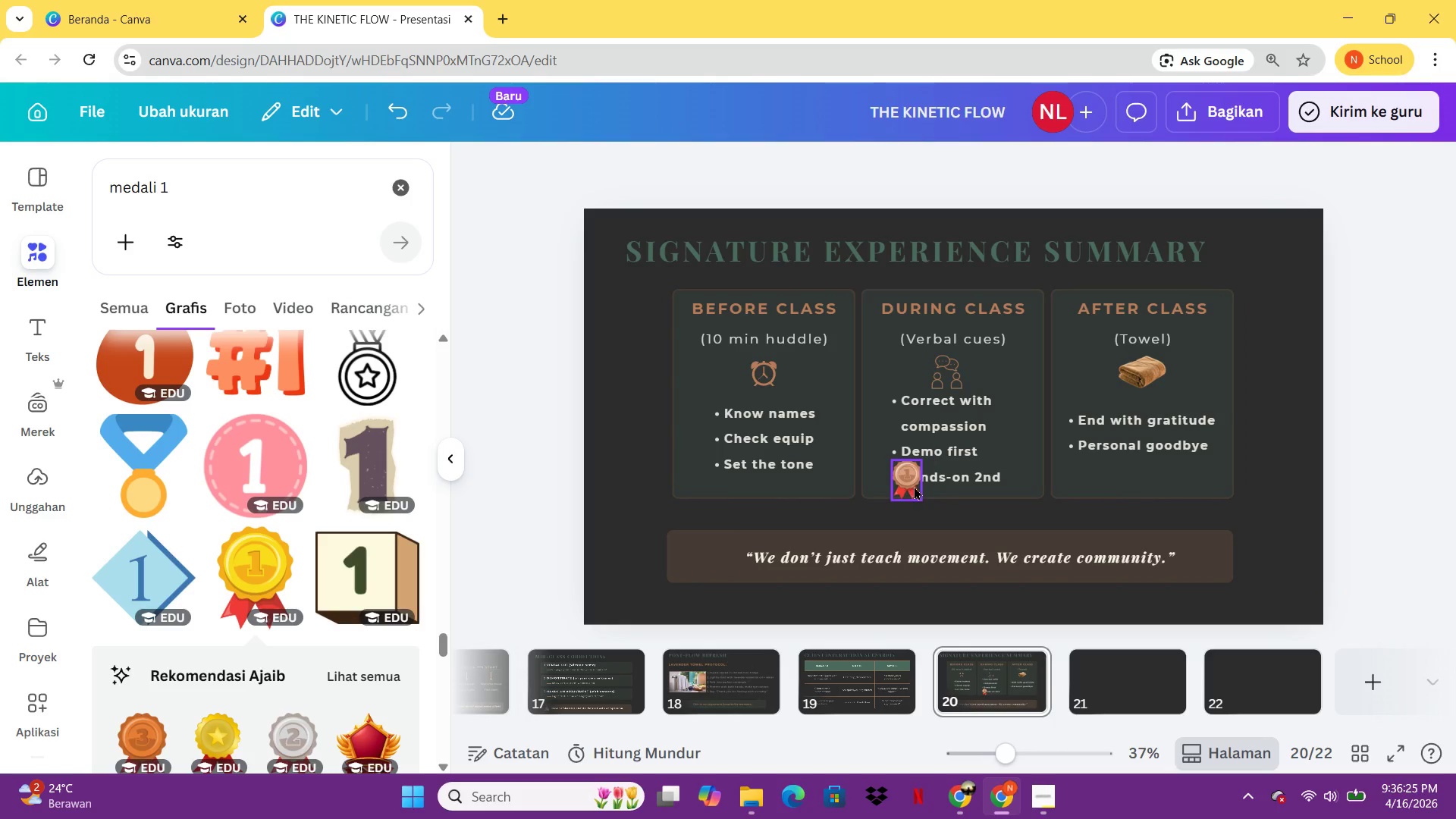 
left_click_drag(start_coordinate=[914, 486], to_coordinate=[729, 564])
 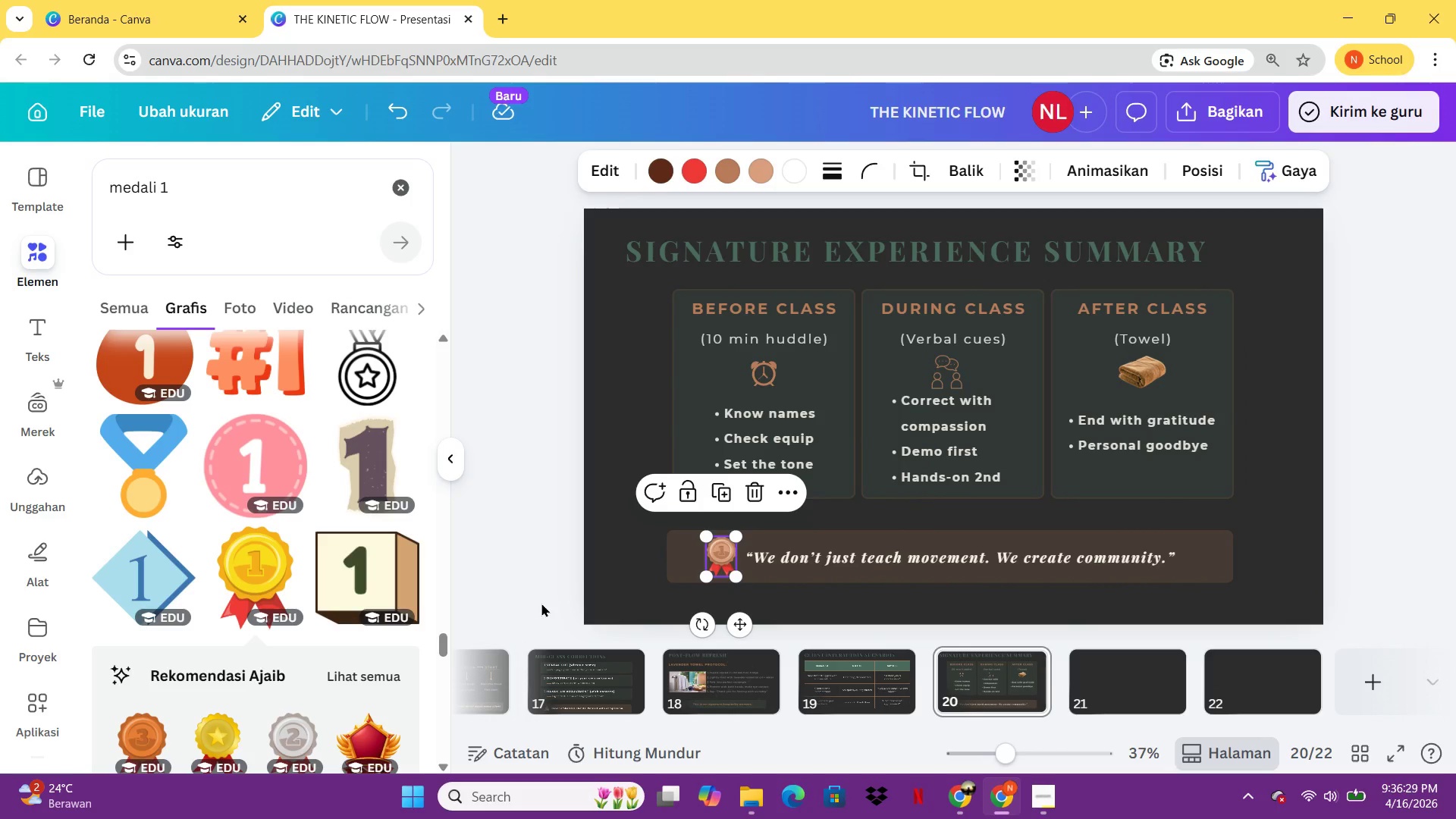 
left_click([541, 603])
 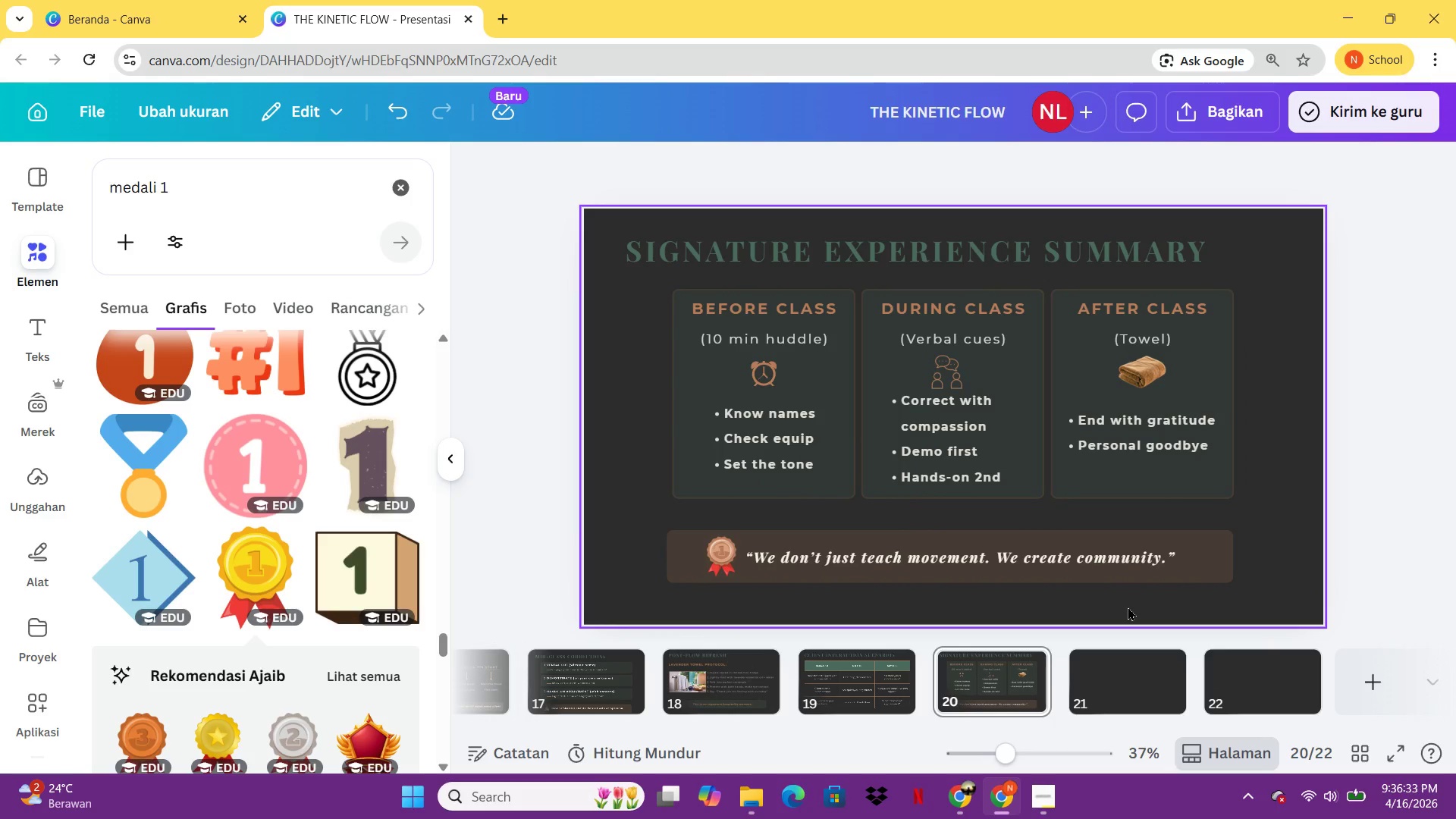 
wait(8.84)
 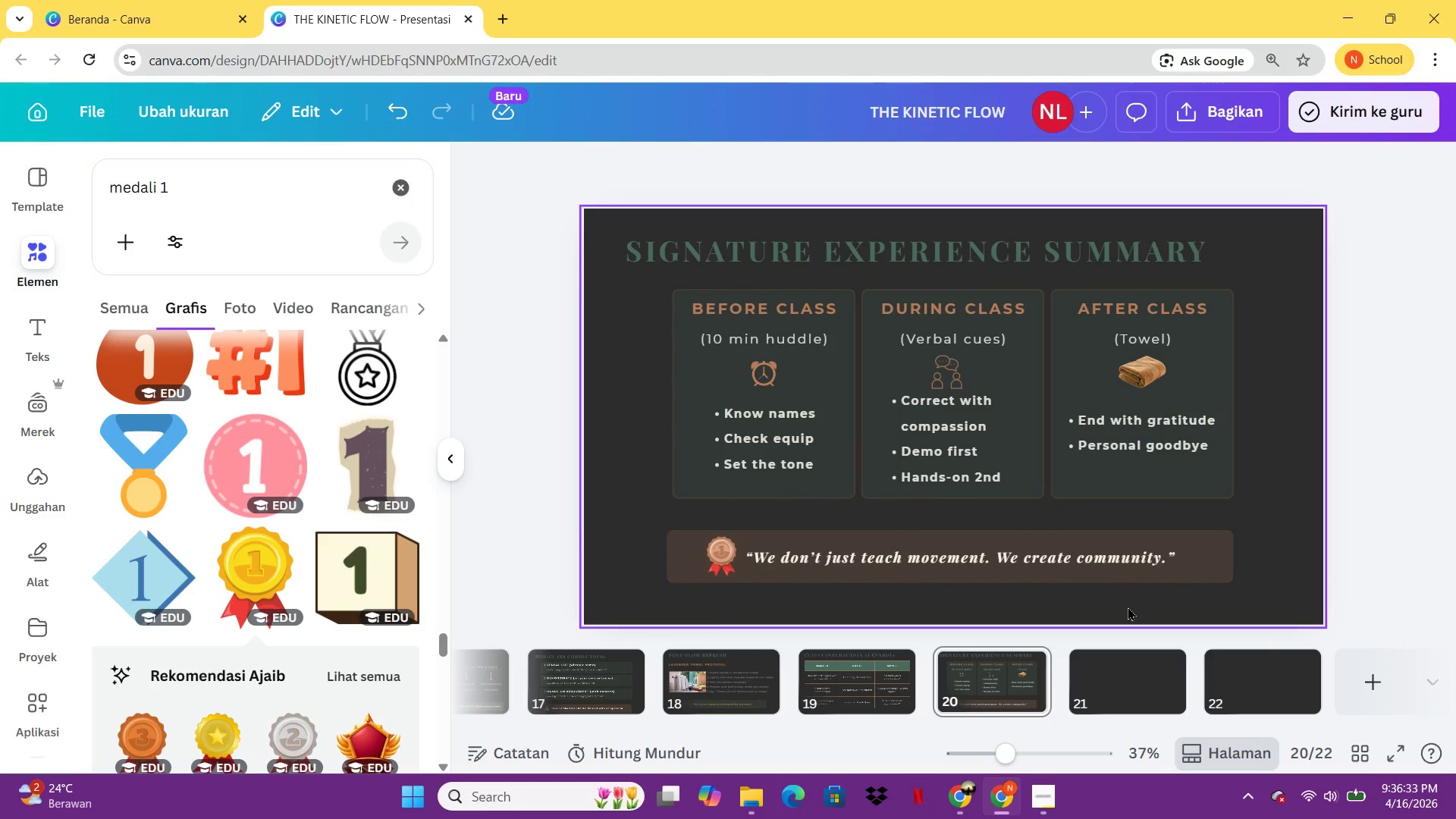 
left_click([1185, 472])
 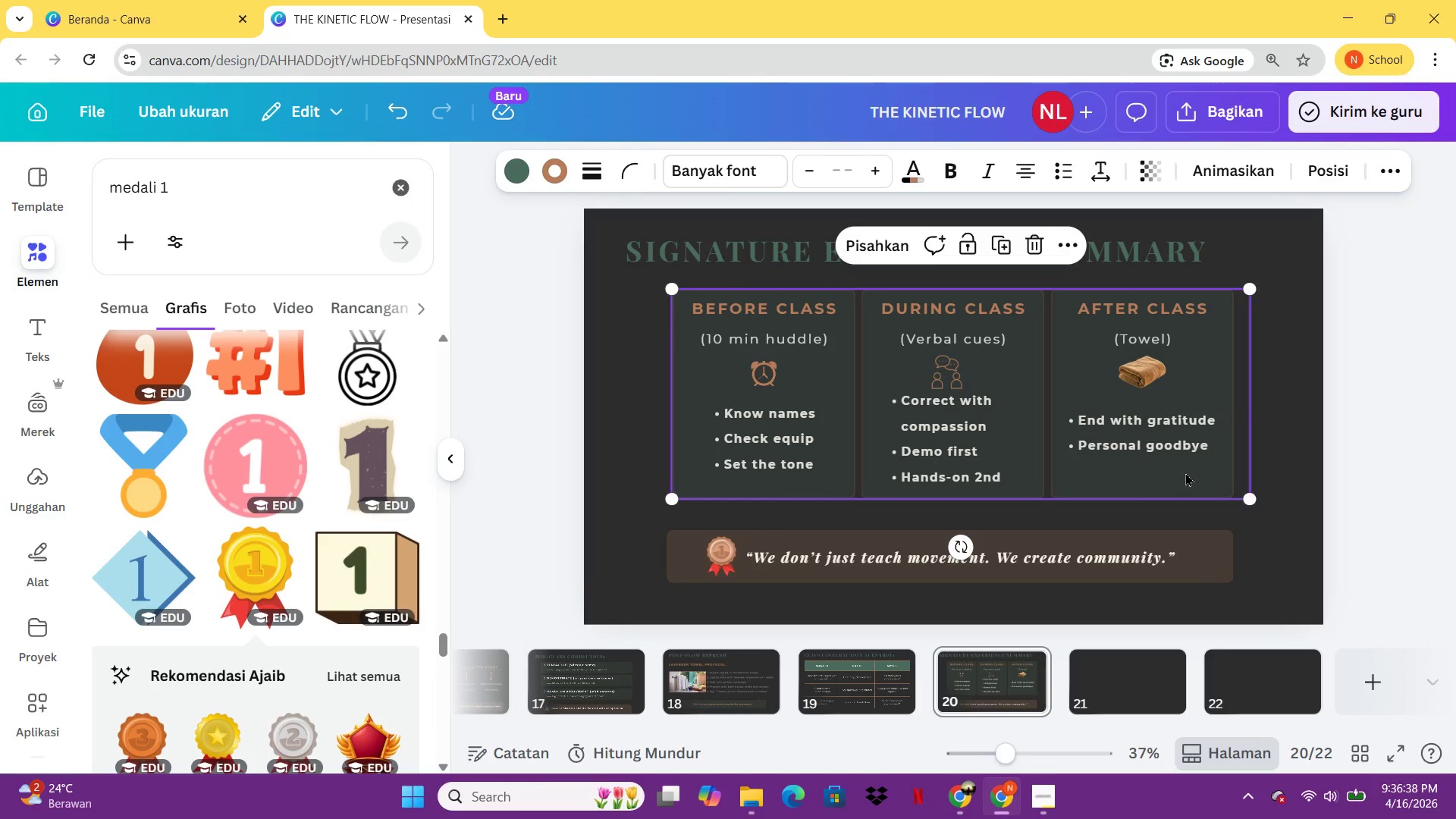 
key(ArrowRight)
 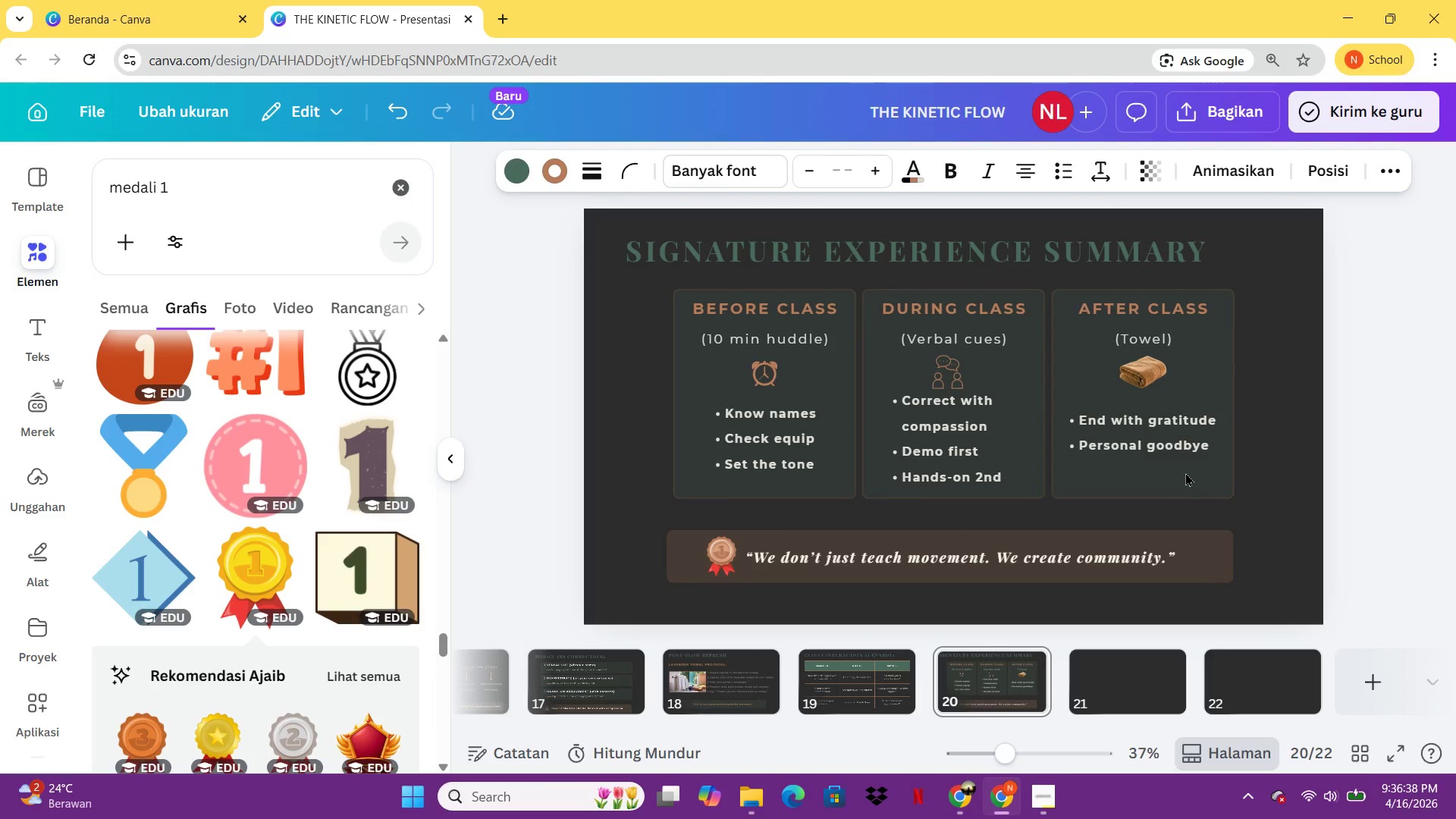 
key(ArrowRight)
 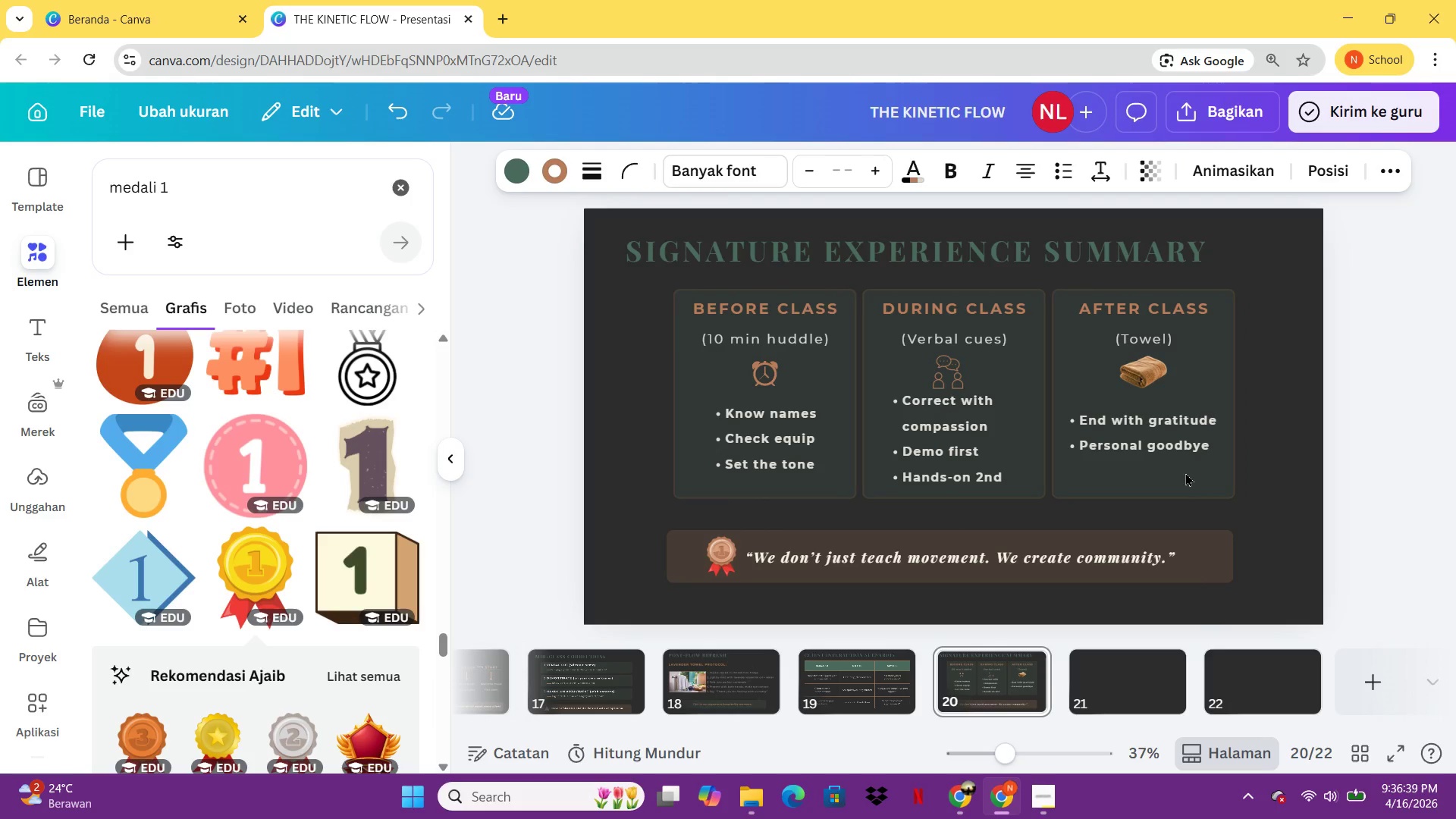 
key(ArrowRight)
 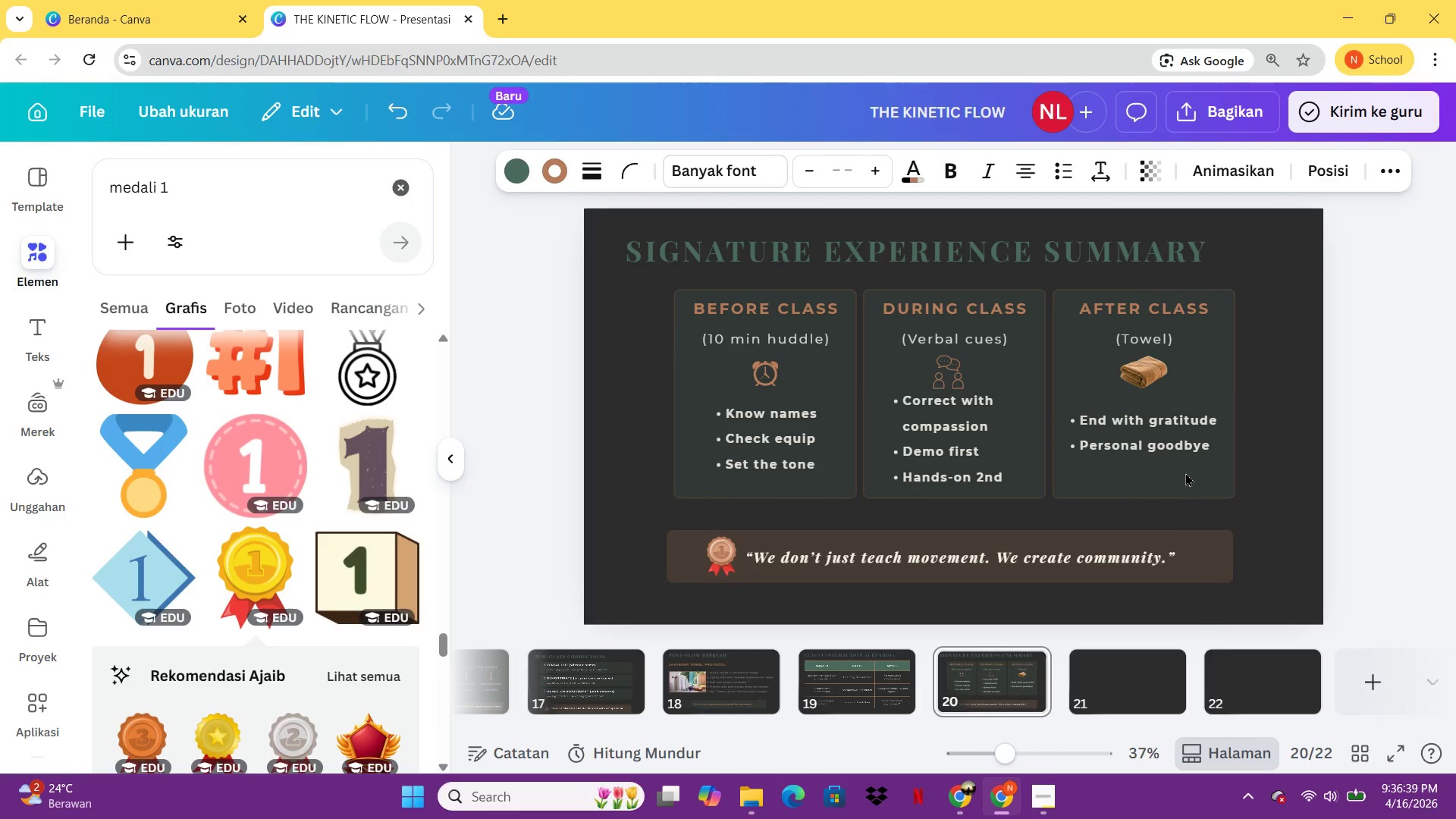 
key(ArrowRight)
 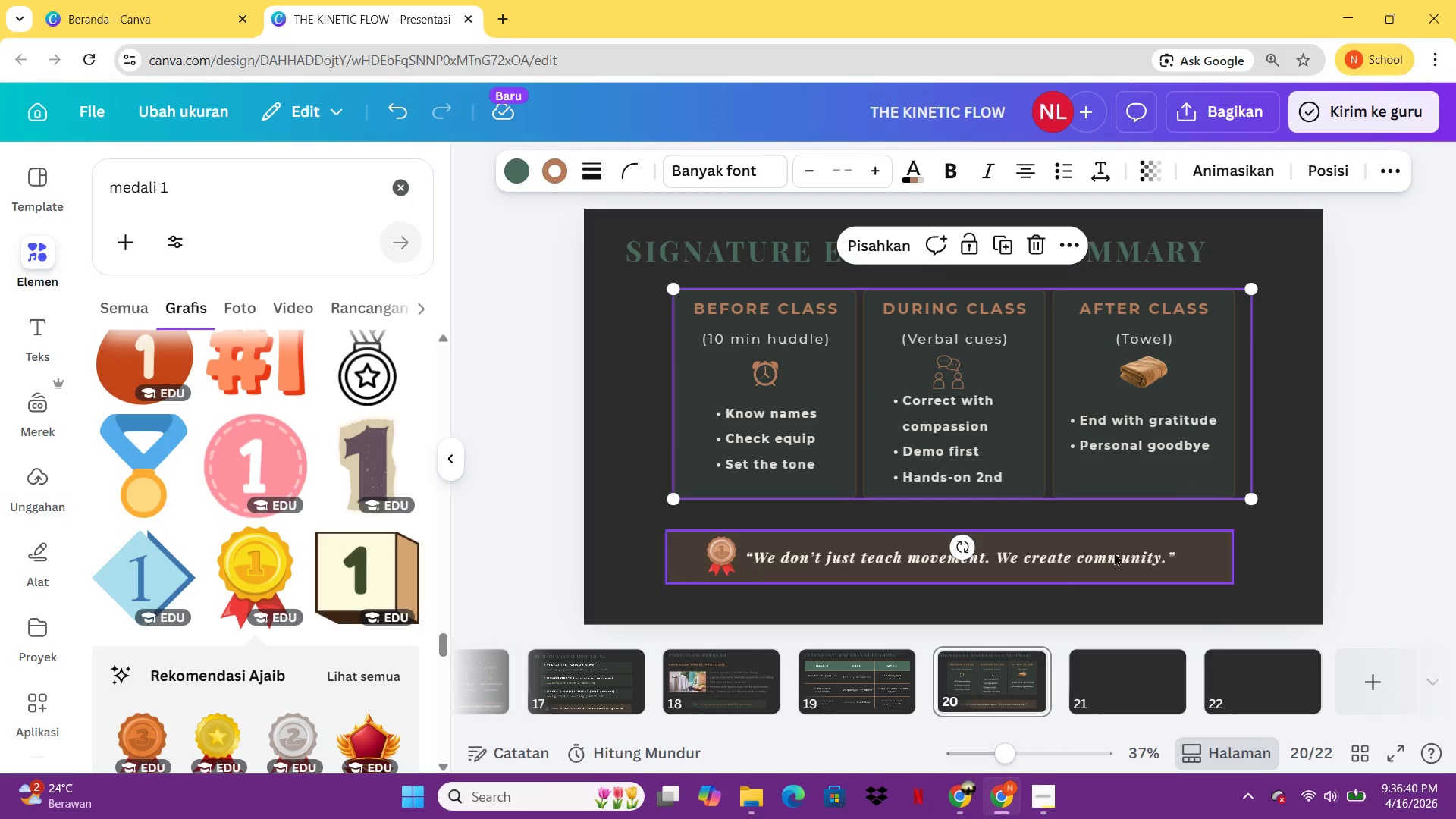 
left_click([937, 601])
 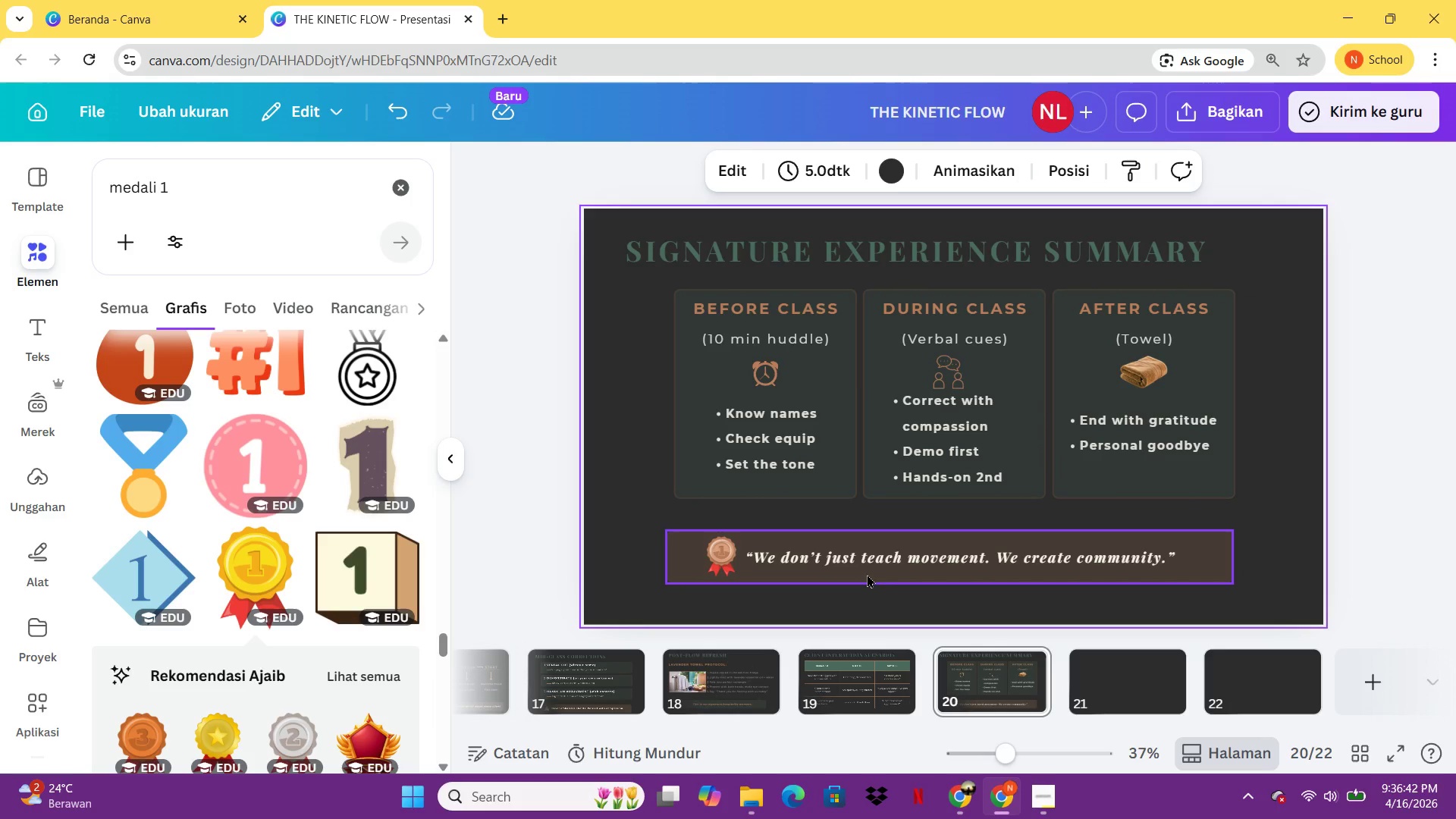 
left_click([865, 574])
 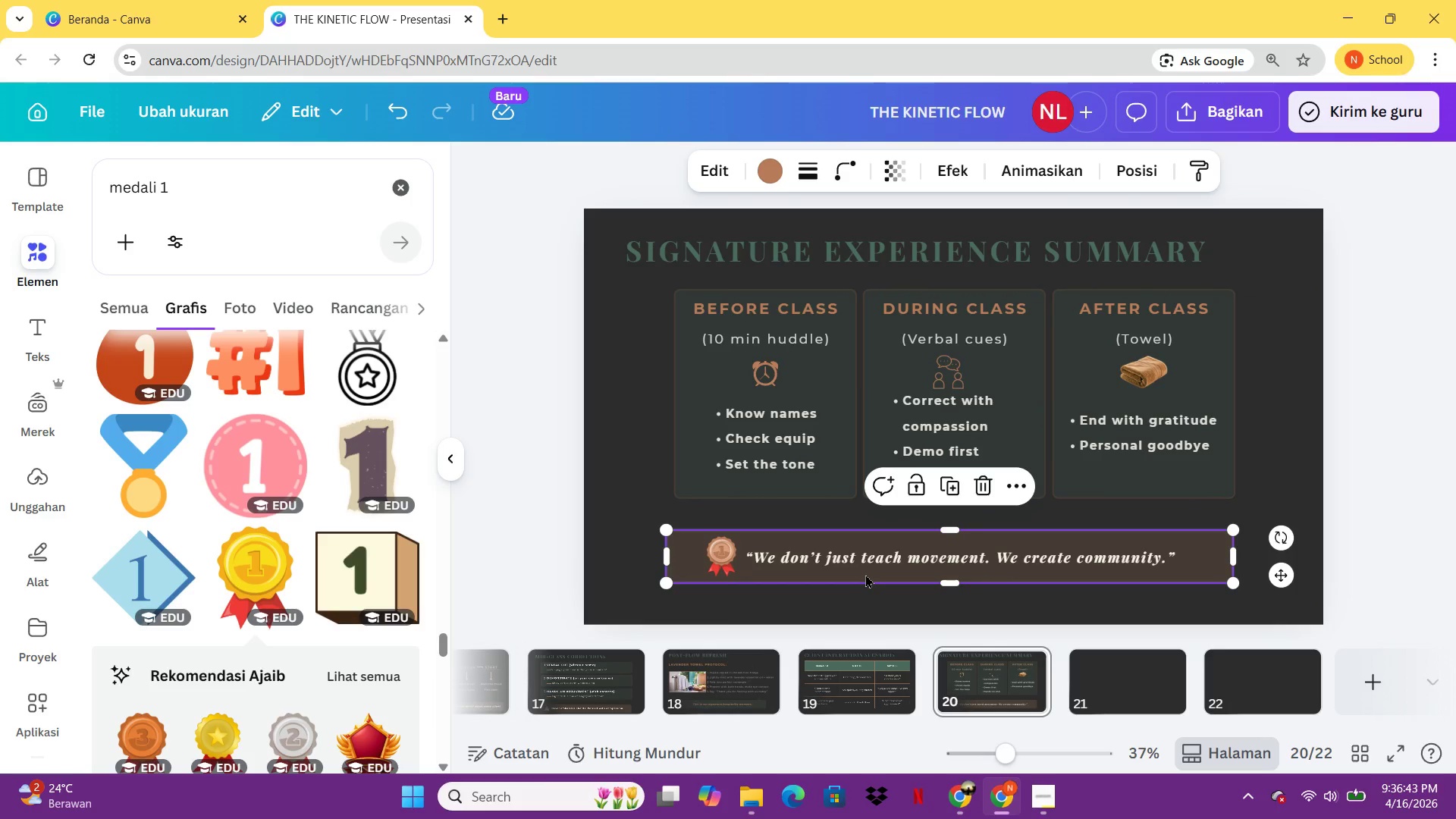 
key(ArrowRight)
 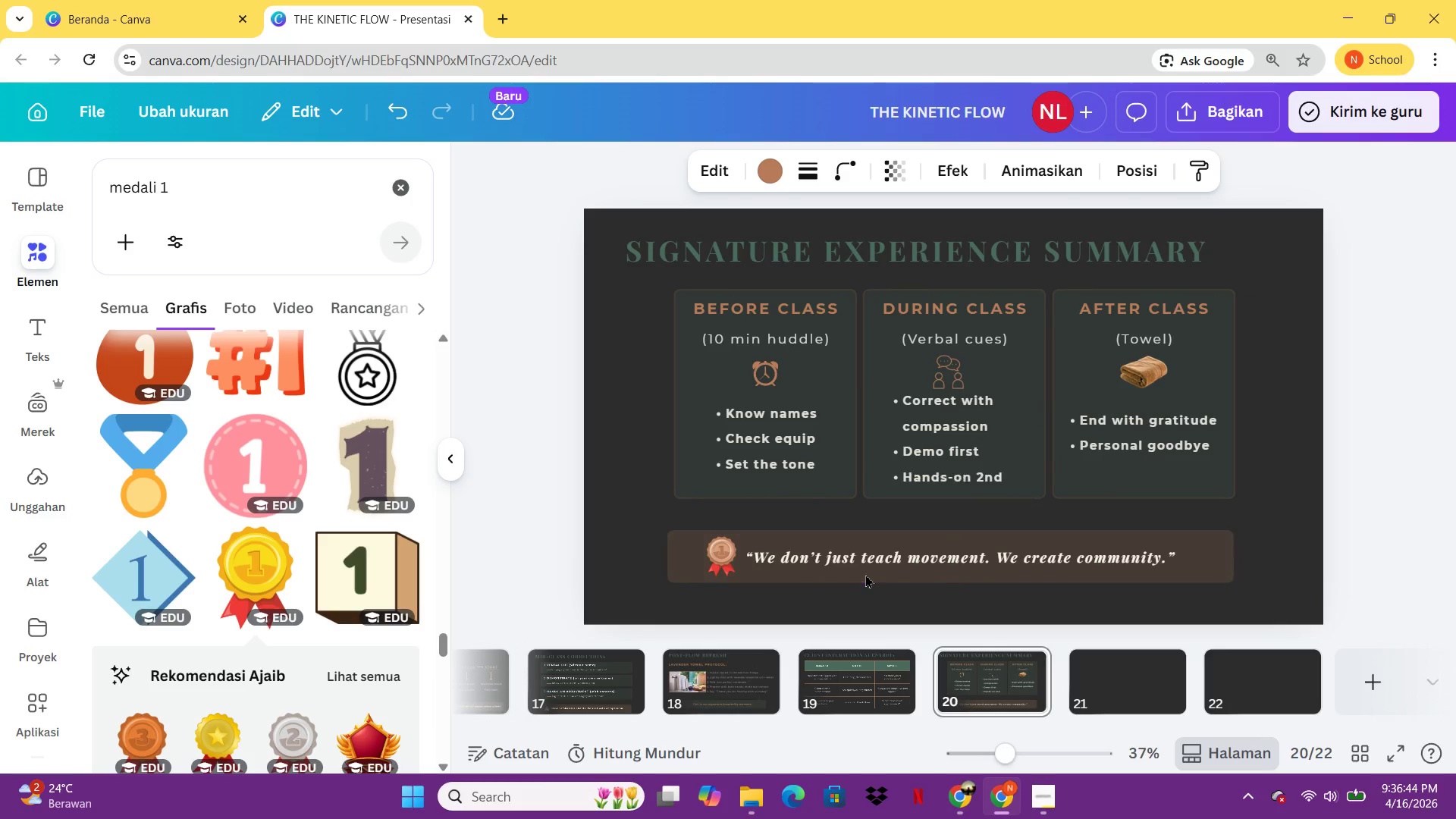 
key(ArrowRight)
 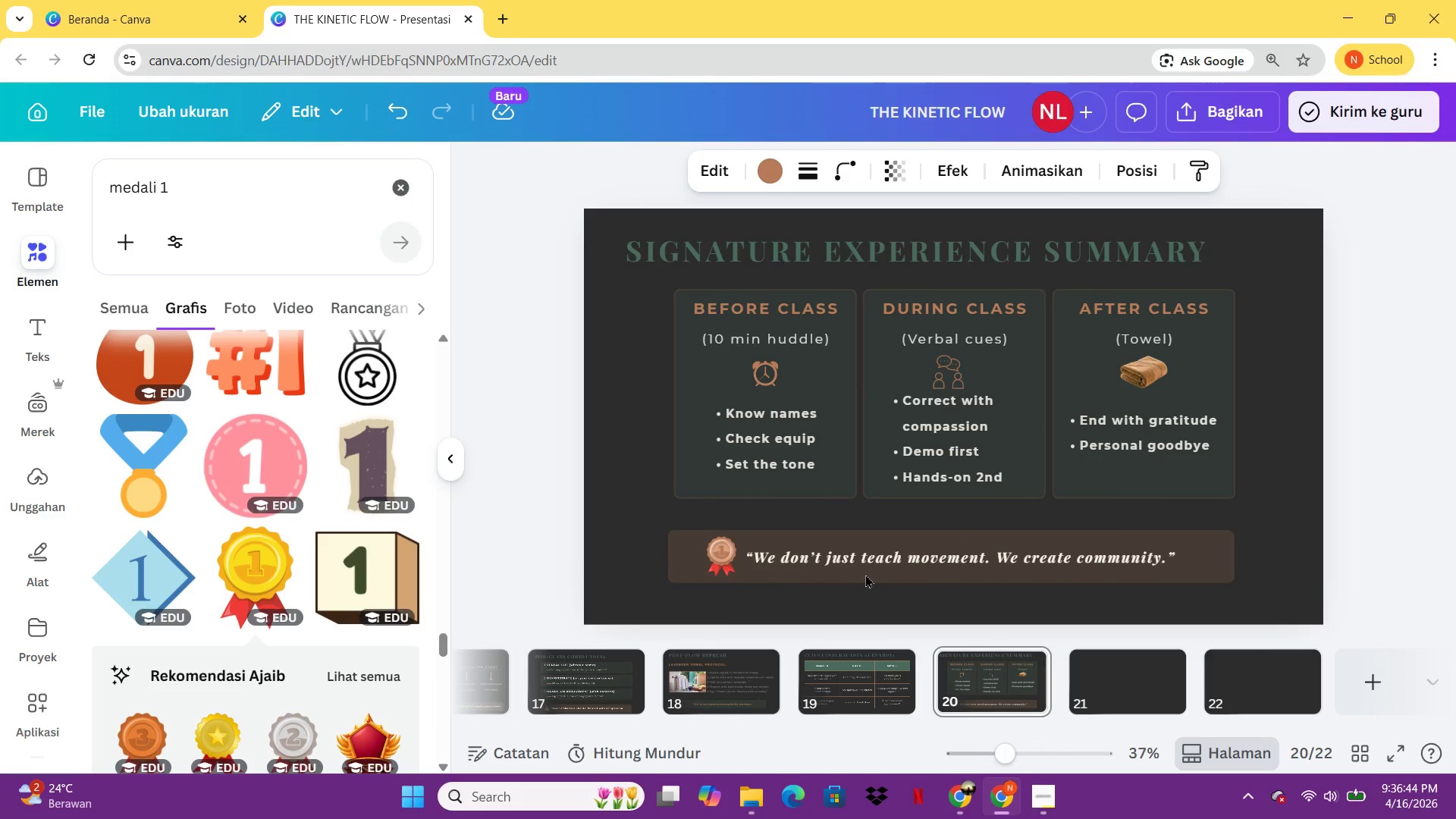 
key(ArrowRight)
 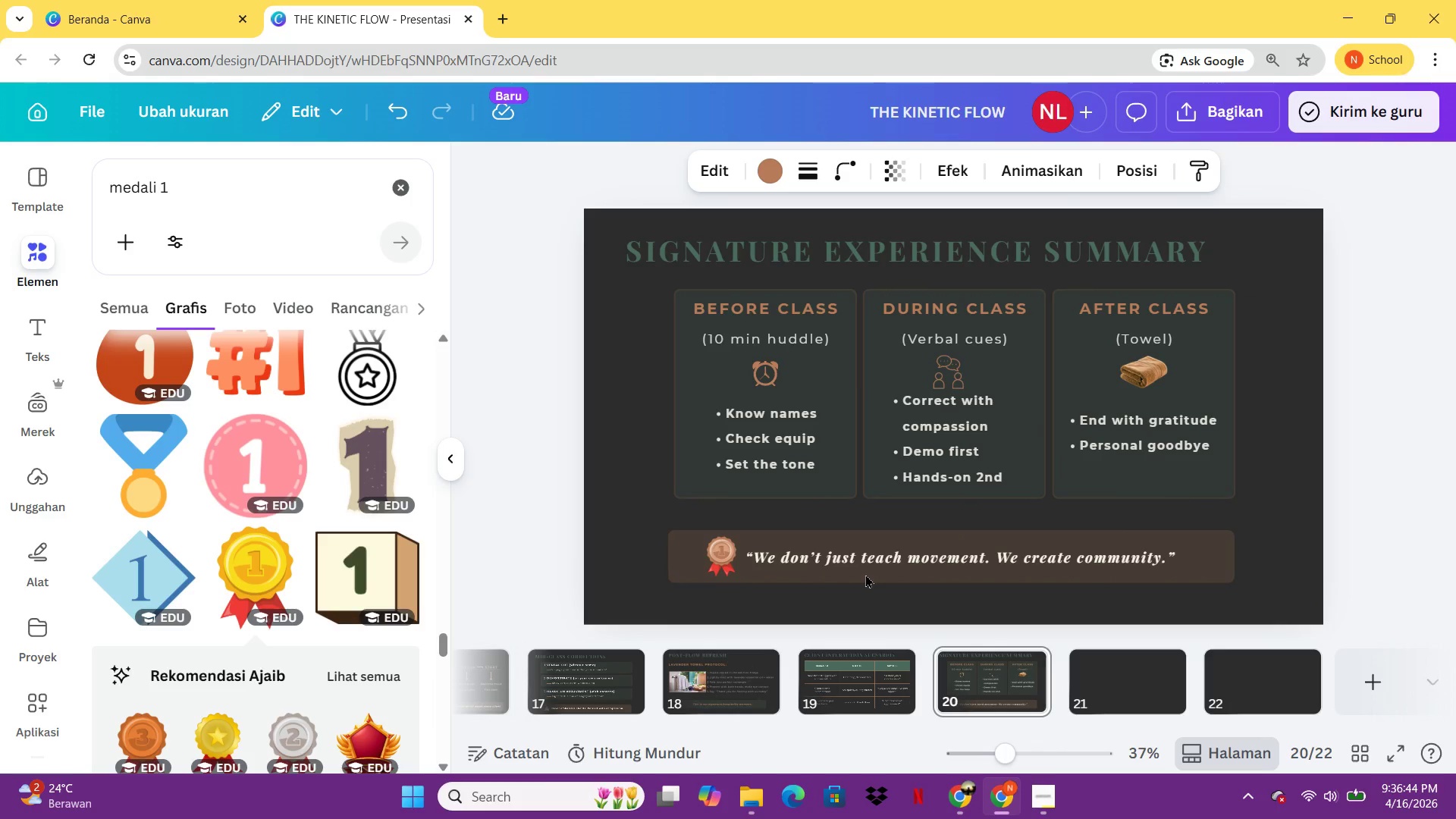 
key(ArrowRight)
 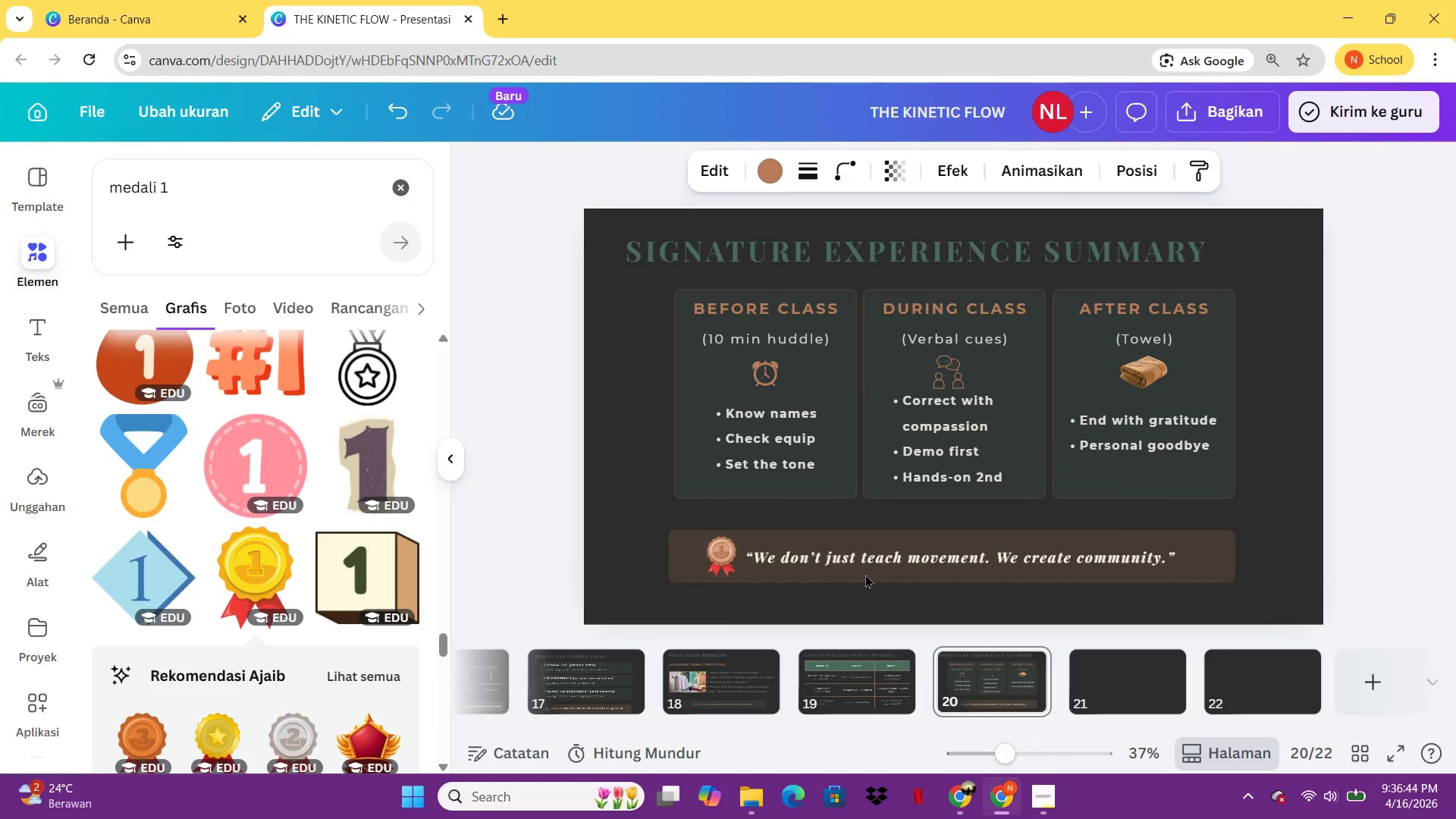 
key(ArrowRight)
 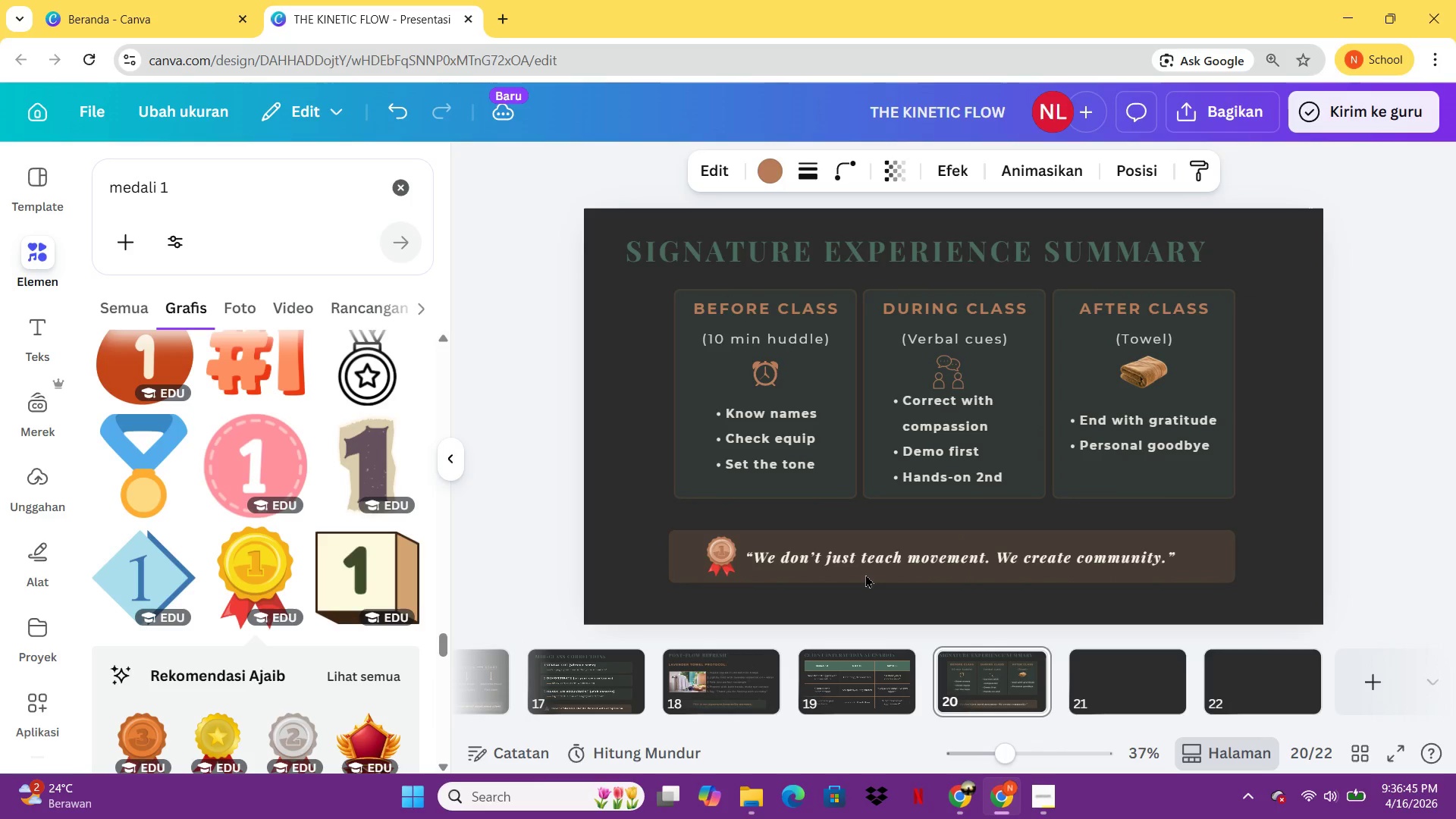 
key(ArrowRight)
 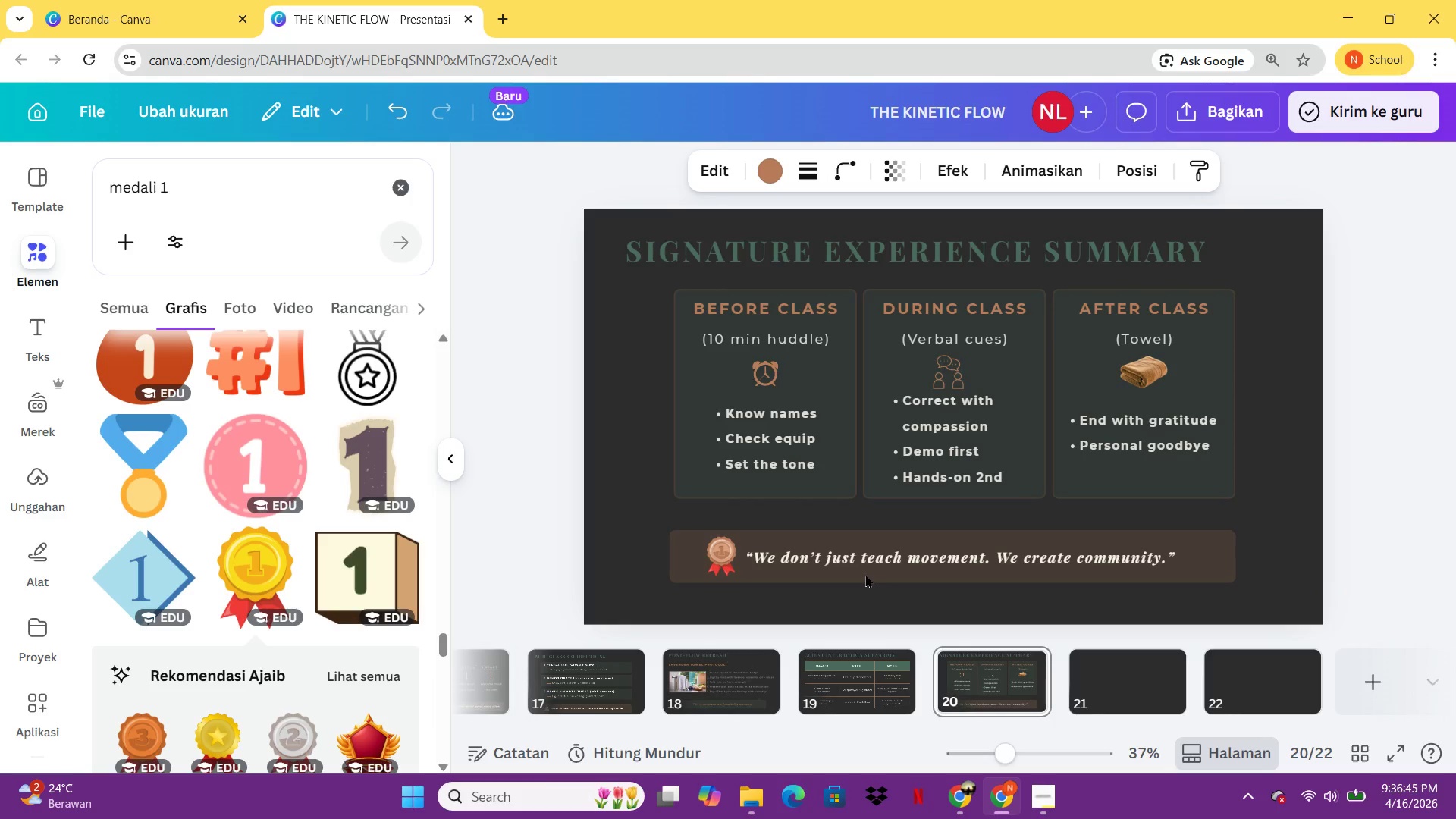 
key(ArrowRight)
 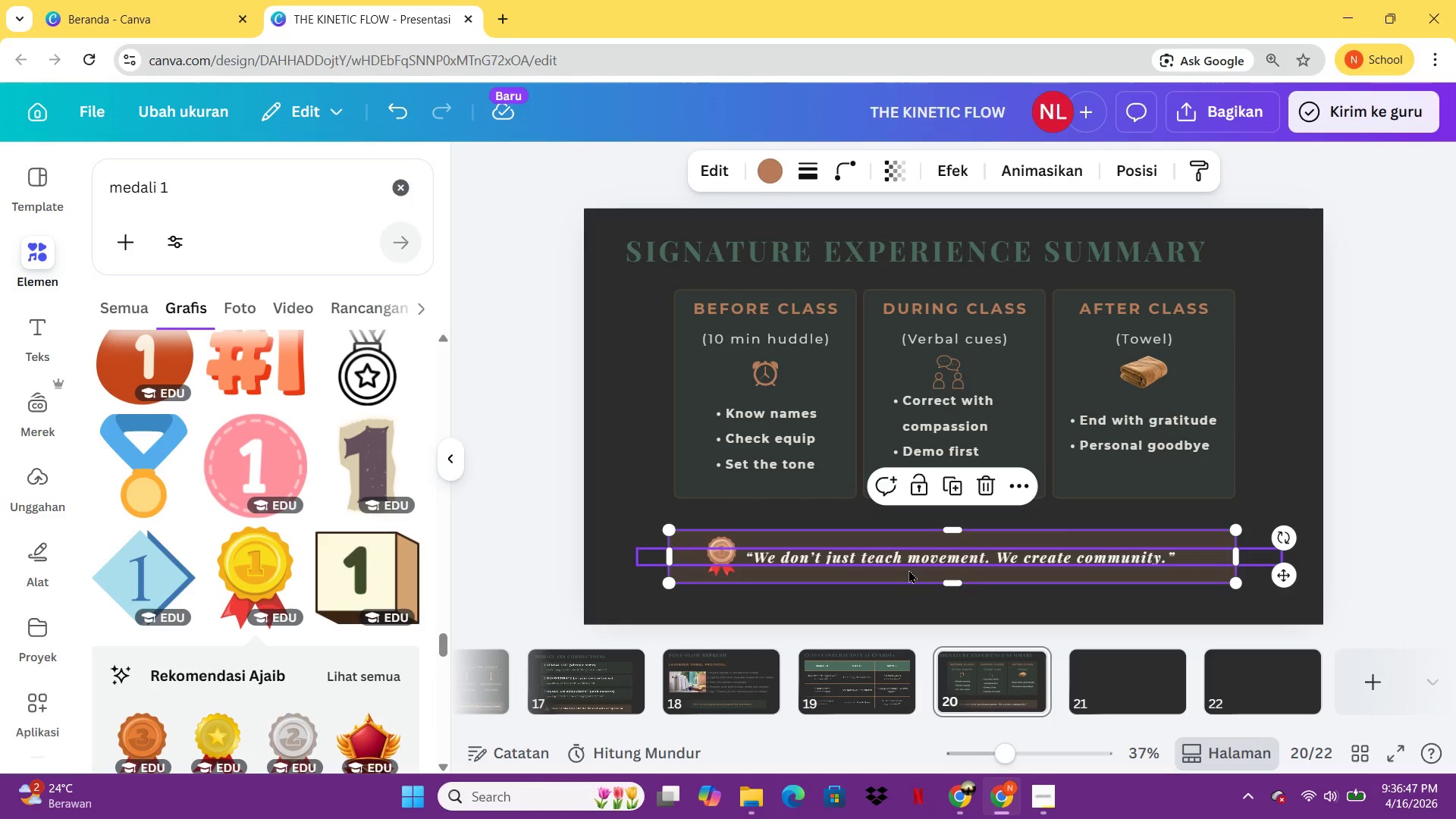 
left_click([910, 569])
 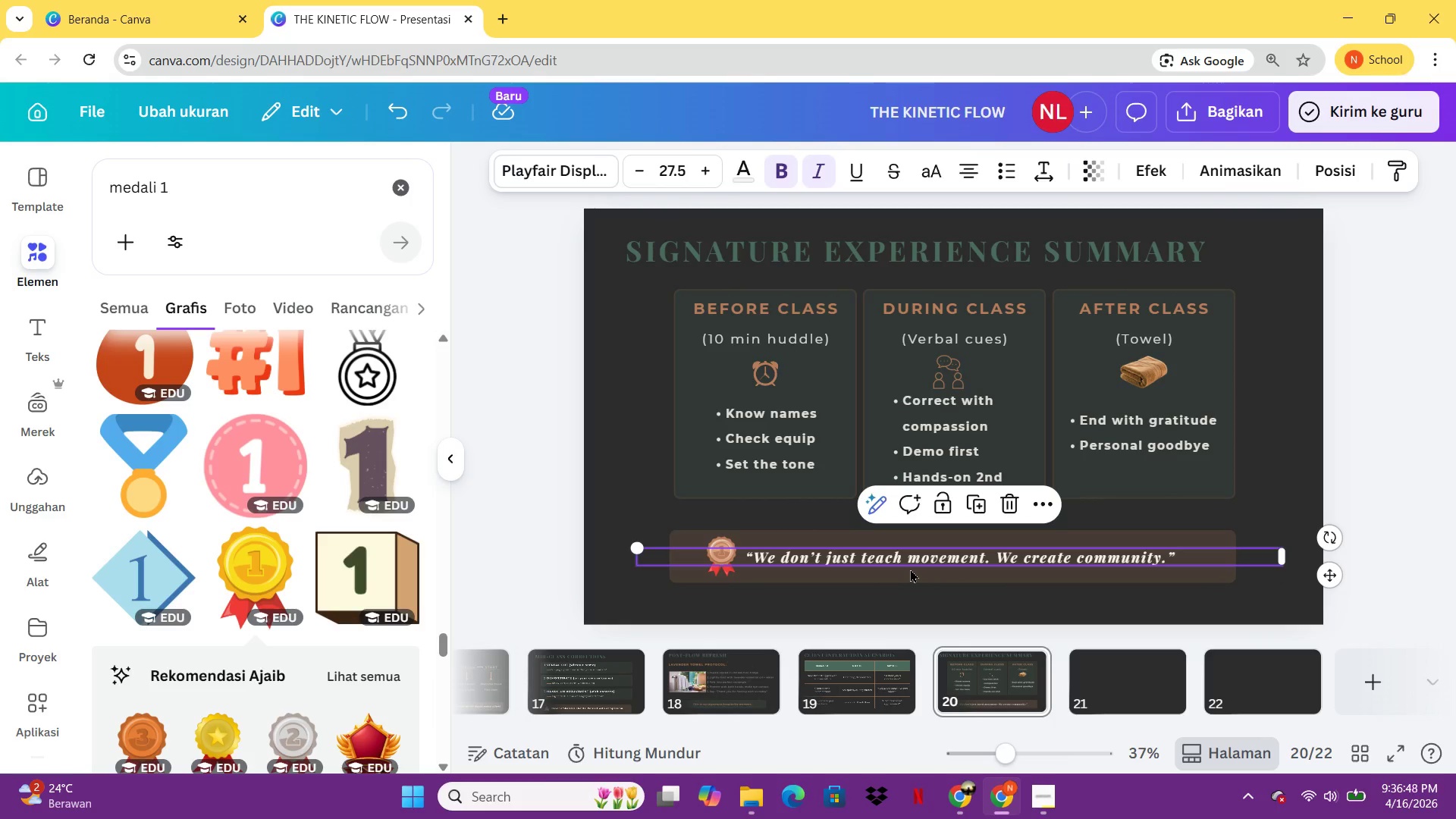 
key(ArrowRight)
 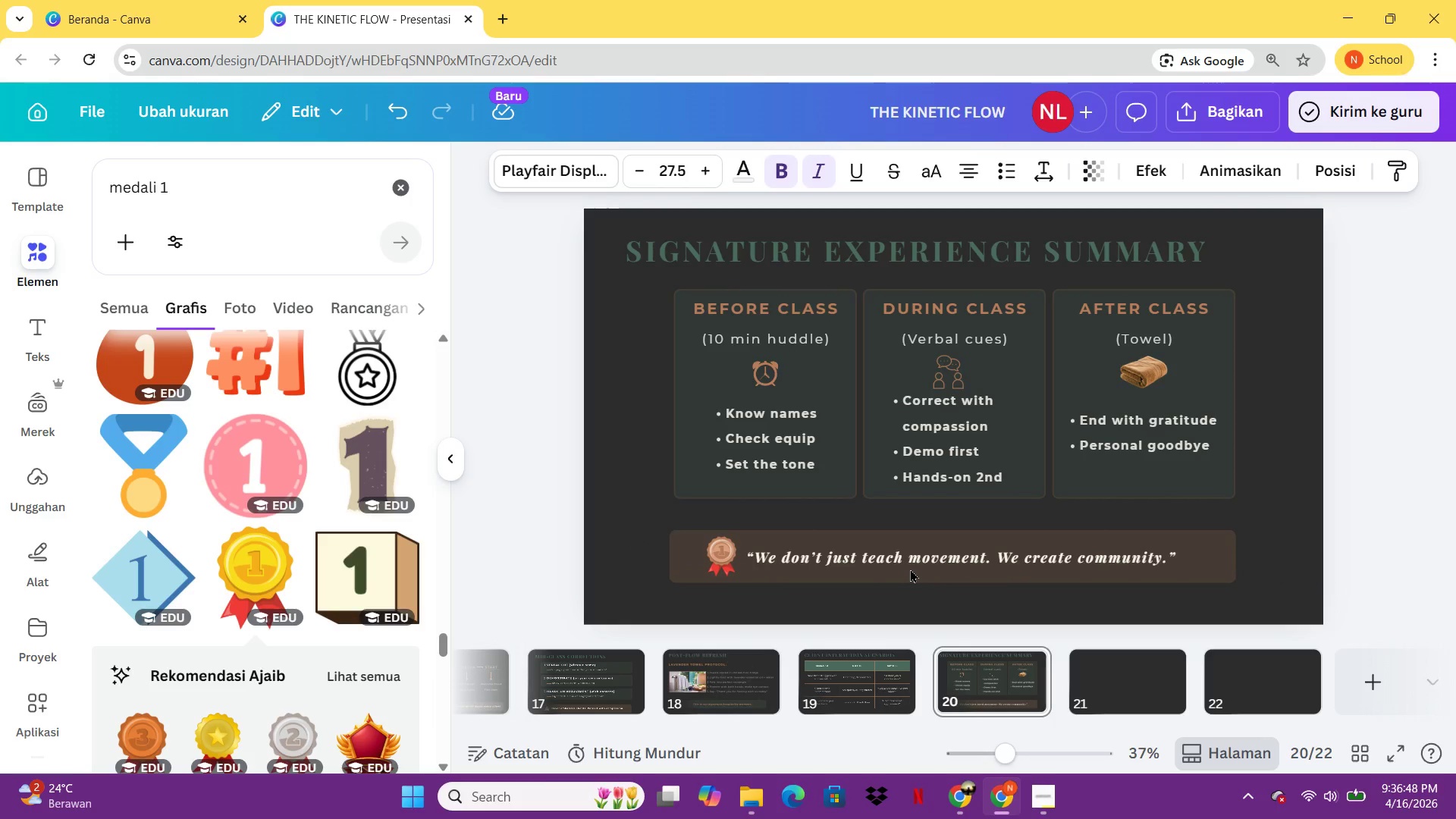 
key(ArrowRight)
 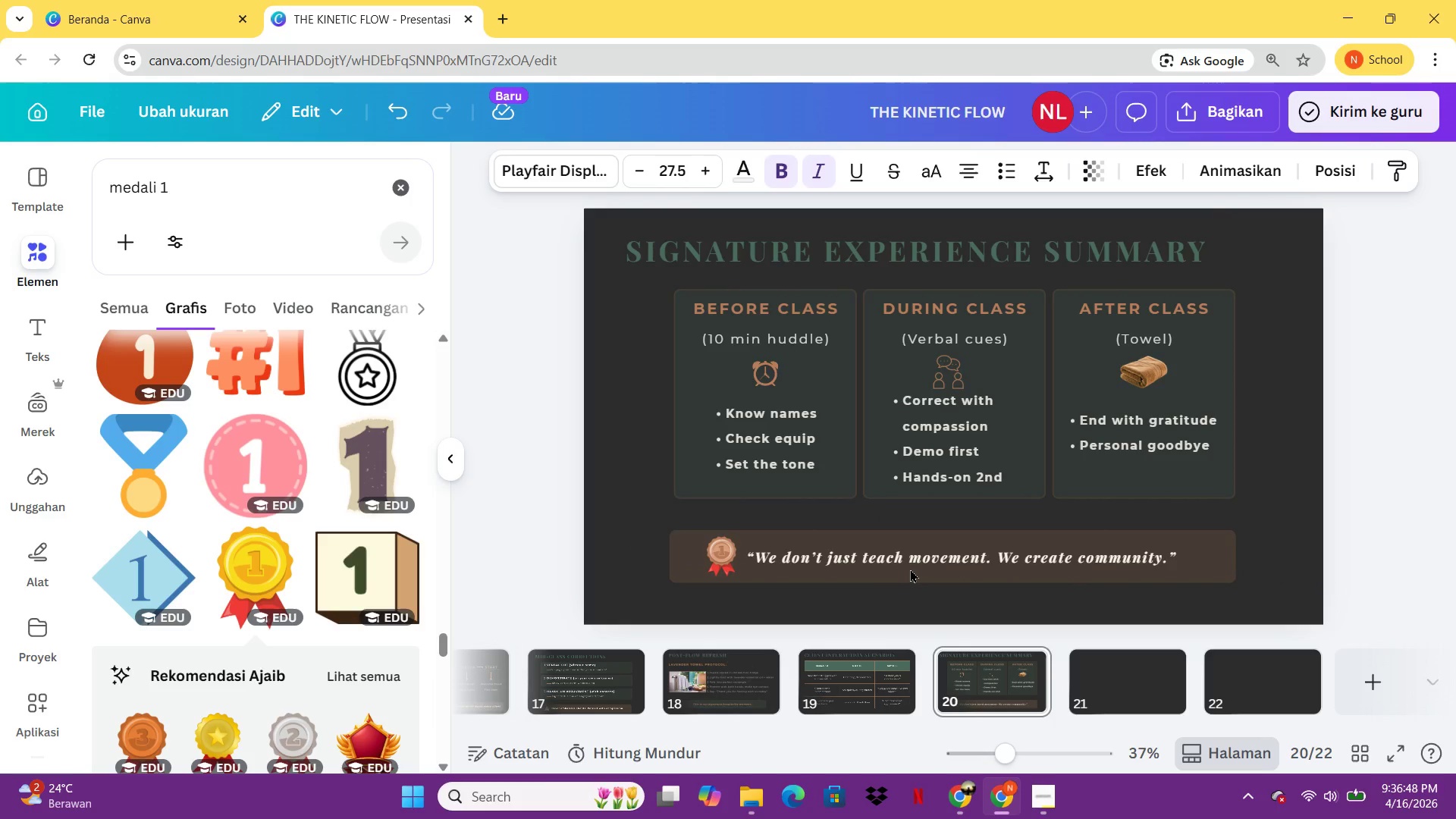 
key(ArrowRight)
 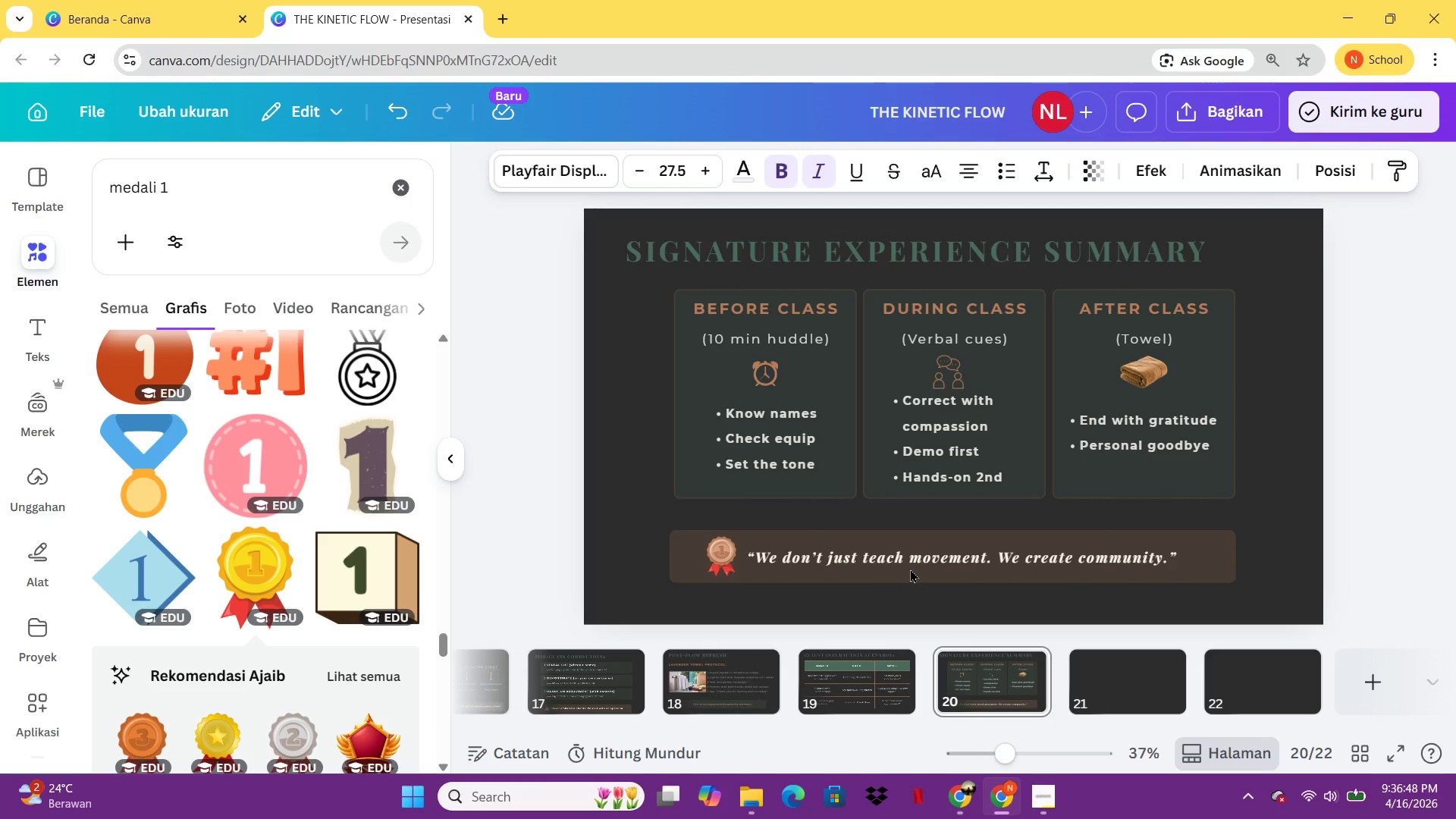 
hold_key(key=ArrowRight, duration=0.95)
 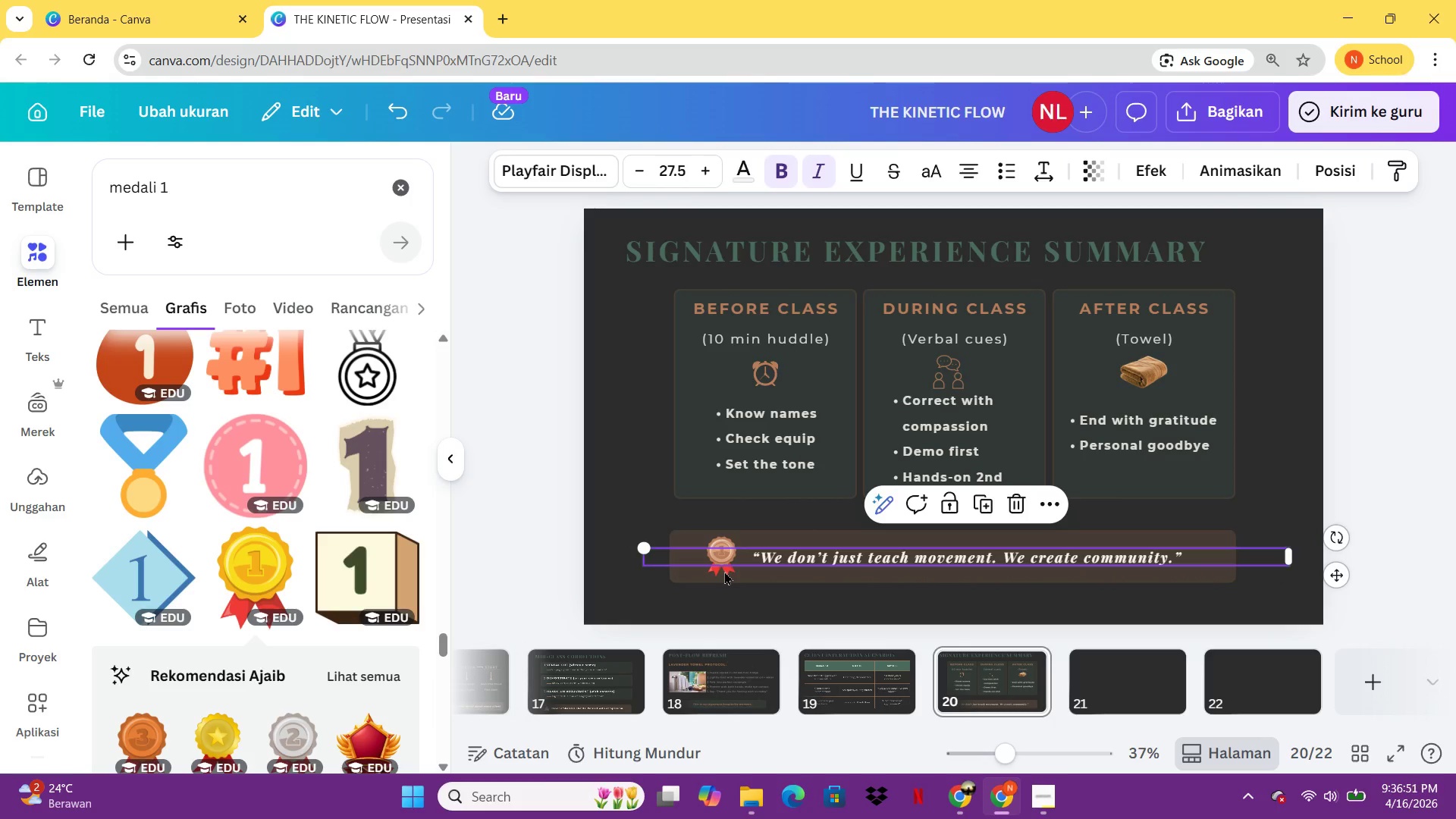 
left_click([722, 598])
 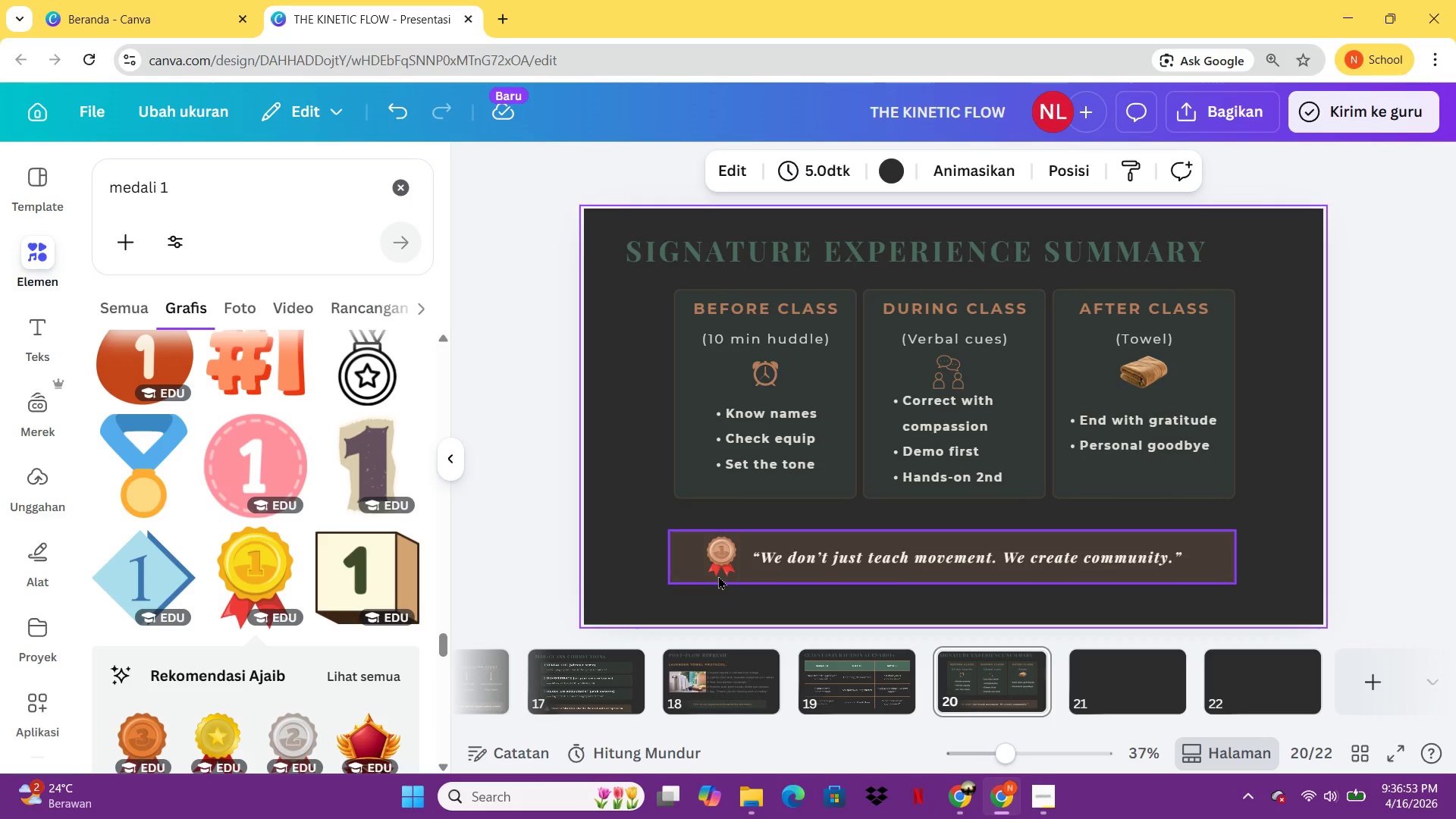 
left_click([718, 574])
 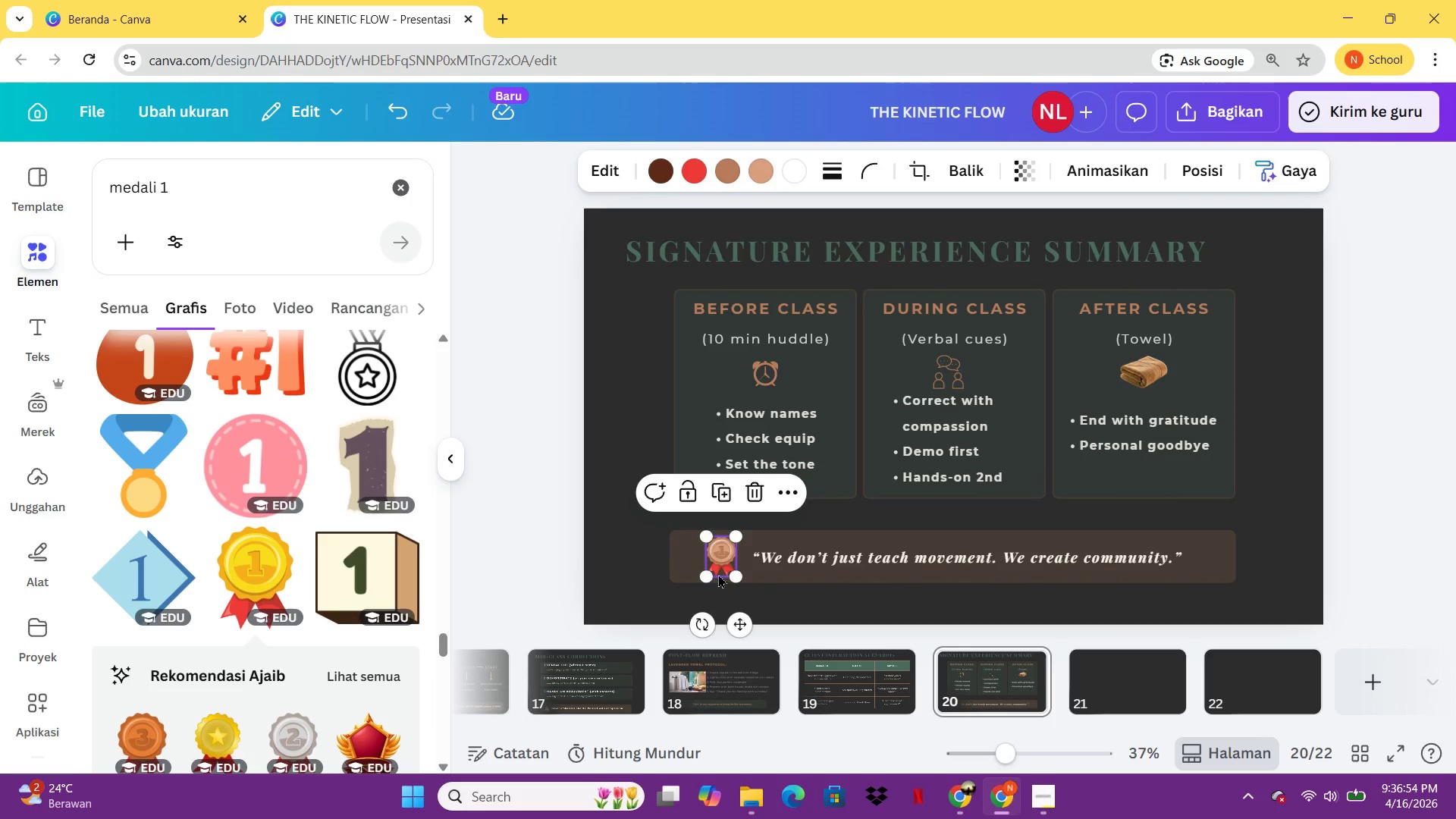 
hold_key(key=ArrowRight, duration=0.94)
 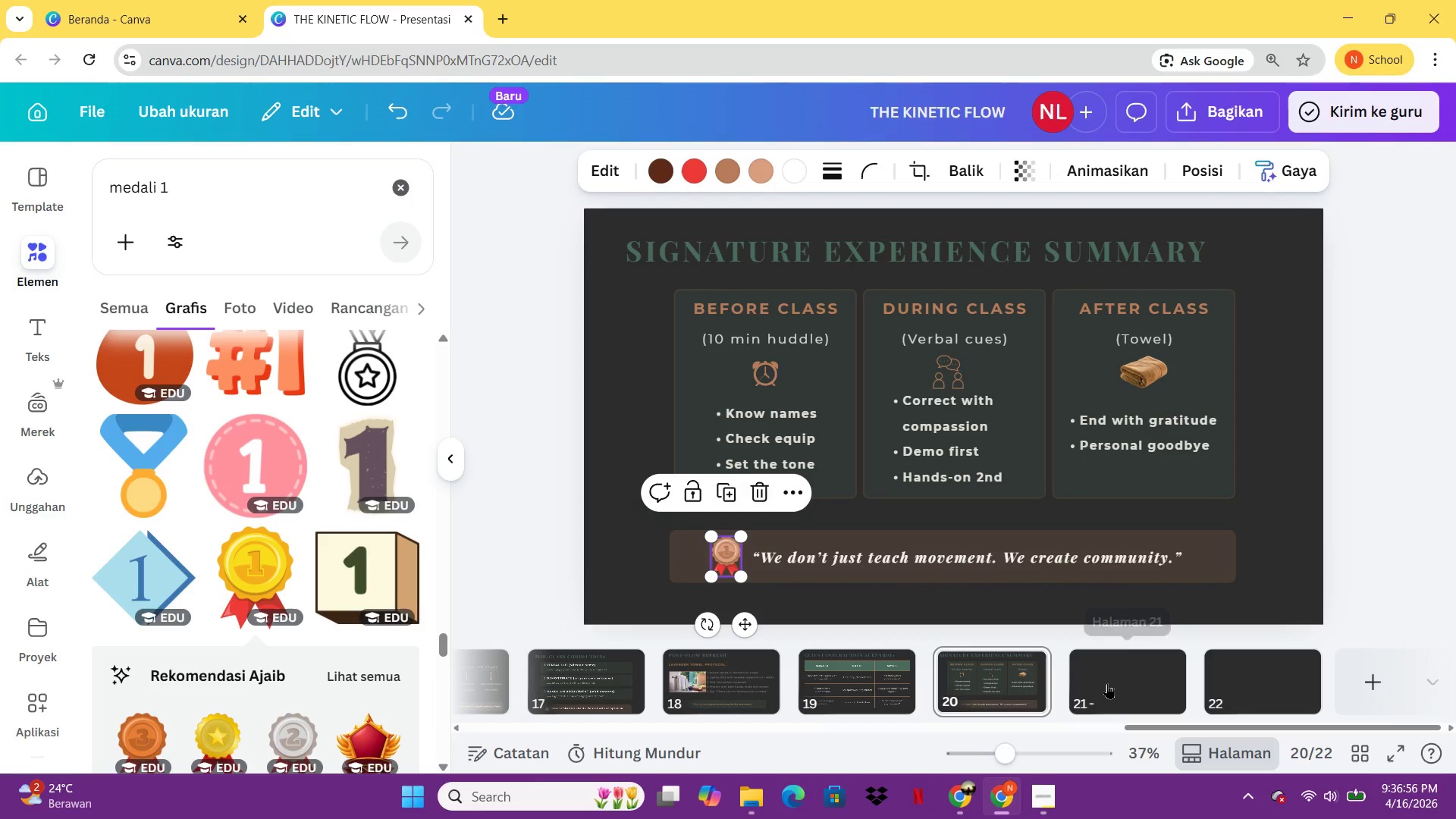 
left_click([1107, 683])
 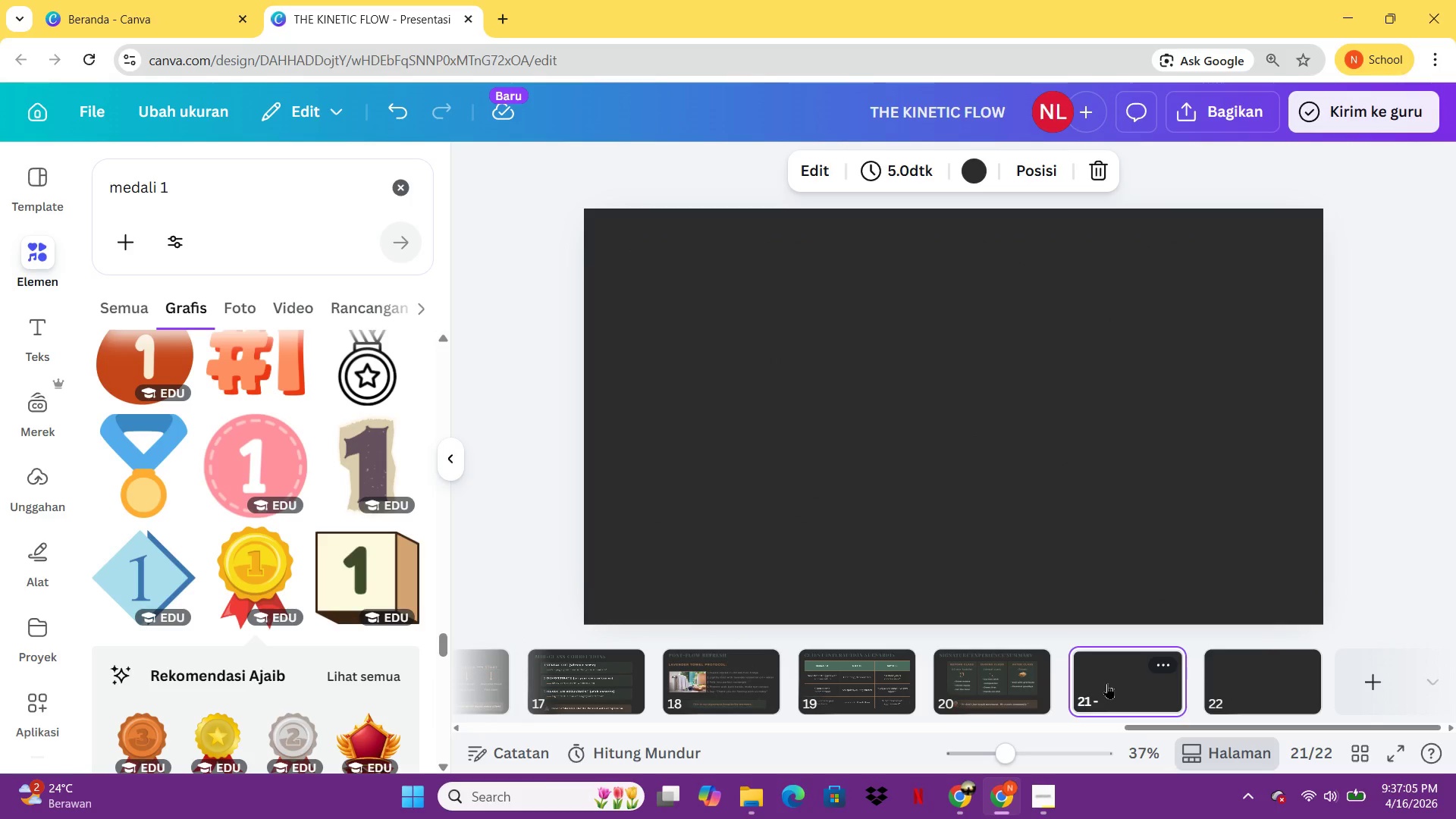 
wait(13.74)
 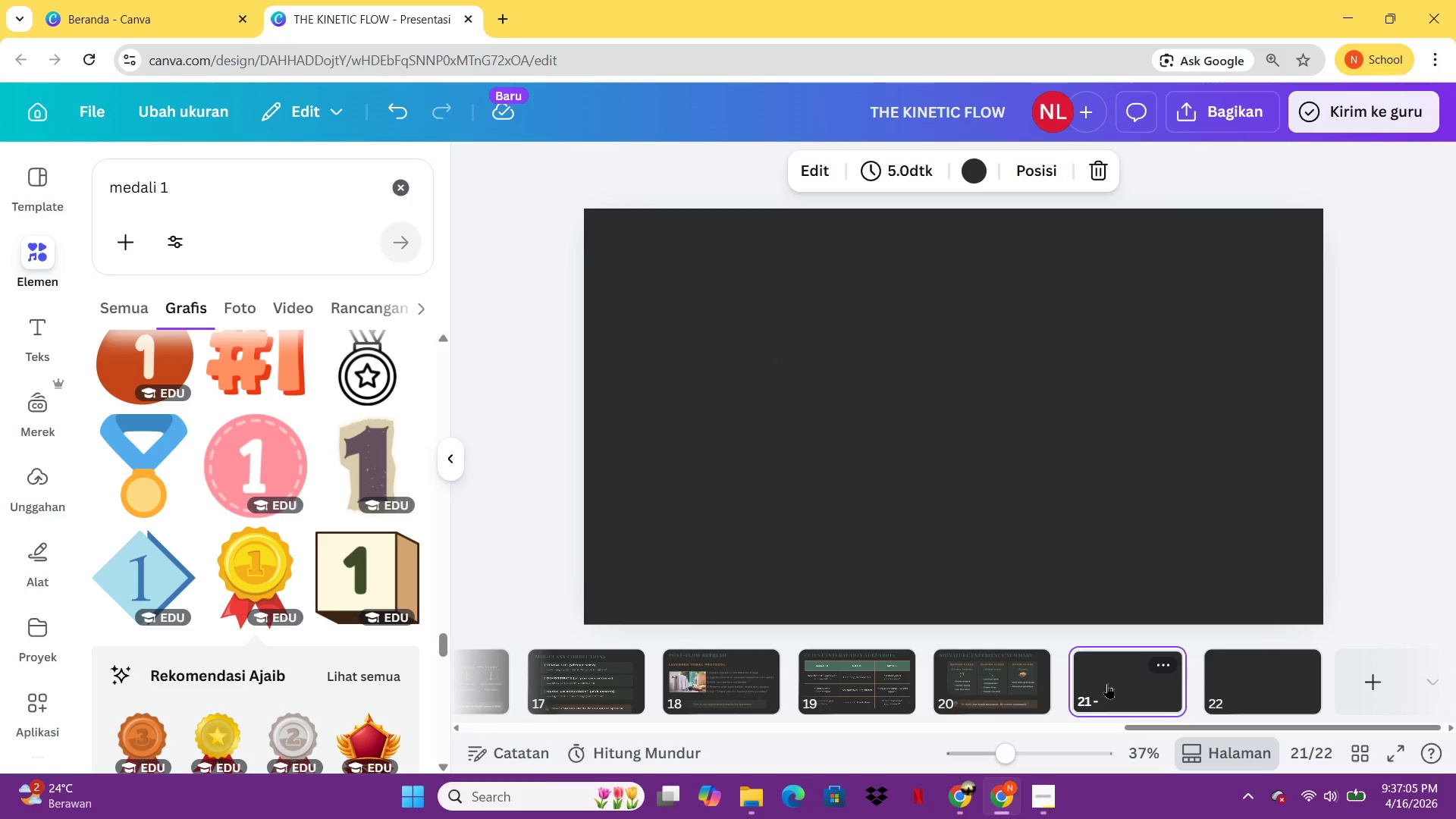 
left_click([1009, 679])
 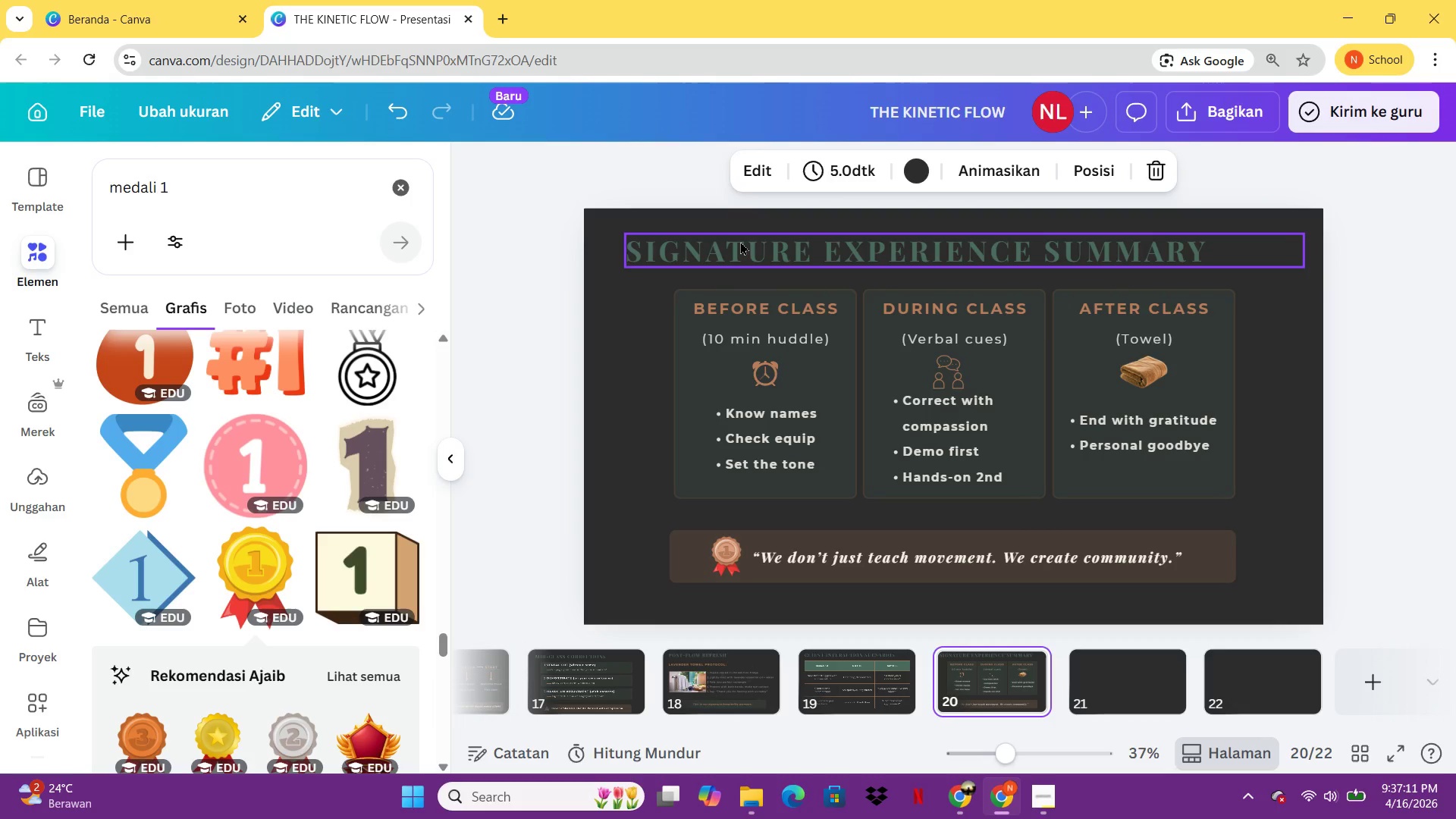 
left_click([740, 243])
 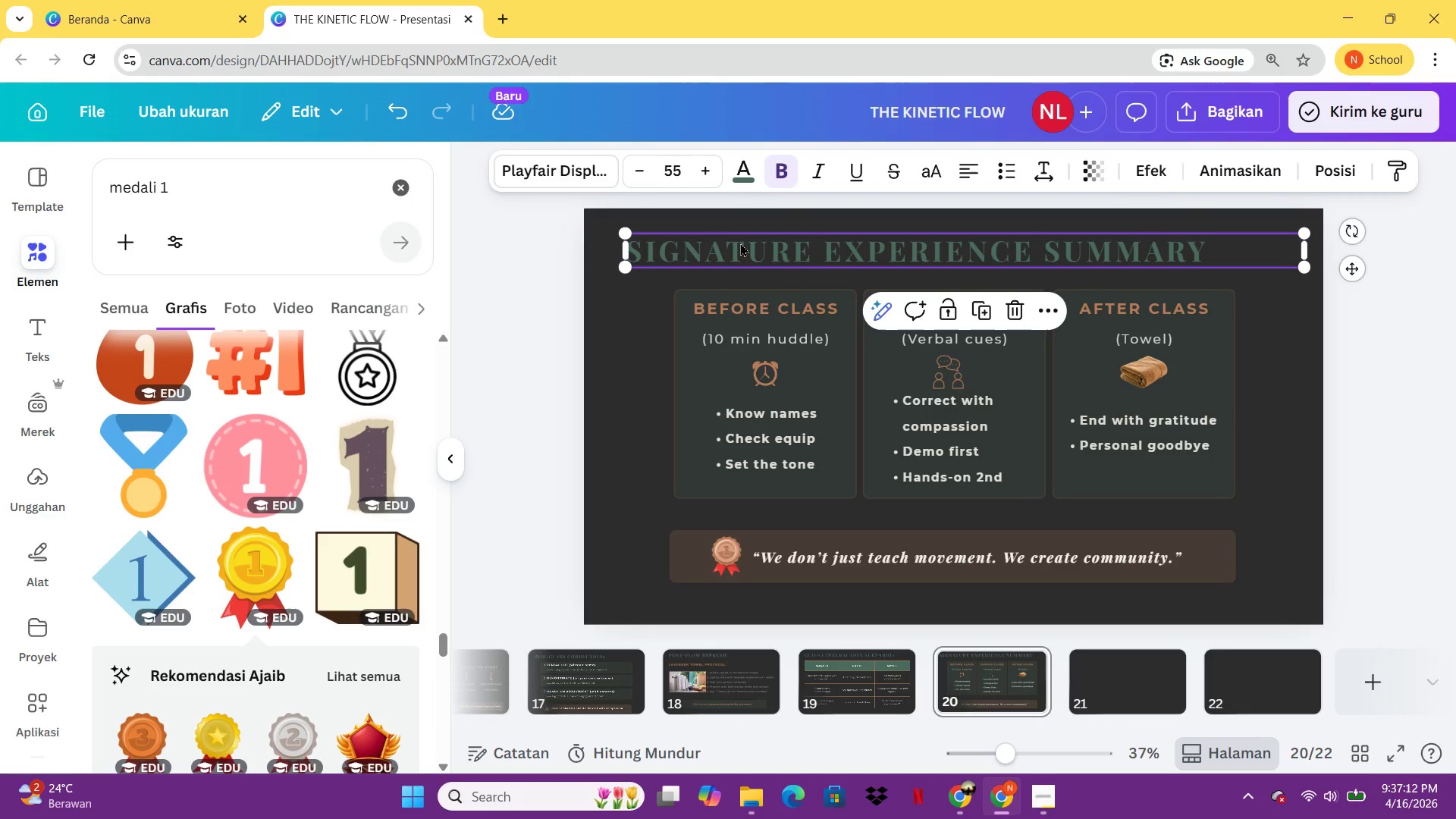 
key(Control+ControlLeft)
 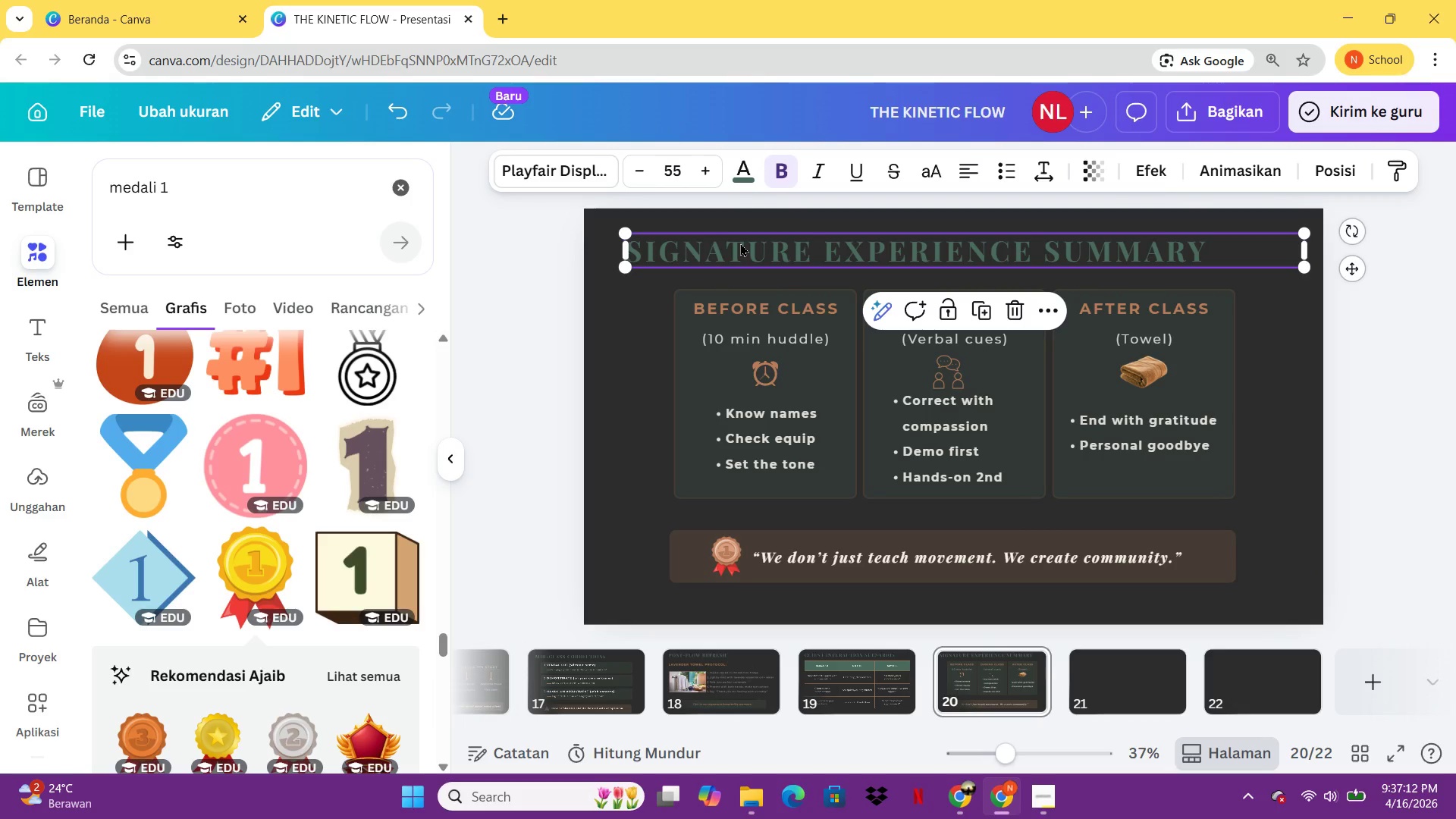 
key(Control+C)
 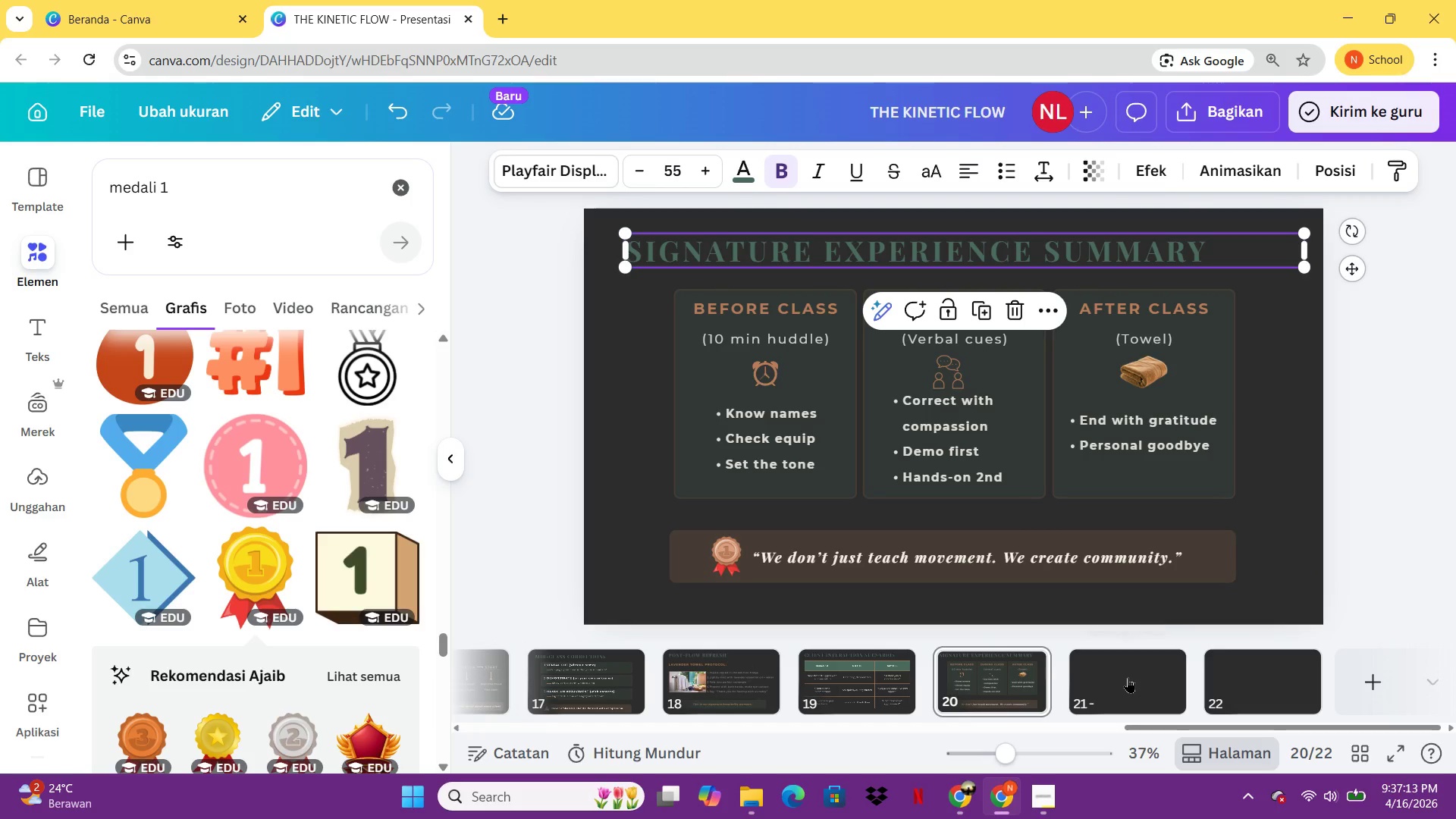 
left_click([1128, 677])
 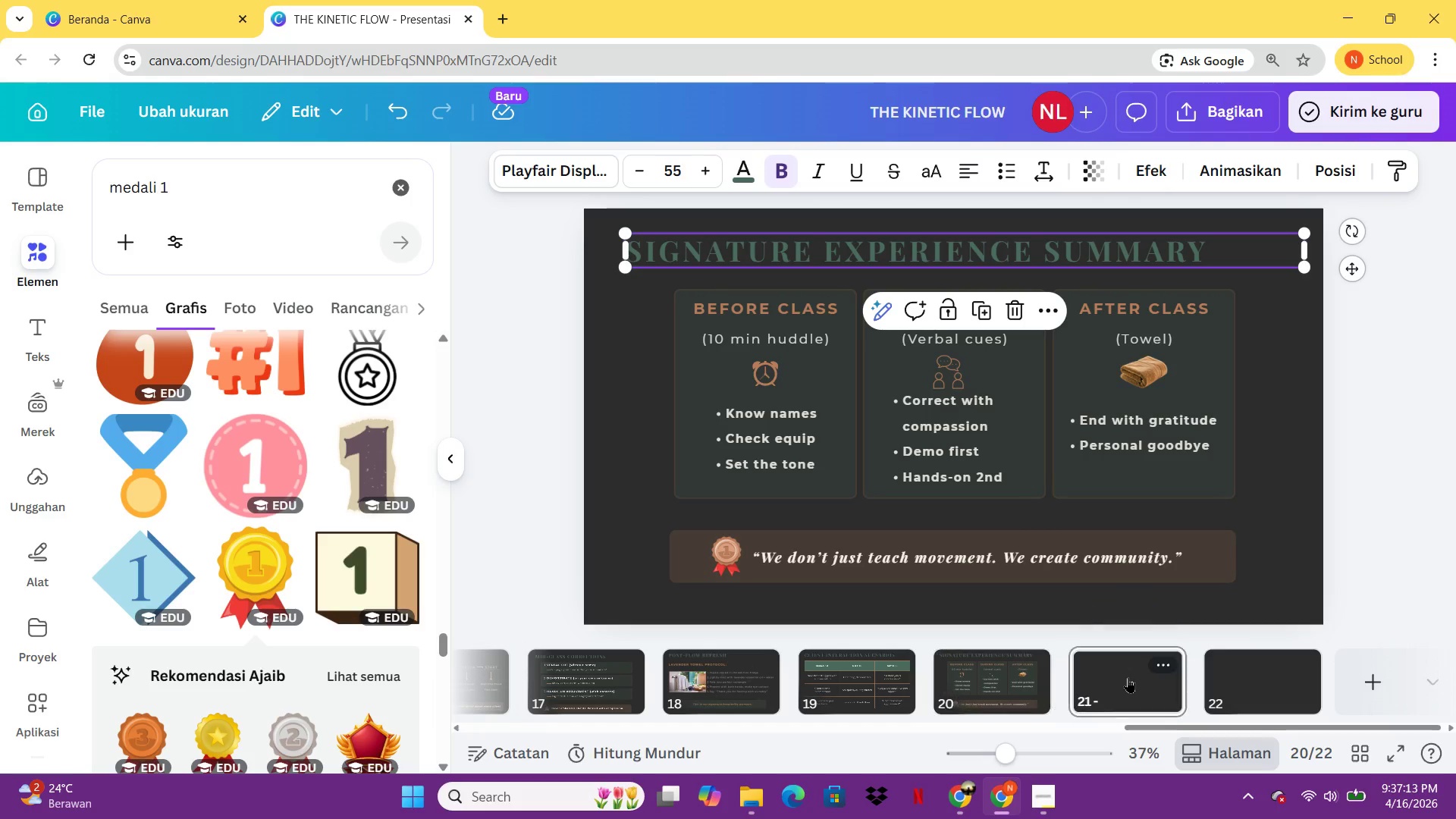 
key(Control+ControlLeft)
 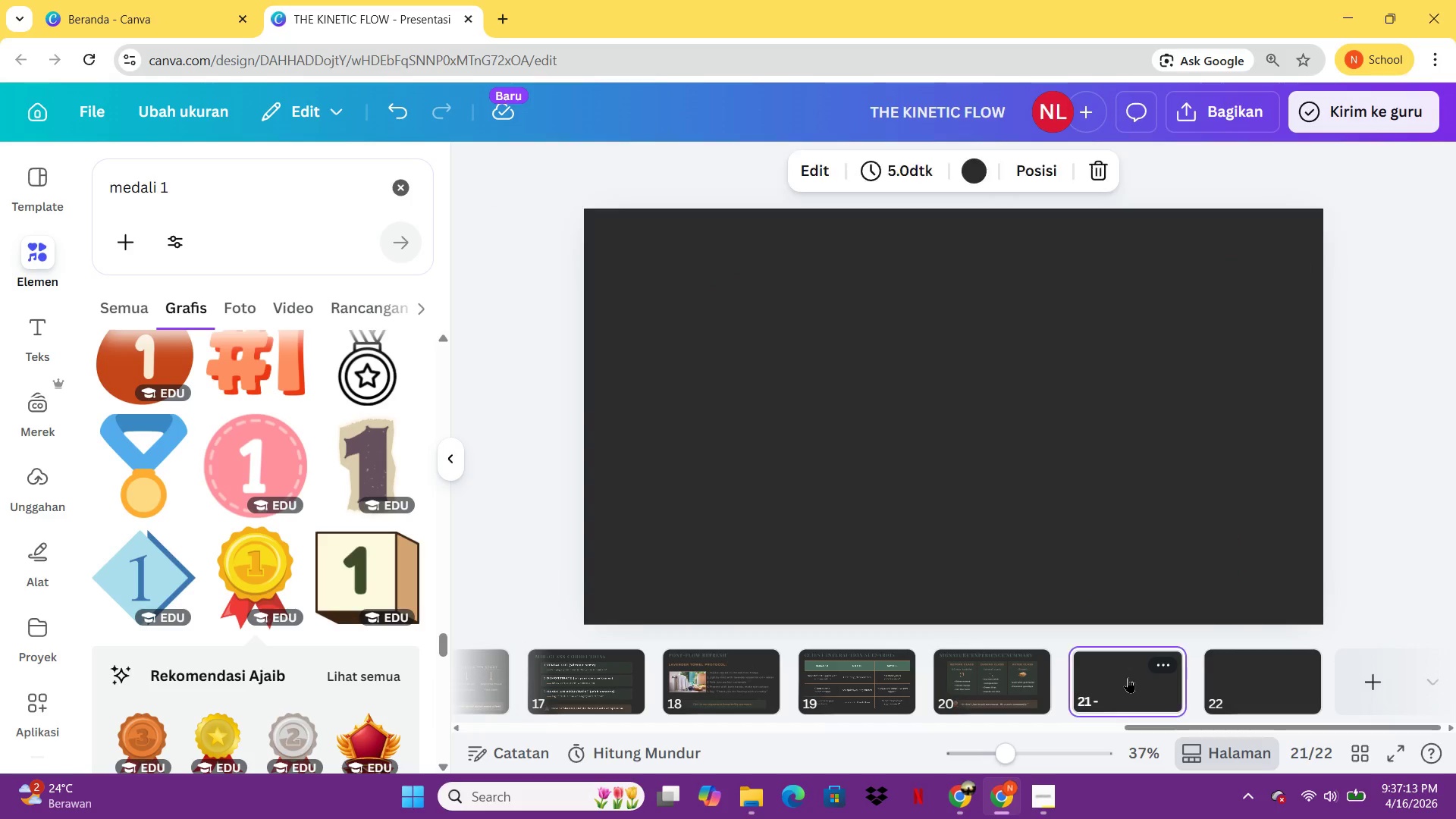 
key(Control+V)
 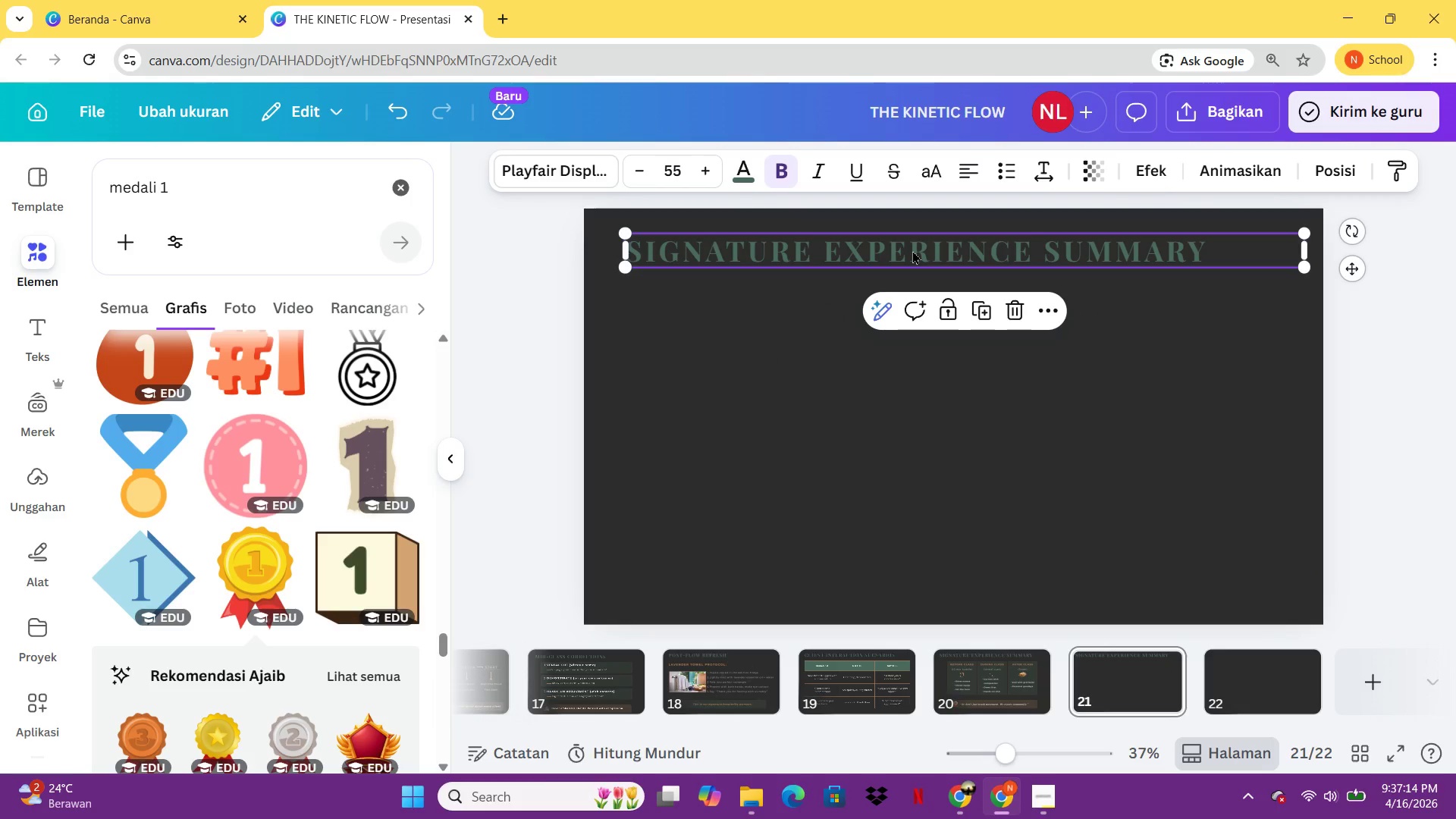 
double_click([912, 250])
 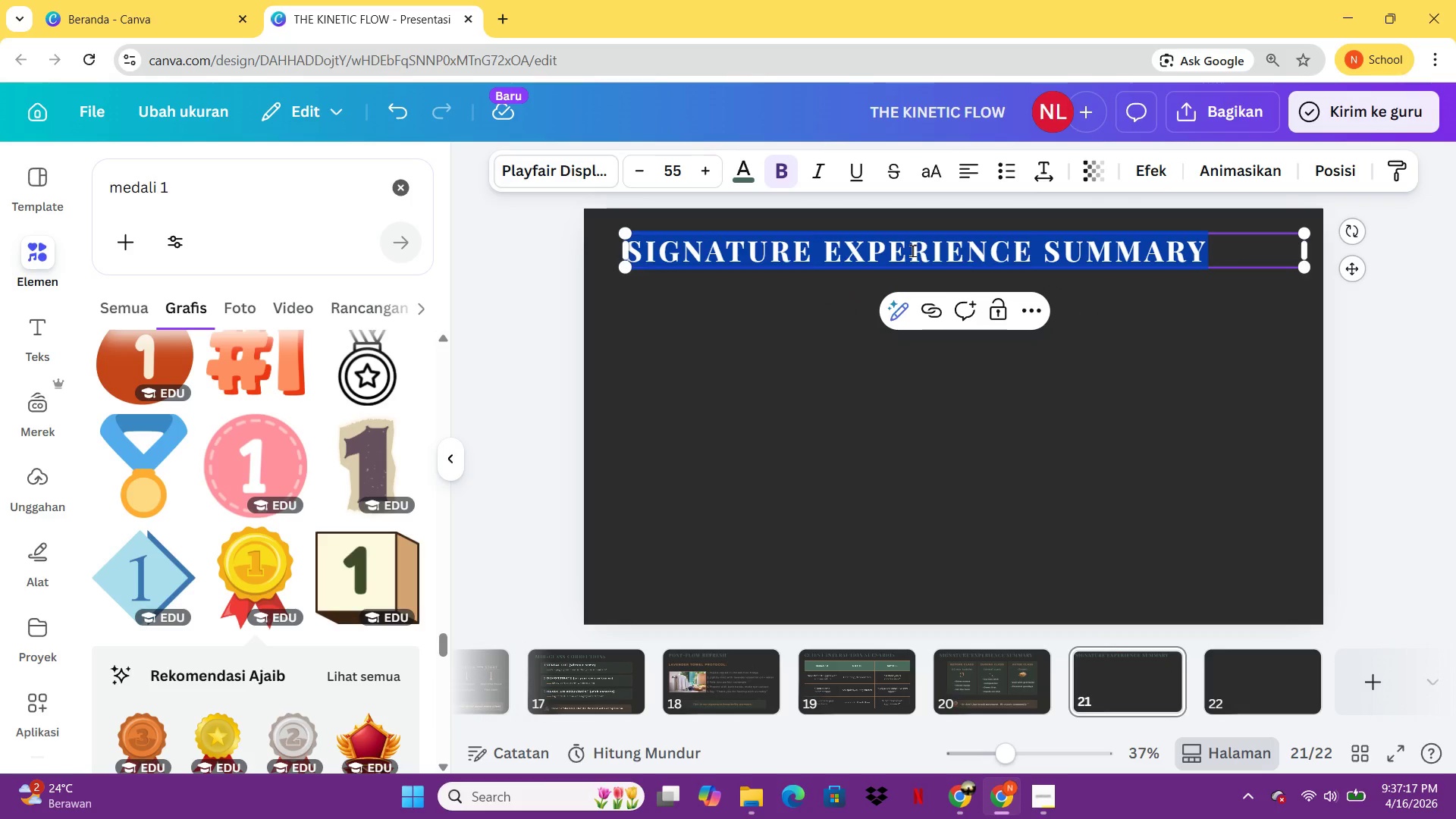 
type(SCHEDULE)
 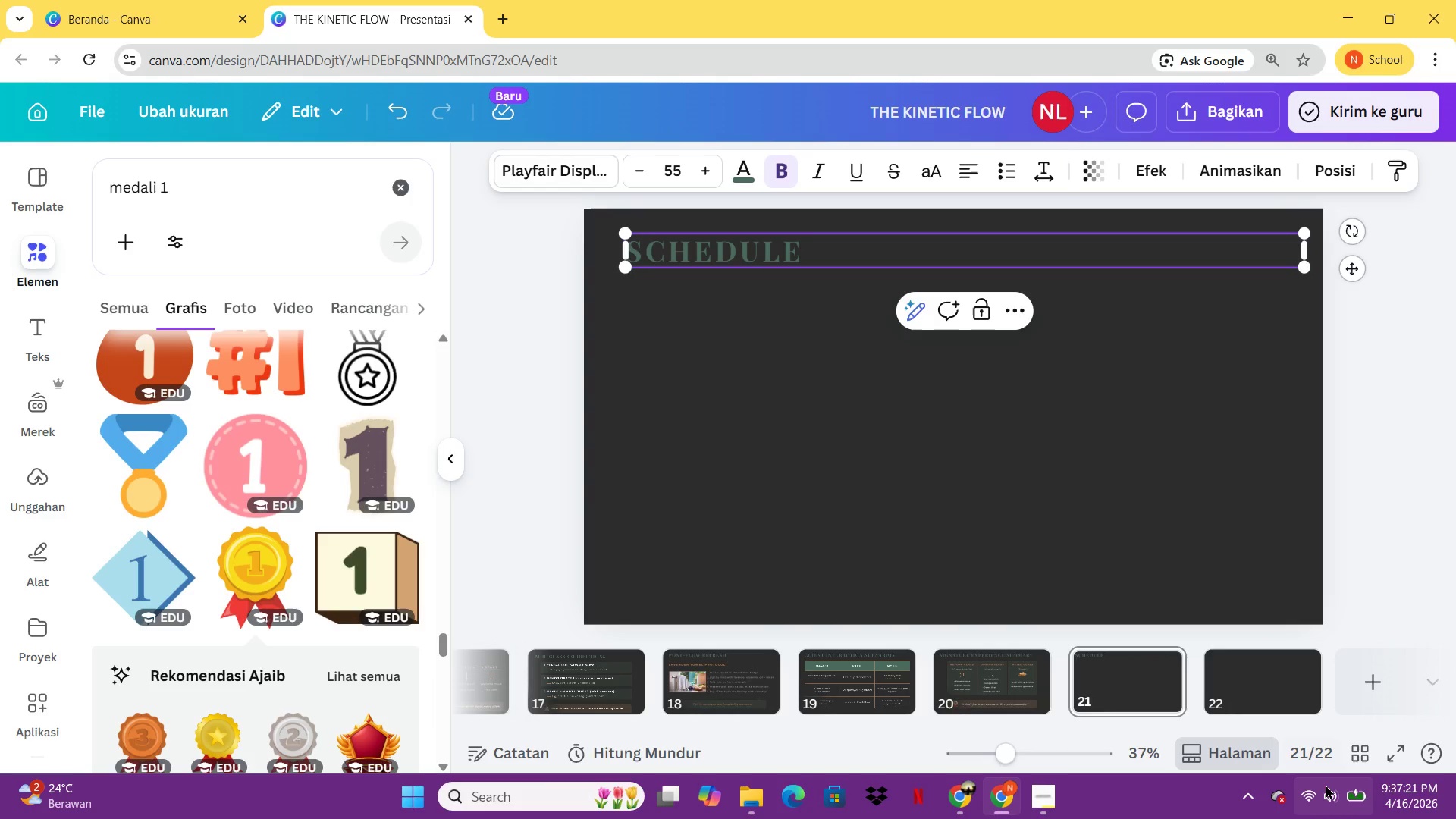 
left_click([1338, 795])
 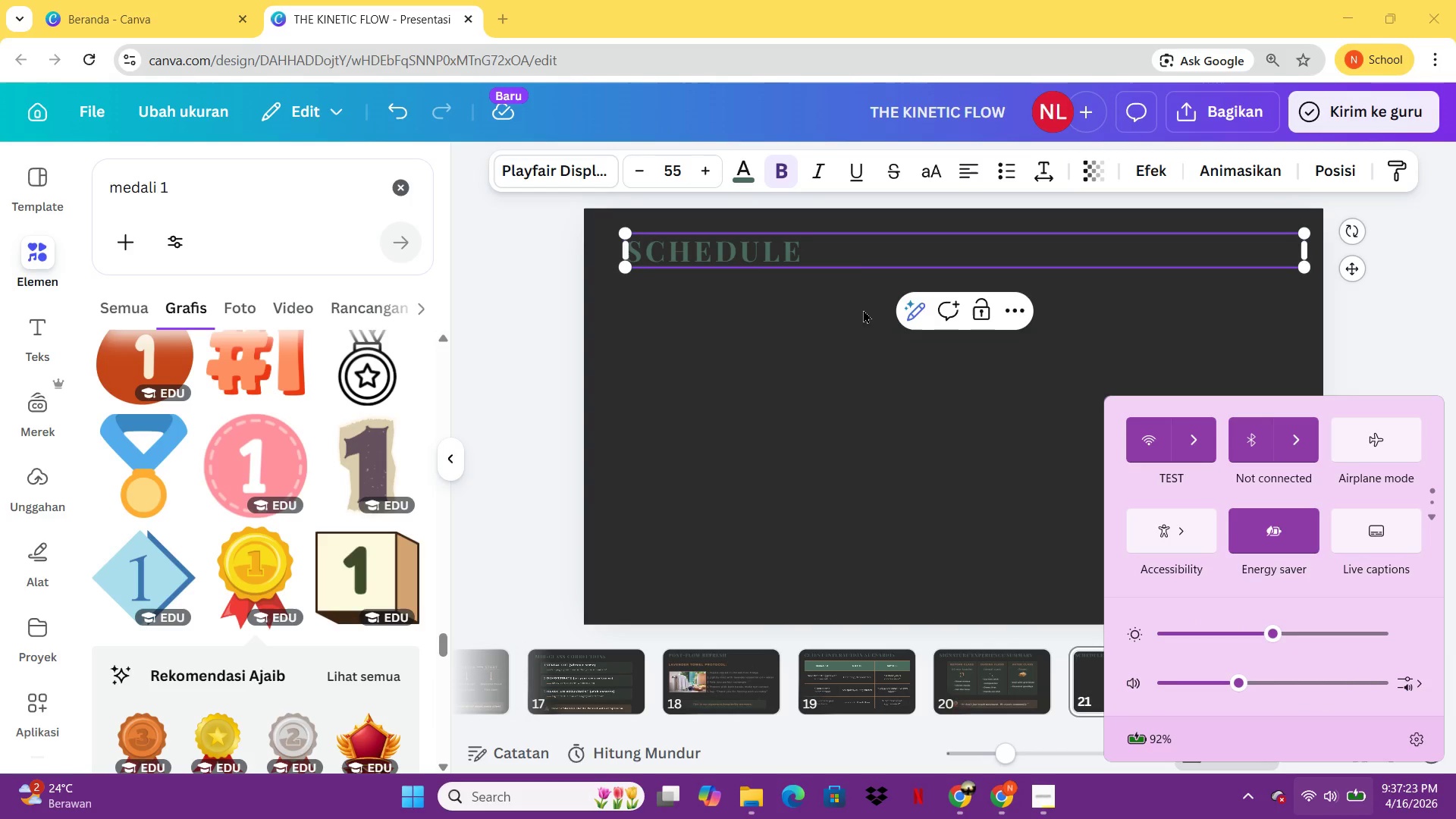 
left_click([856, 268])
 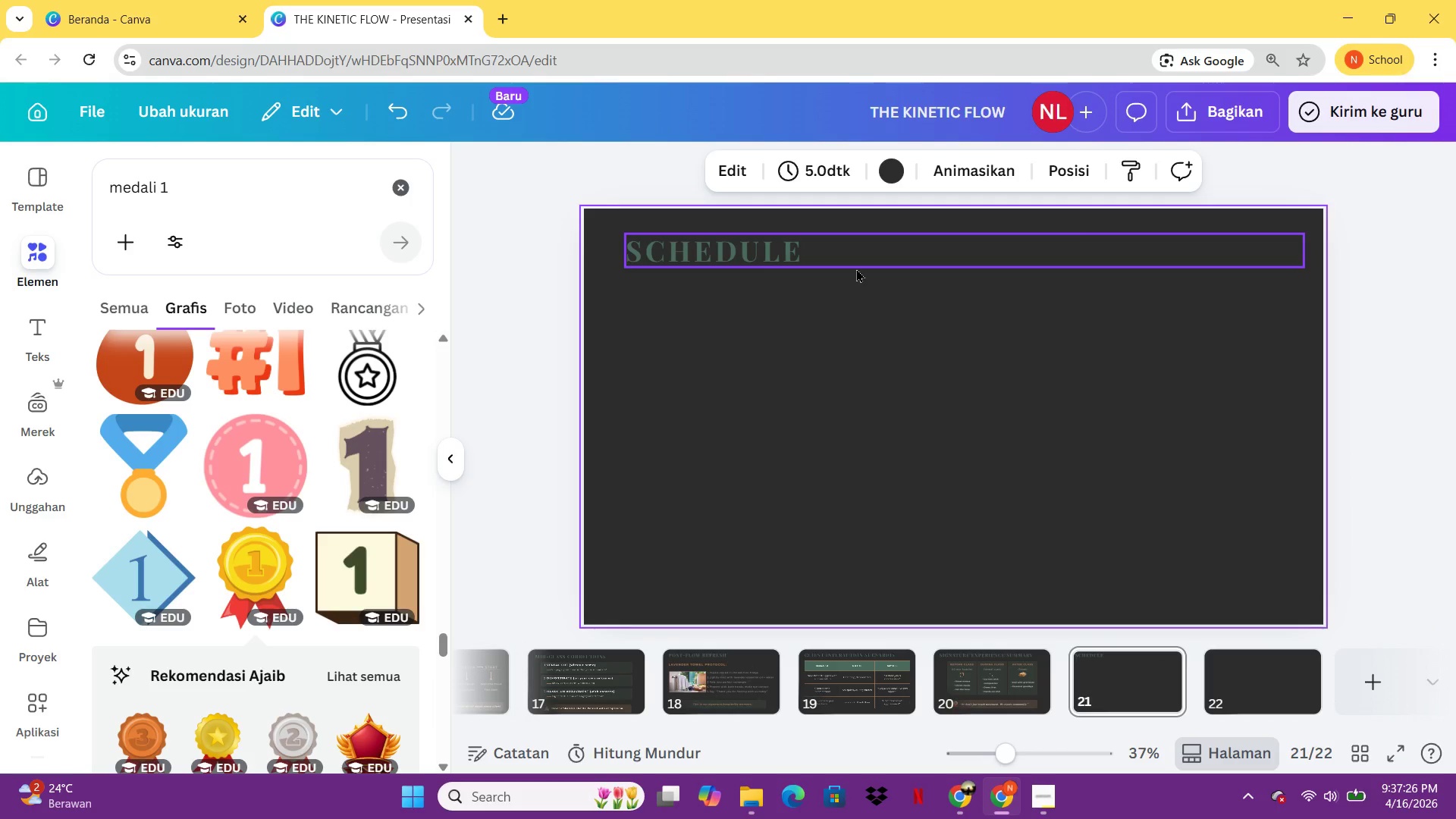 
left_click([841, 249])
 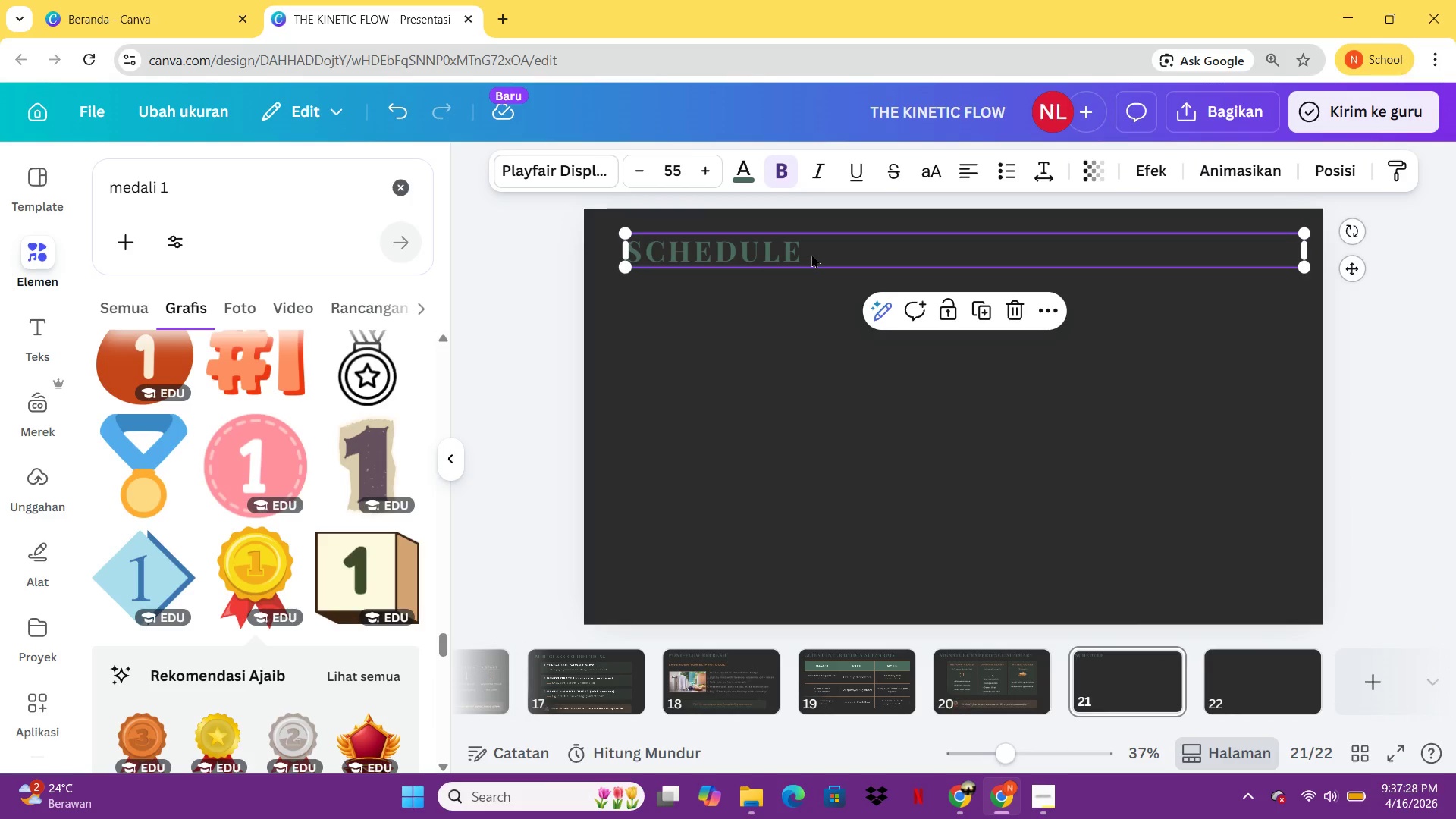 
double_click([811, 254])
 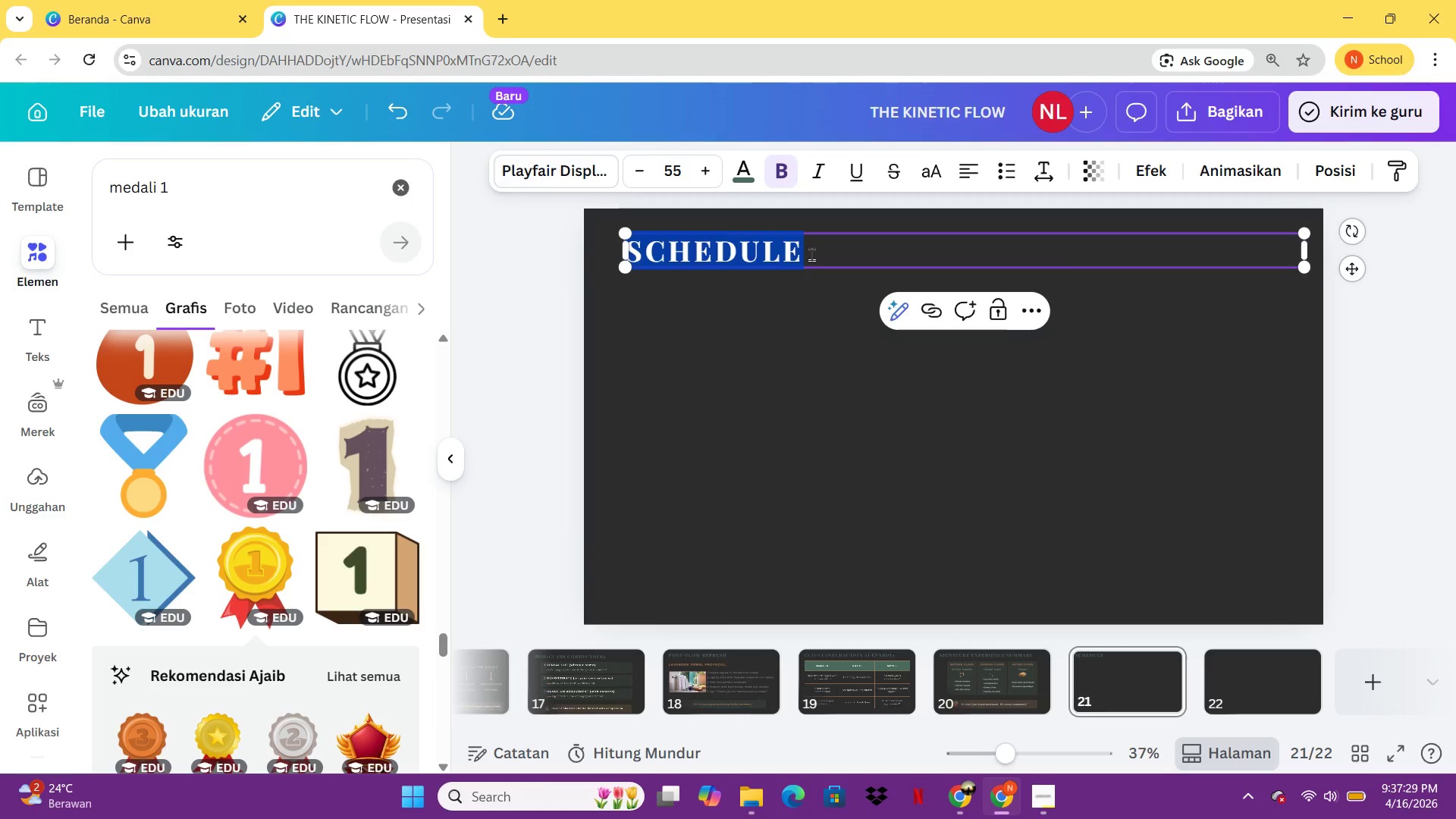 
triple_click([811, 254])
 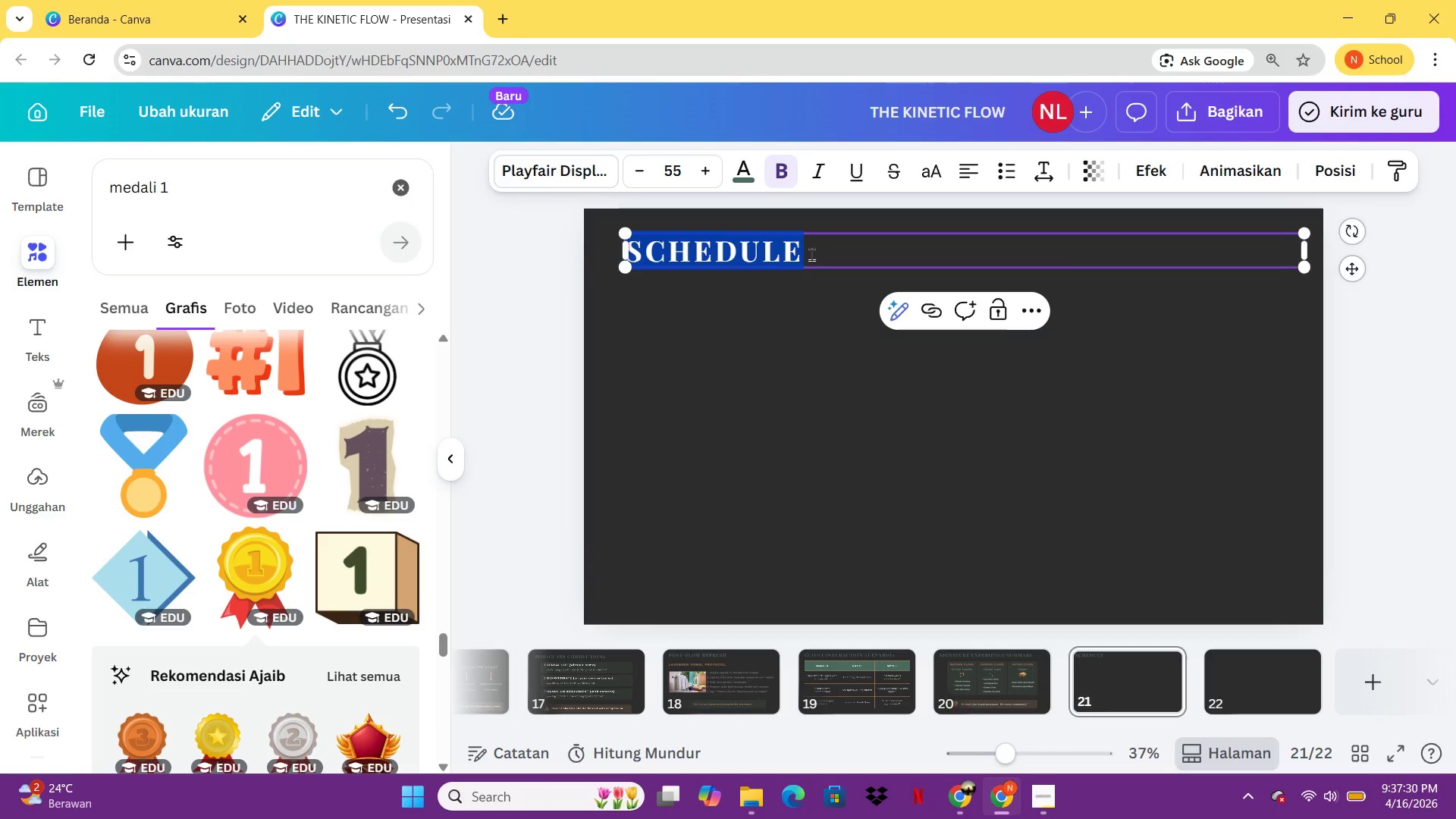 
left_click([811, 254])
 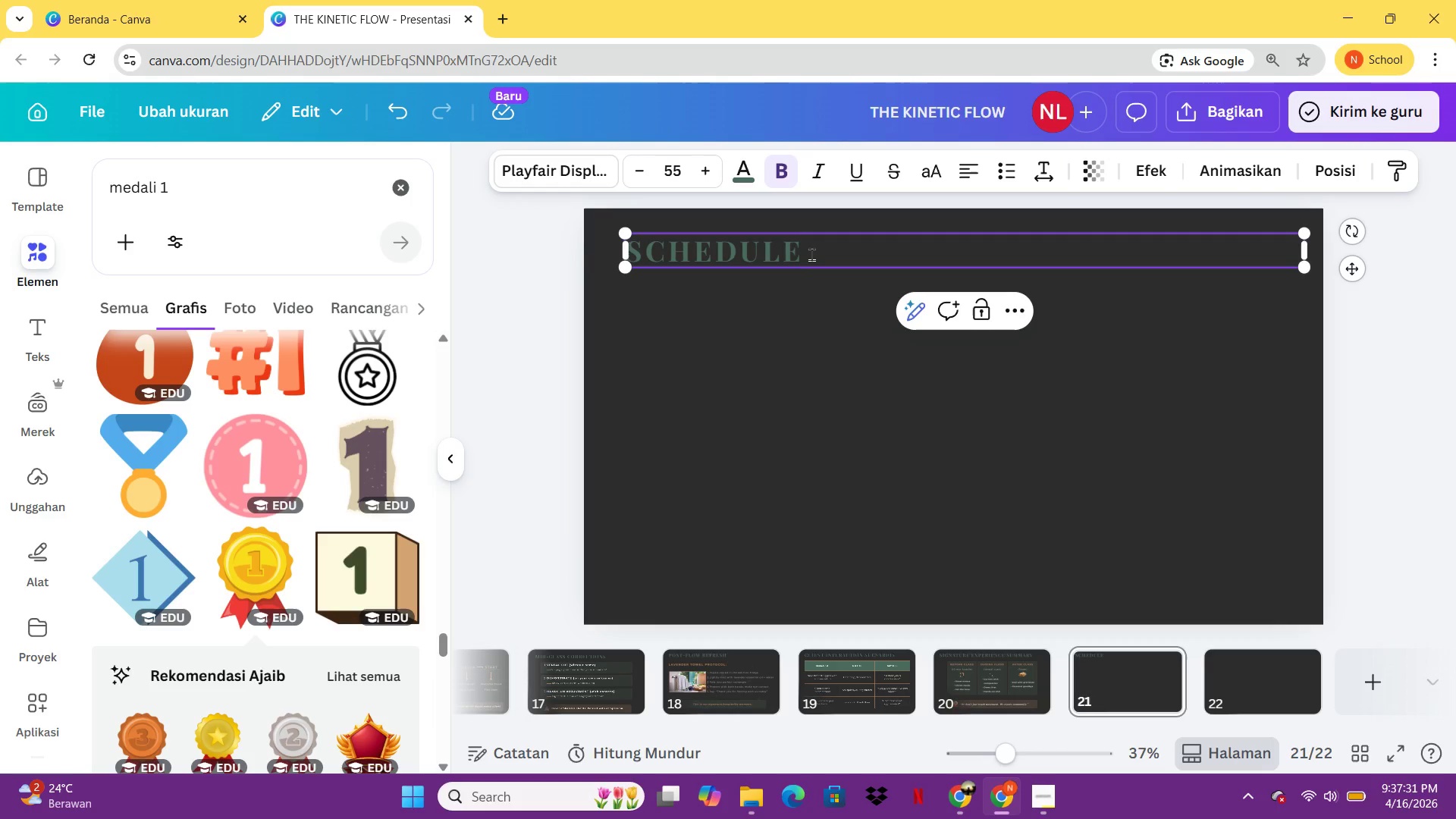 
key(Backspace)
type(ING SOFTWR)
key(Backspace)
type(ARE)
 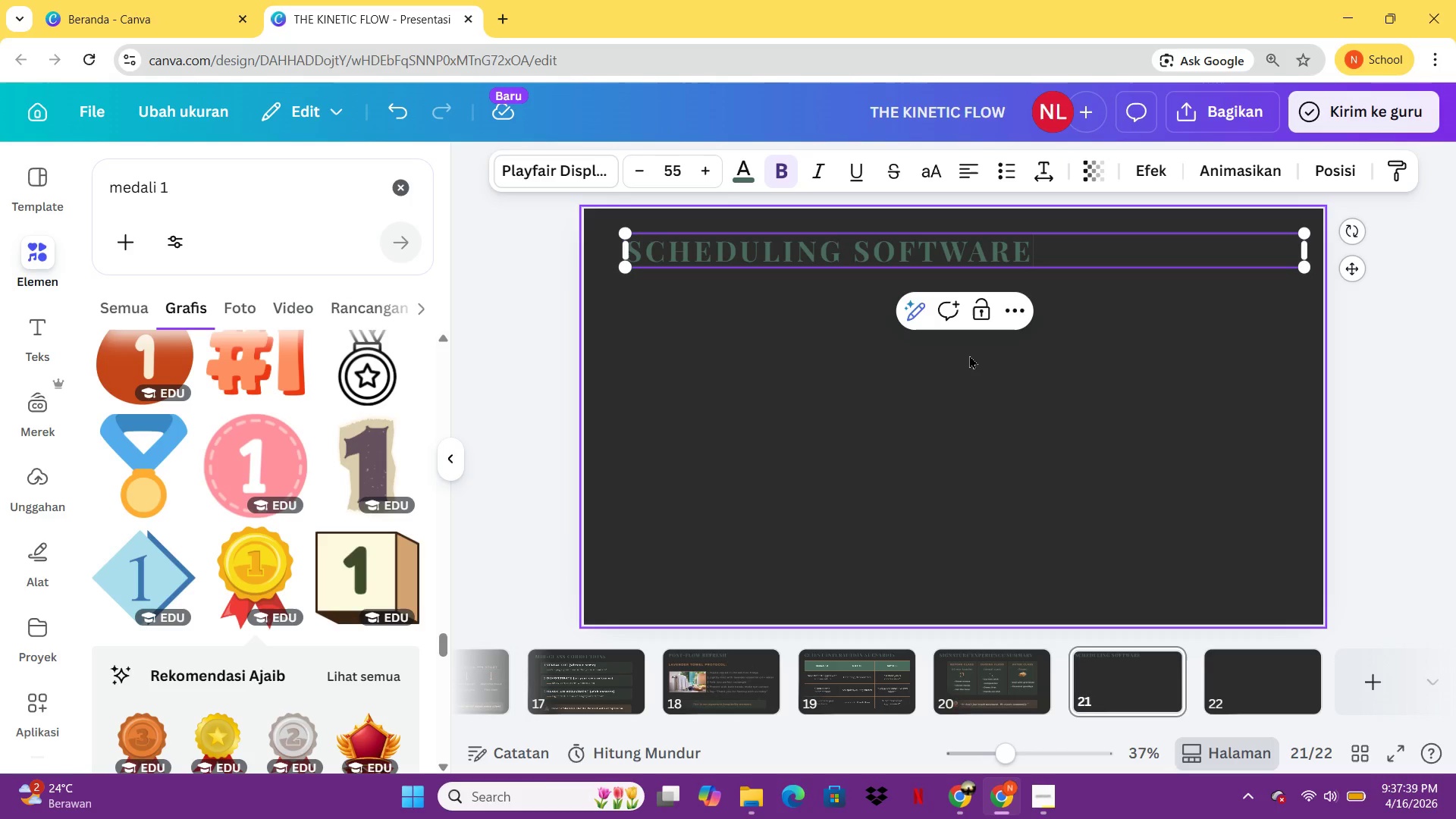 
left_click([968, 361])
 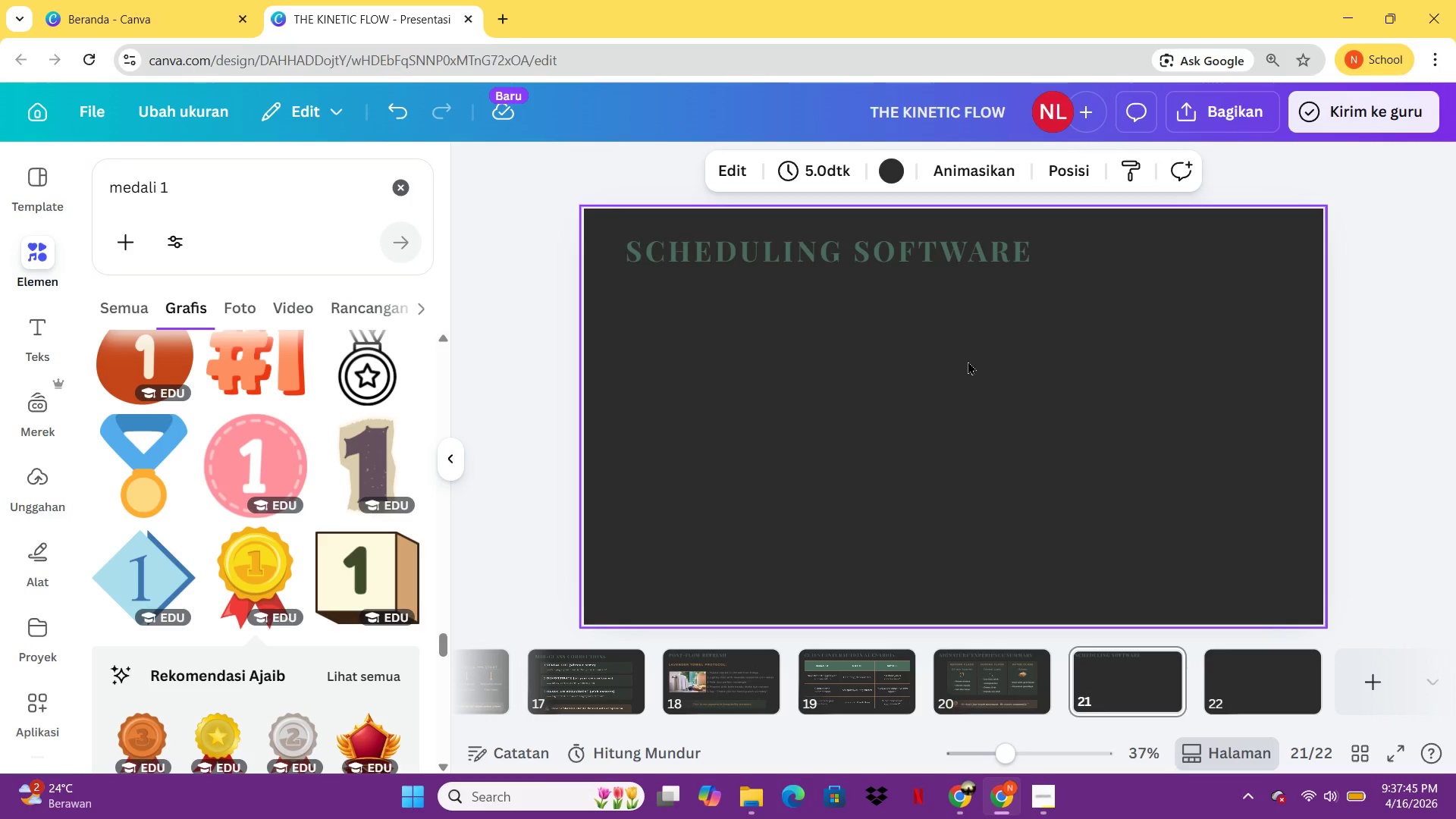 
wait(7.92)
 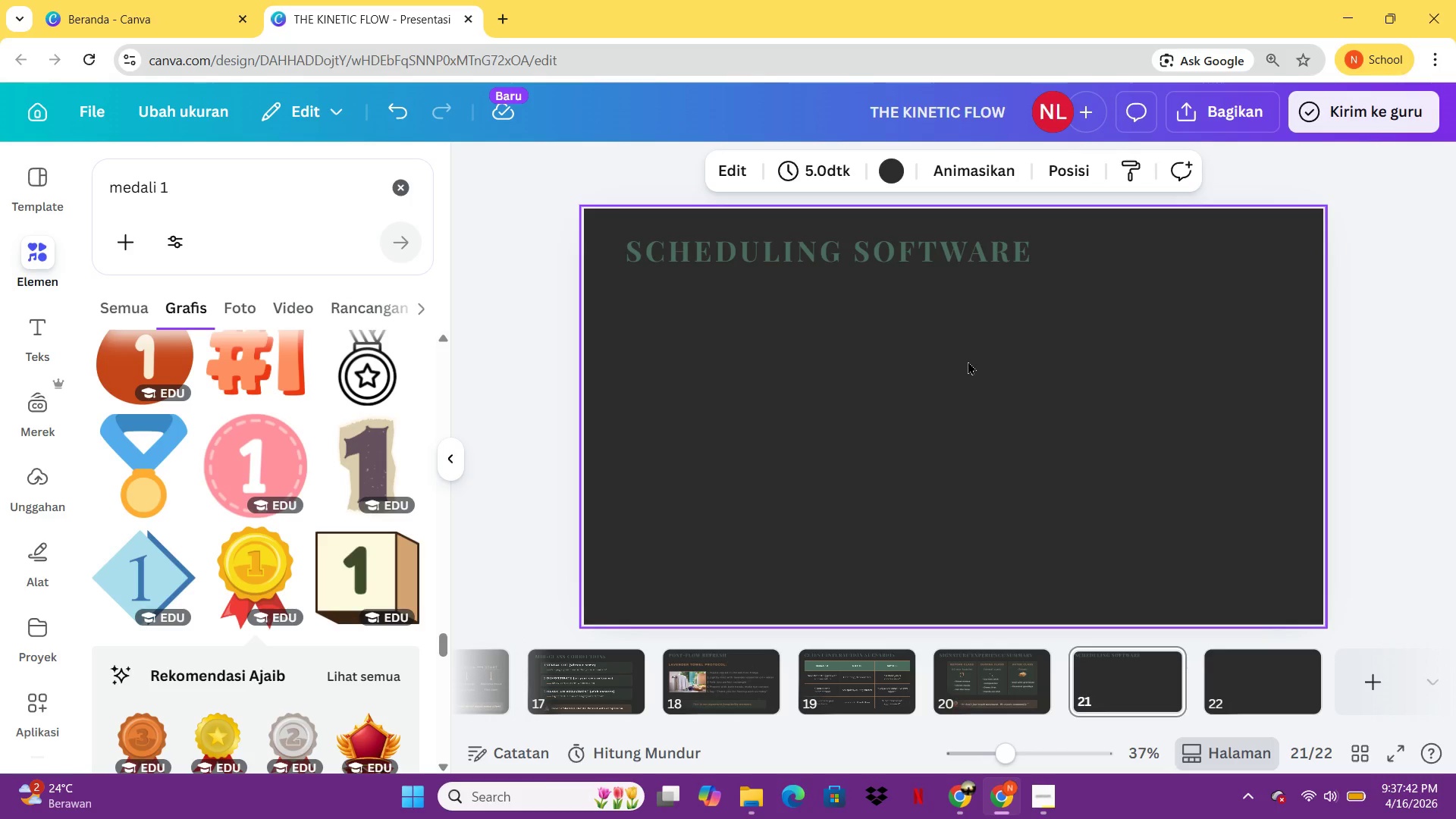 
left_click([970, 681])
 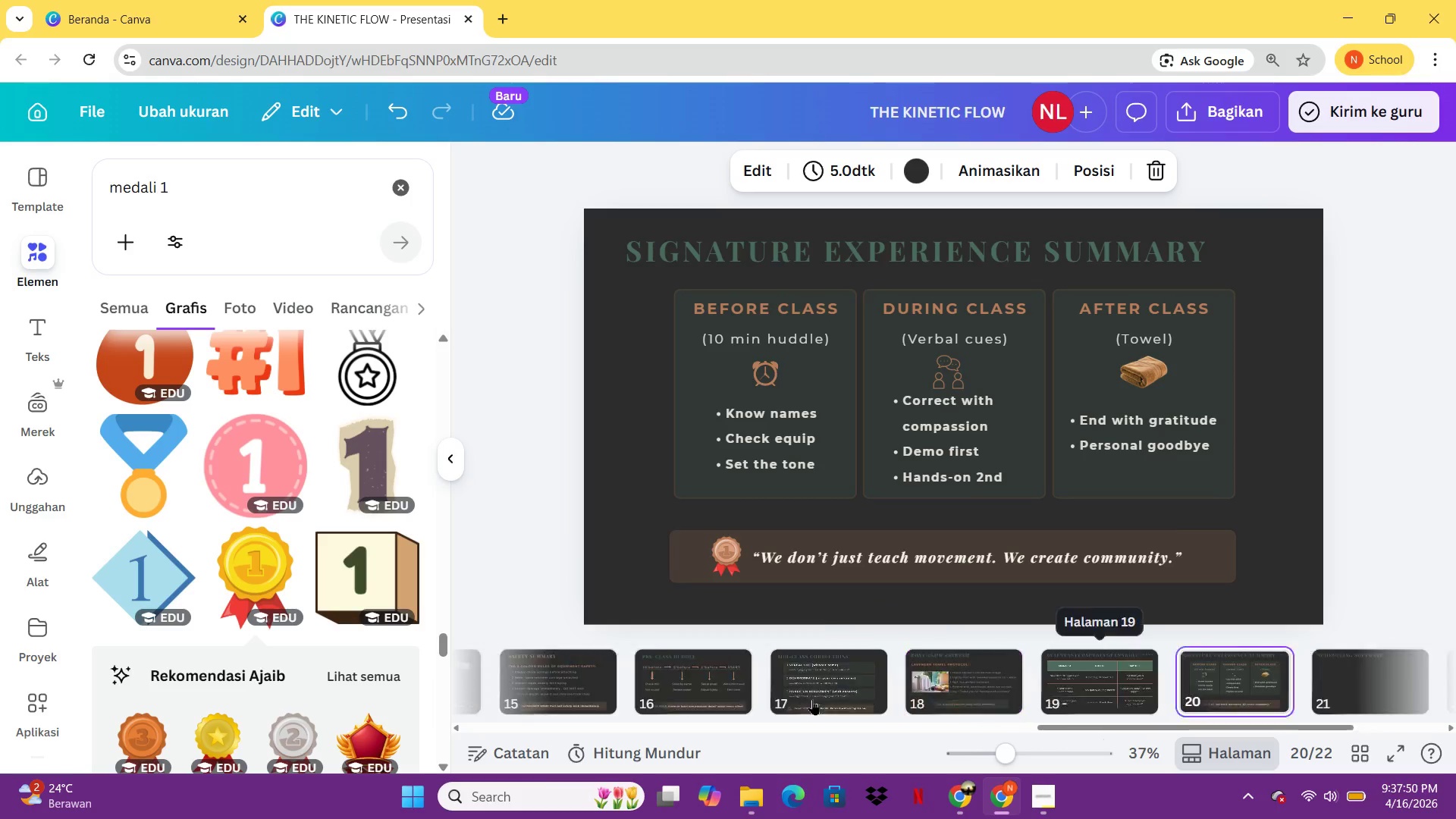 
left_click([812, 699])
 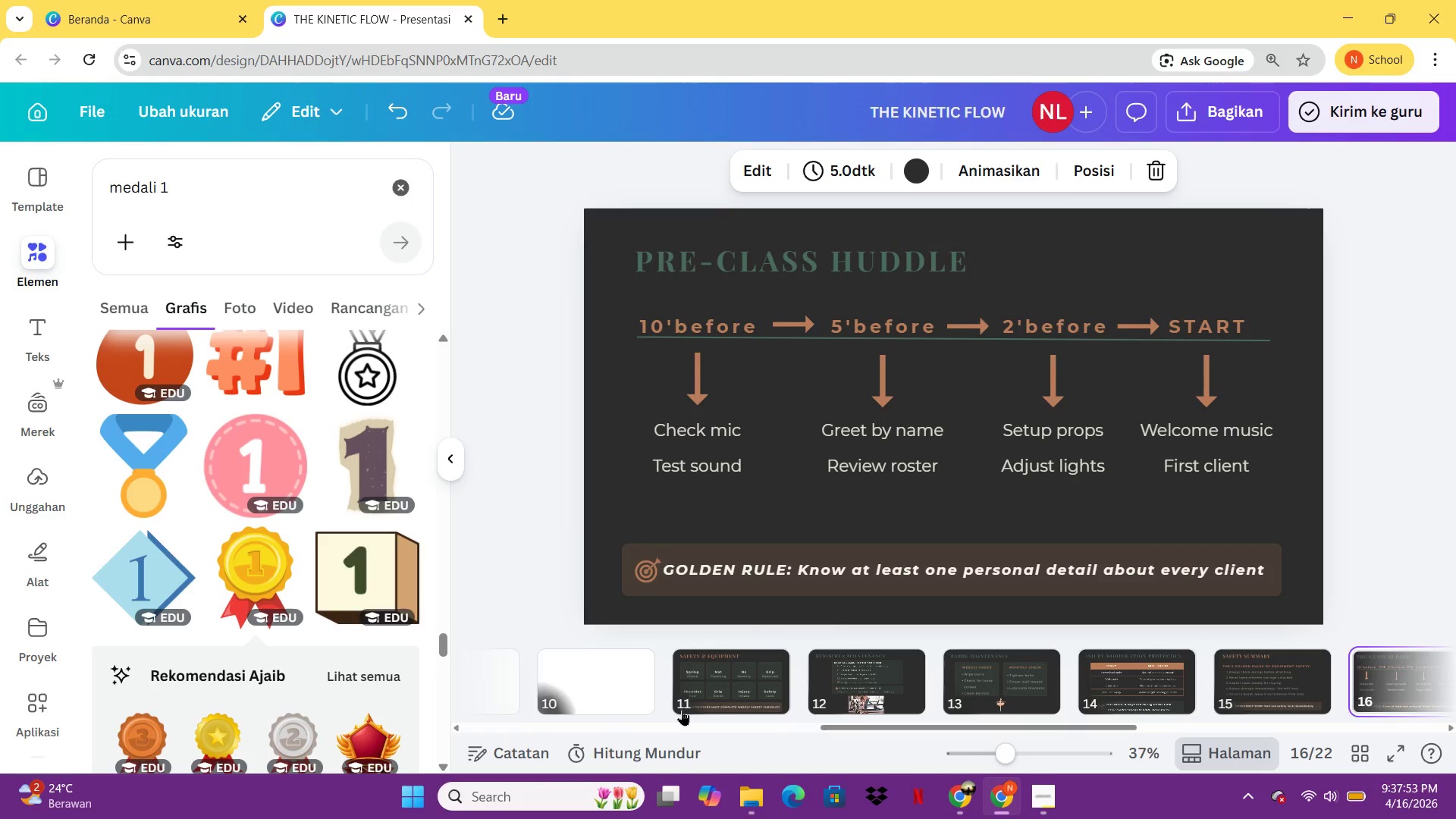 
left_click([734, 695])
 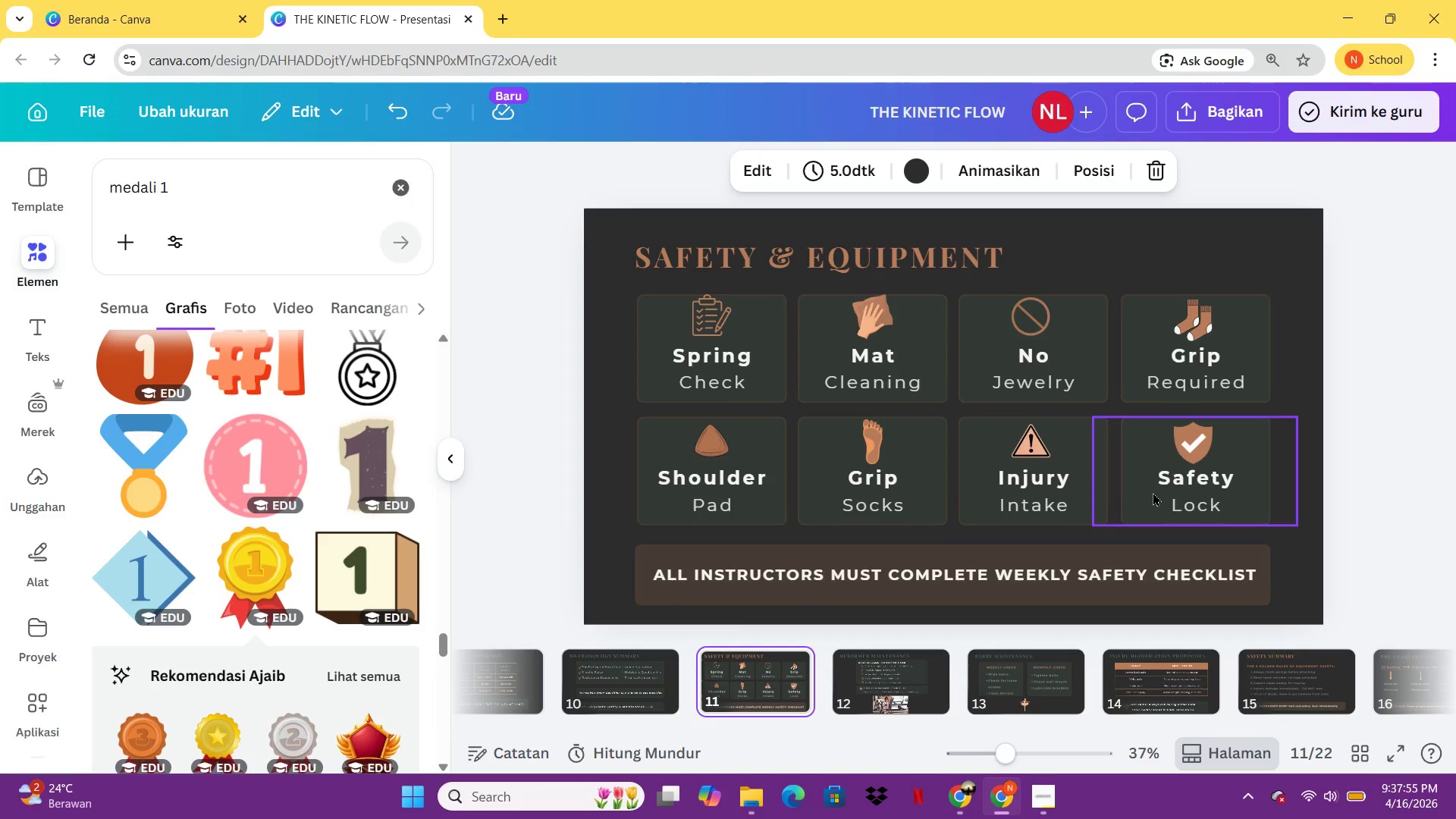 
mouse_move([541, 678])
 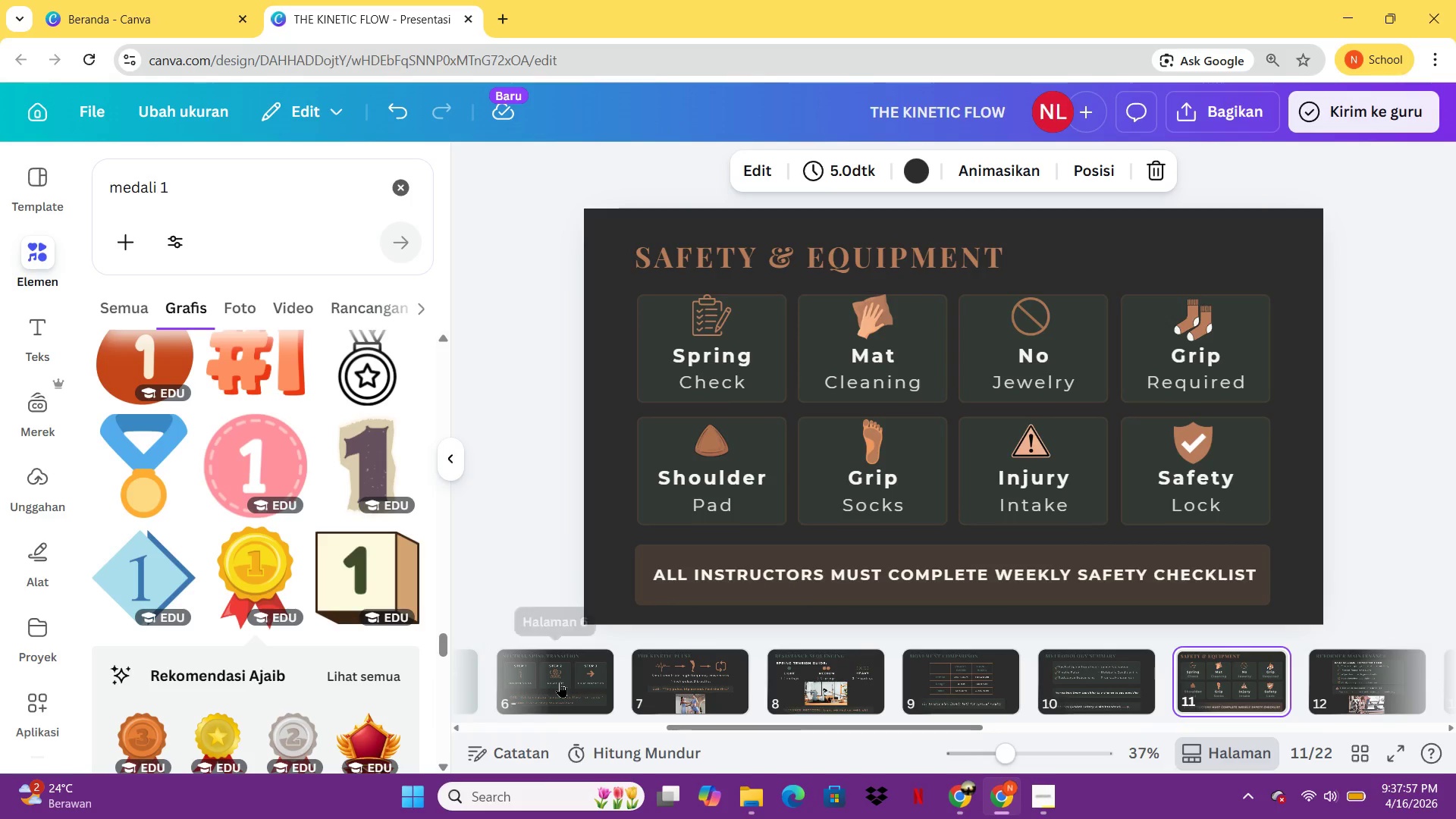 
left_click([560, 682])
 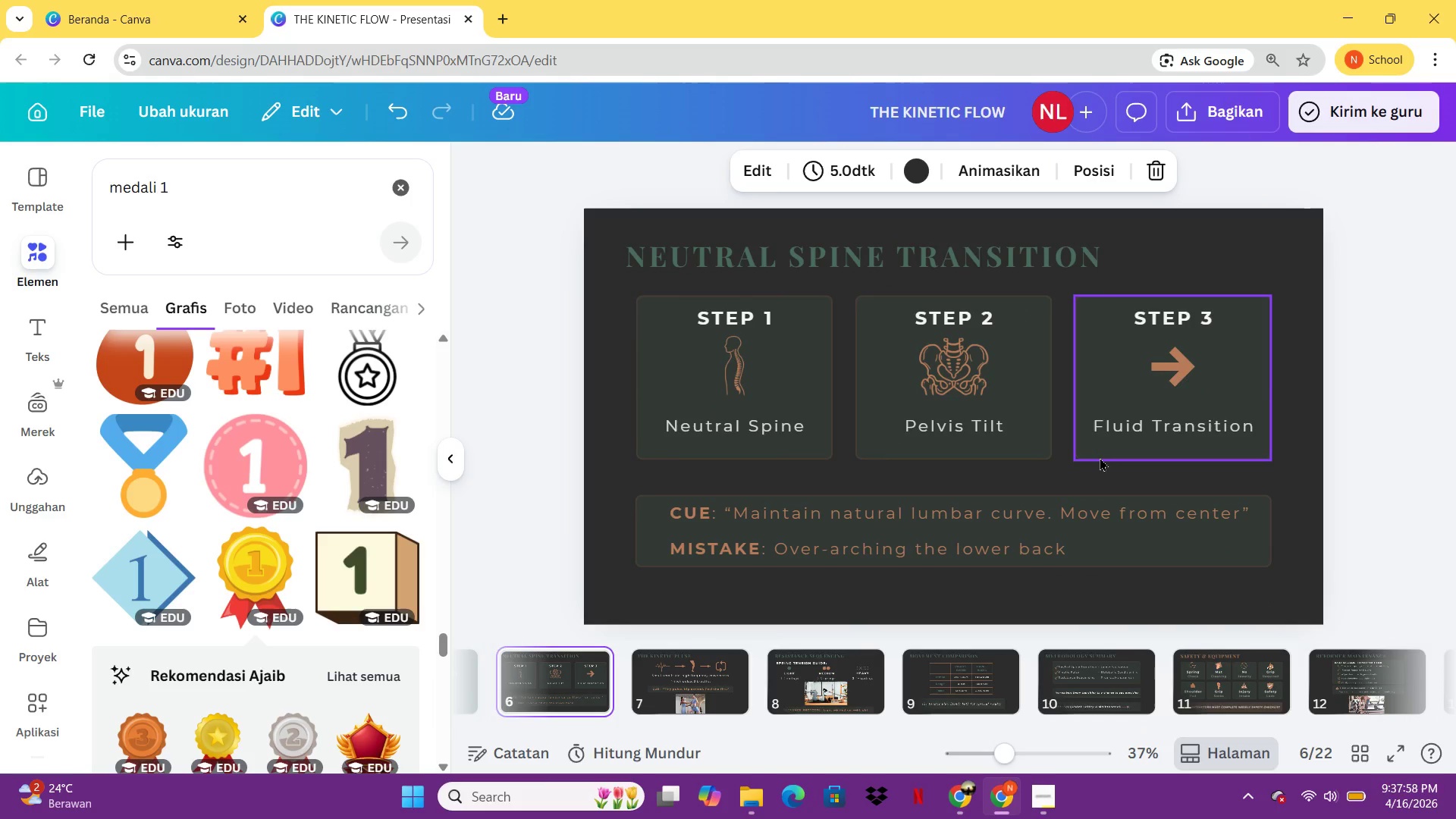 
left_click([1100, 457])
 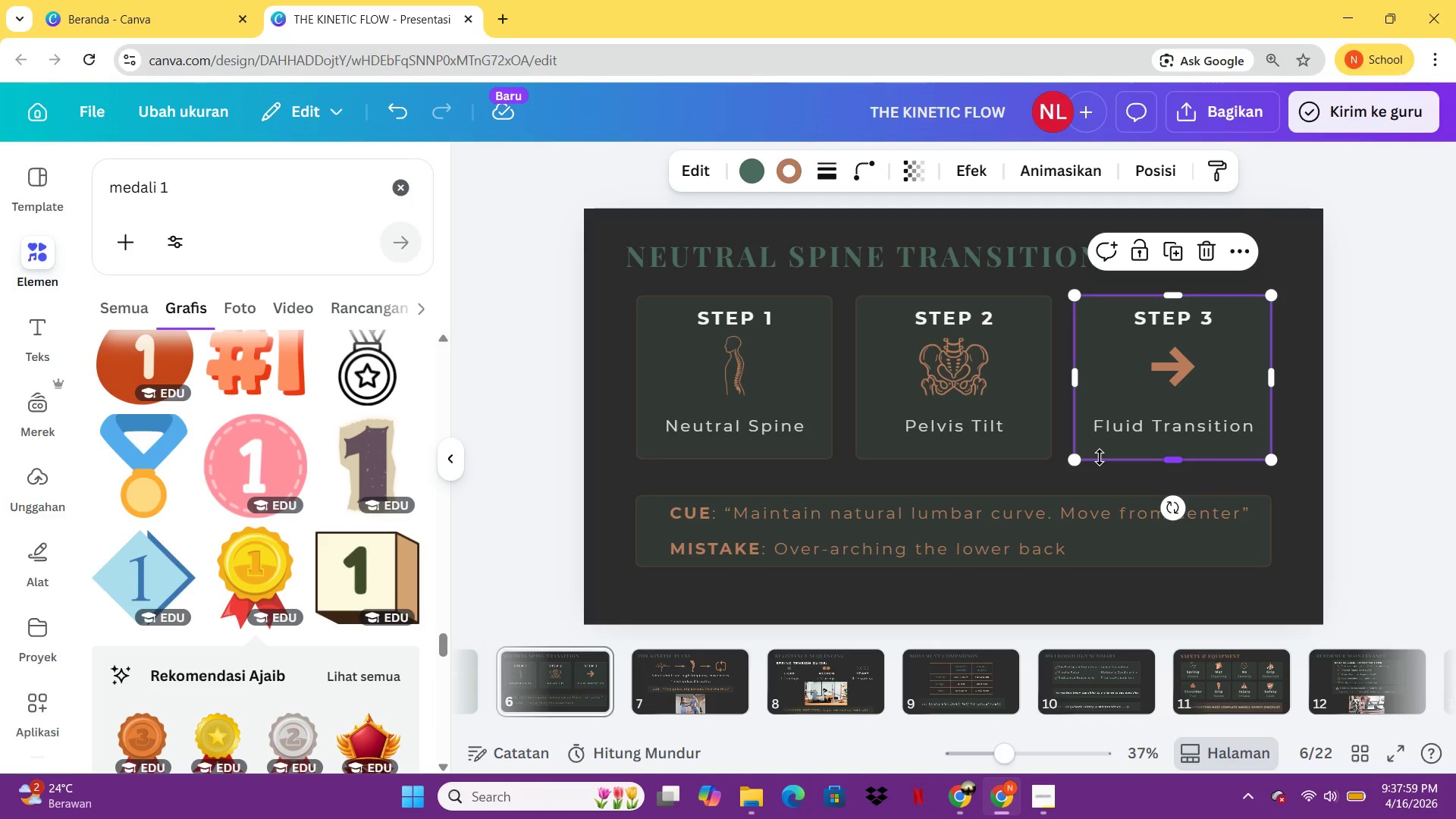 
hold_key(key=ControlLeft, duration=0.5)
 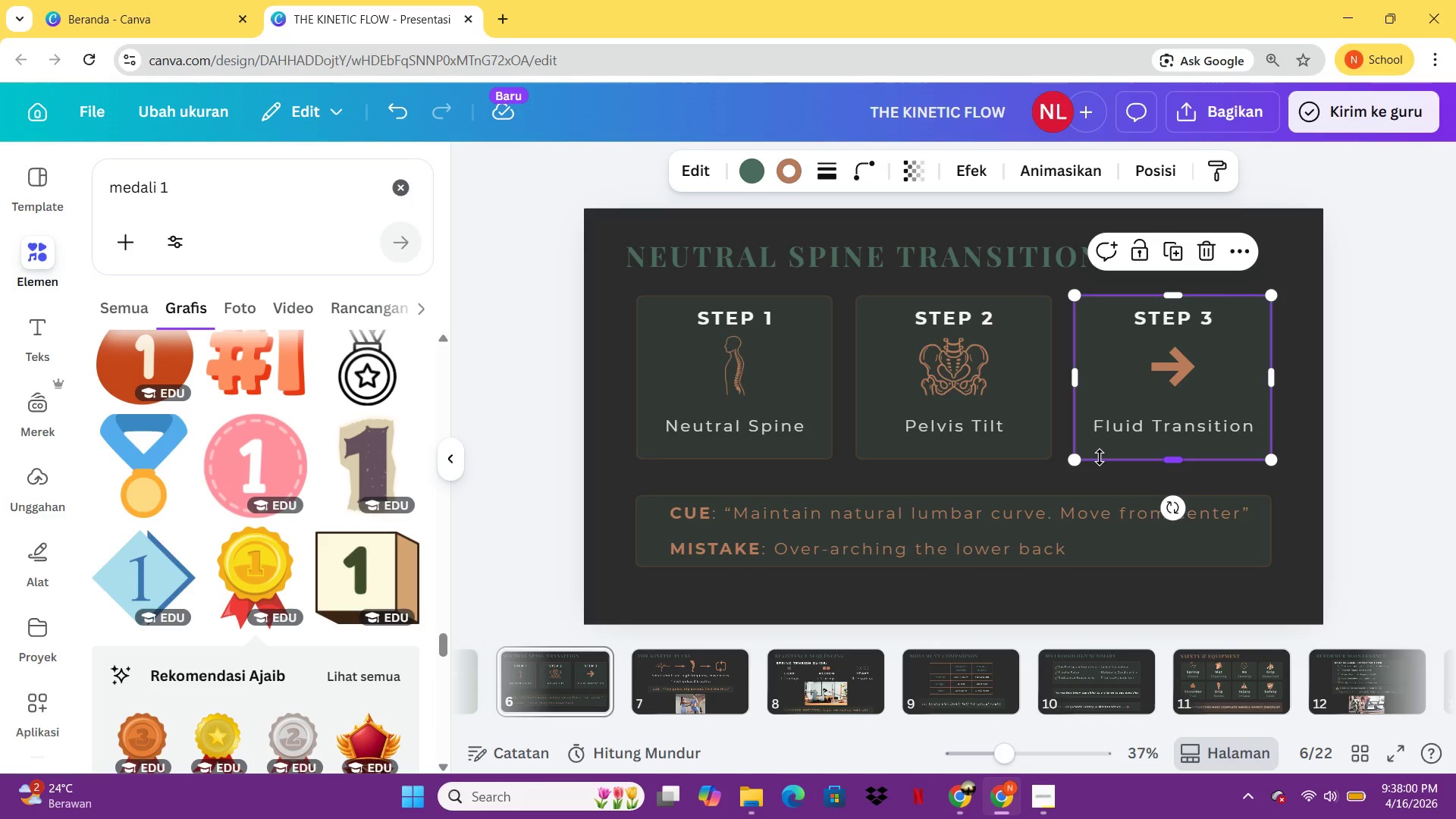 
key(Control+C)
 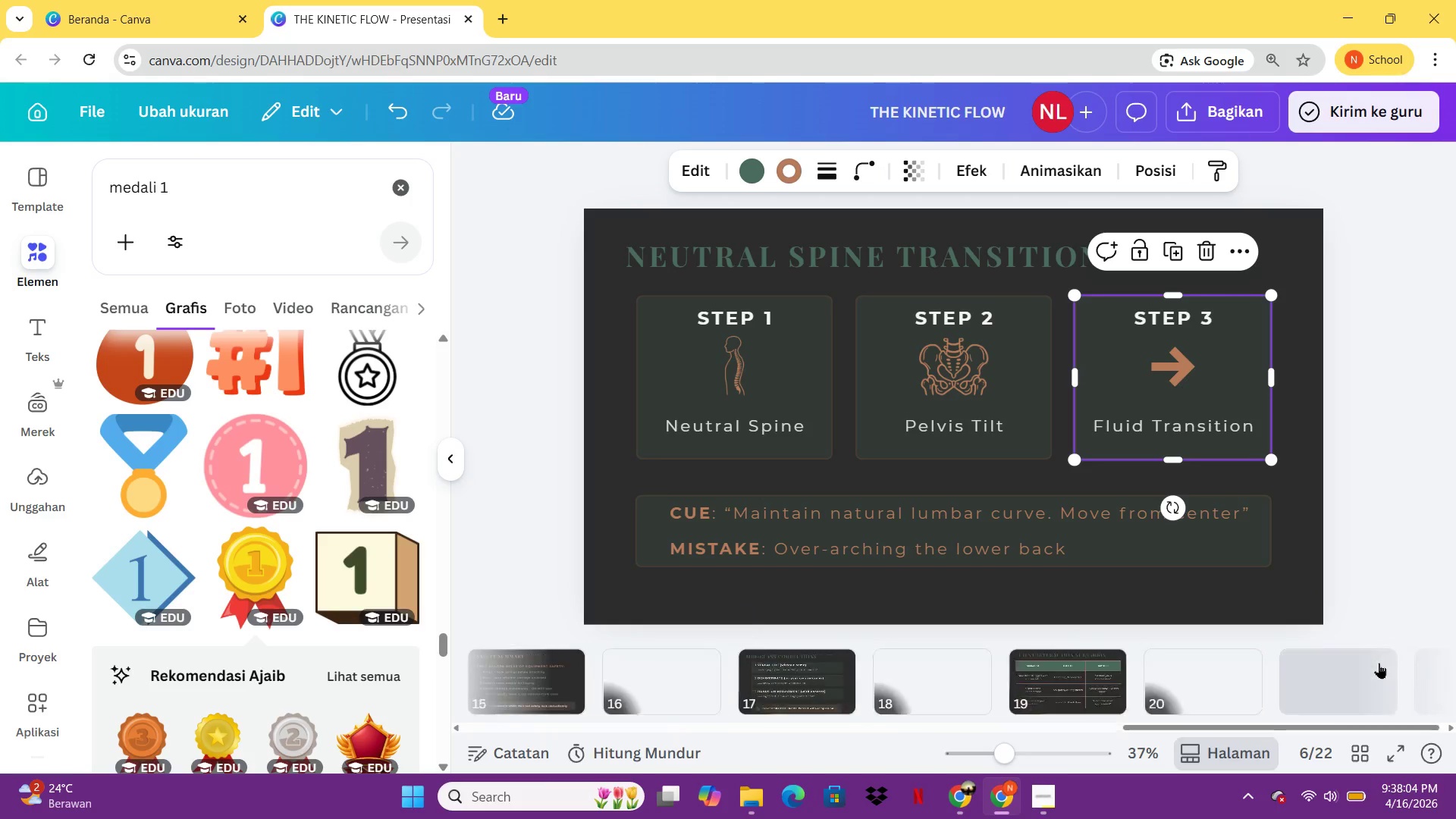 
left_click([1096, 663])
 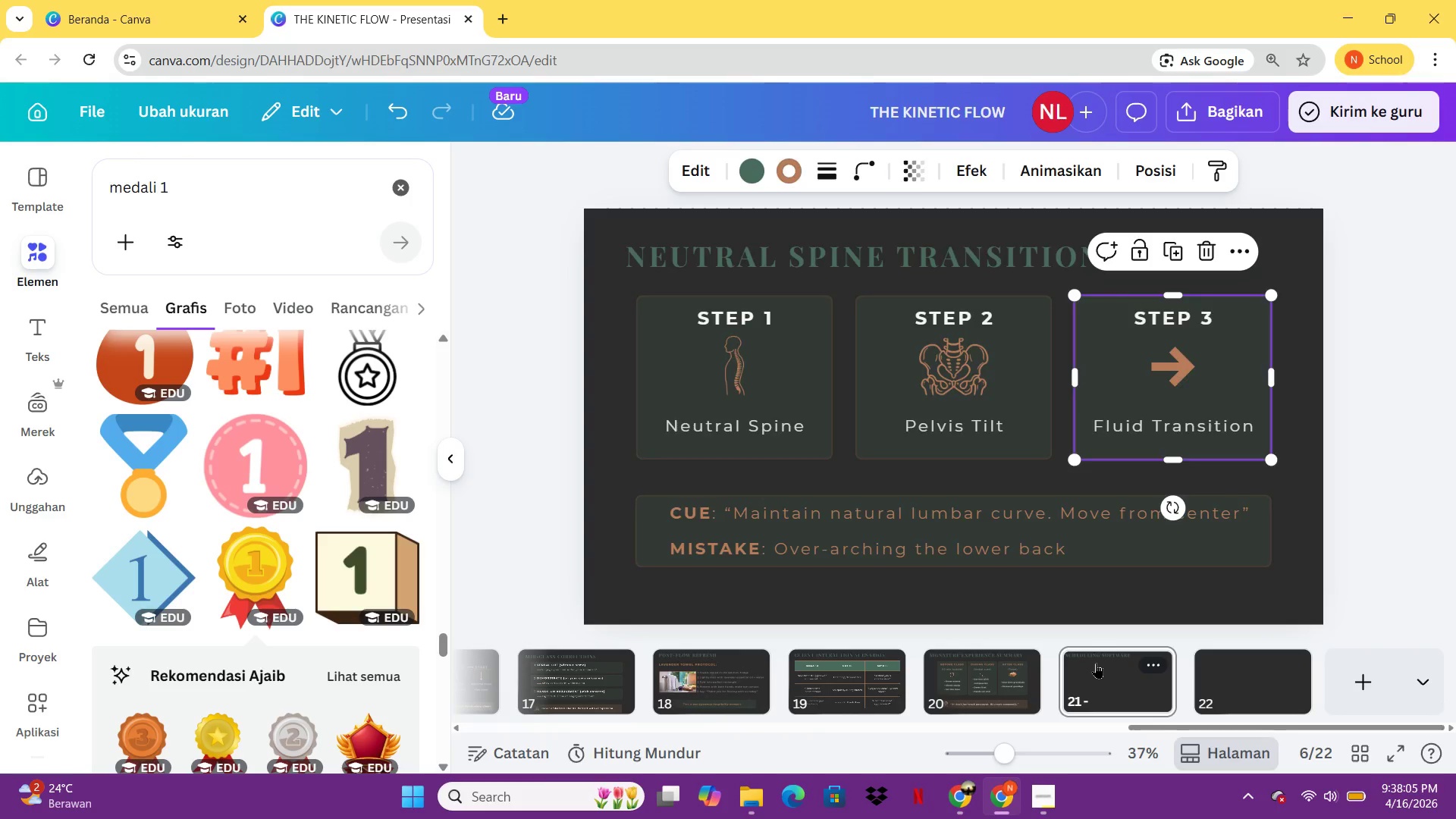 
key(Control+ControlLeft)
 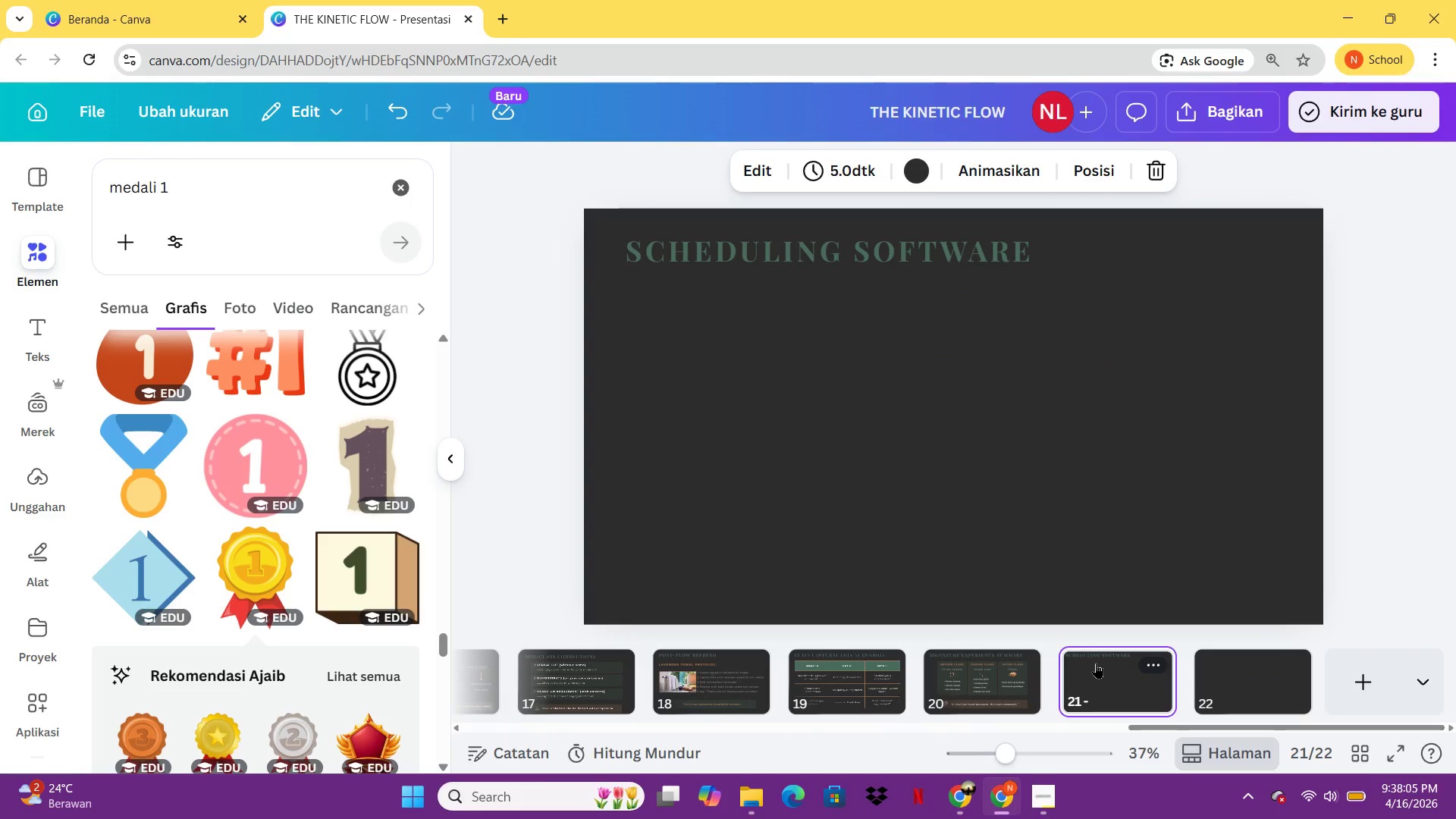 
key(Control+V)
 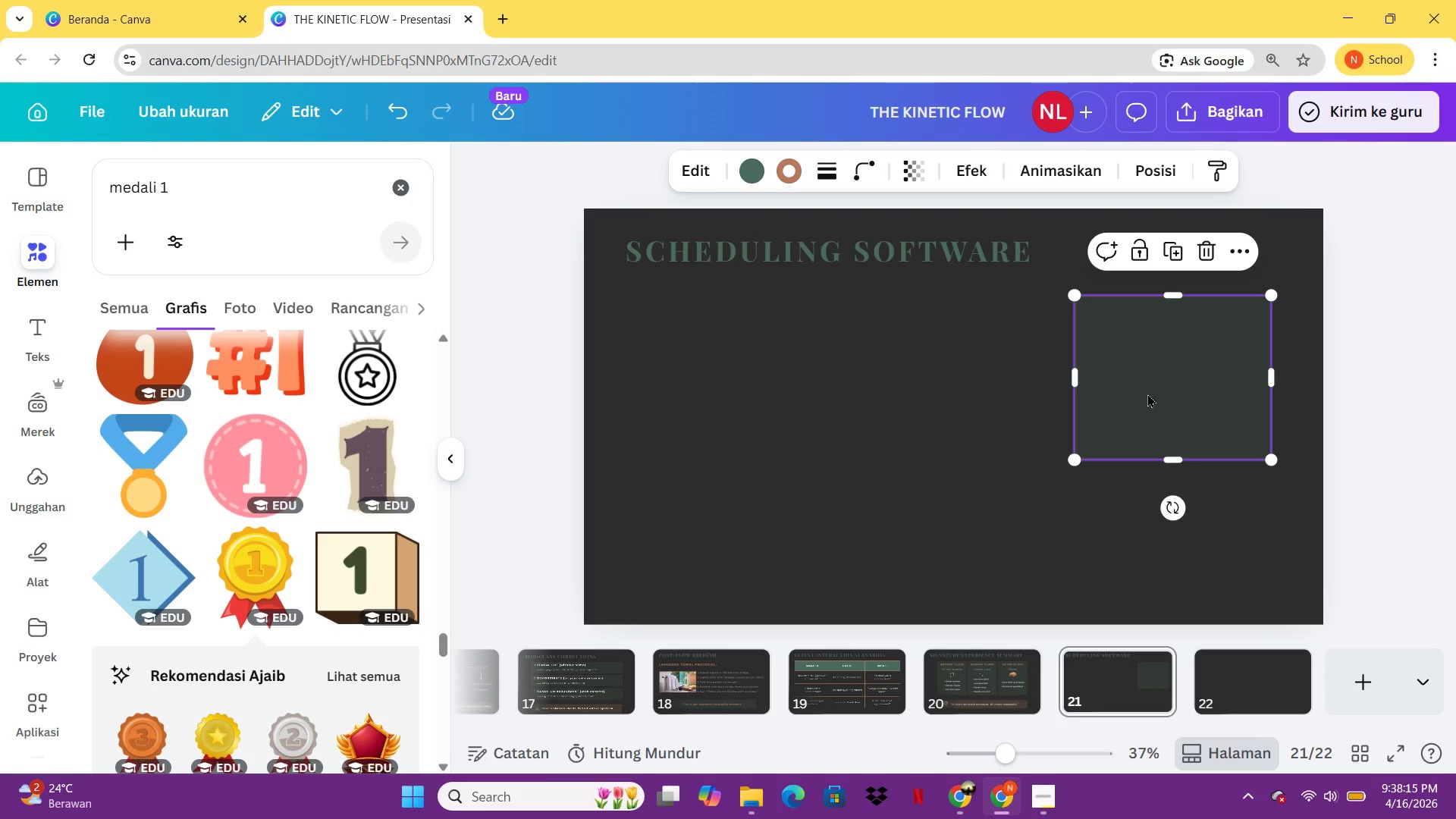 
wait(14.3)
 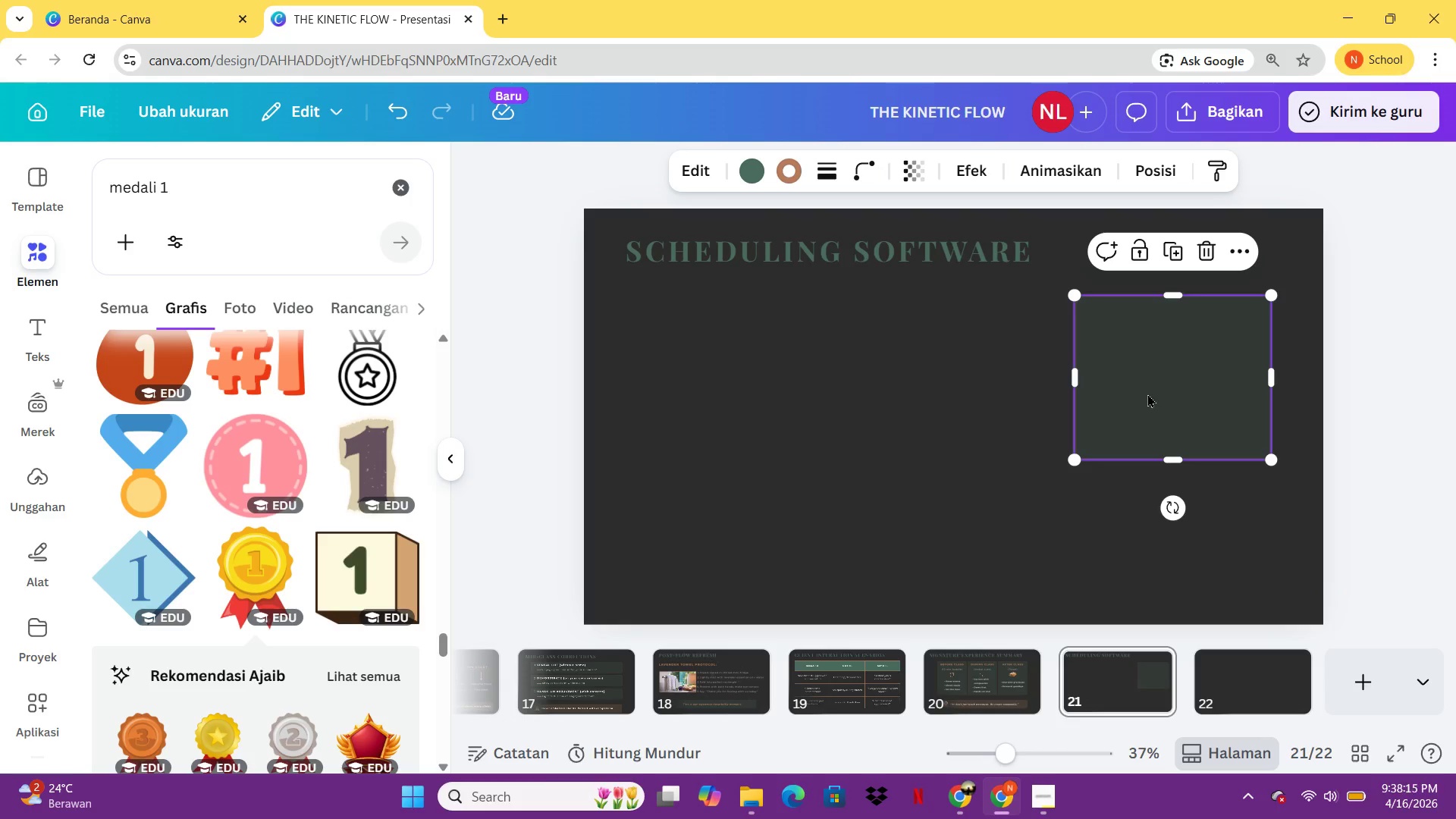 
key(Delete)
 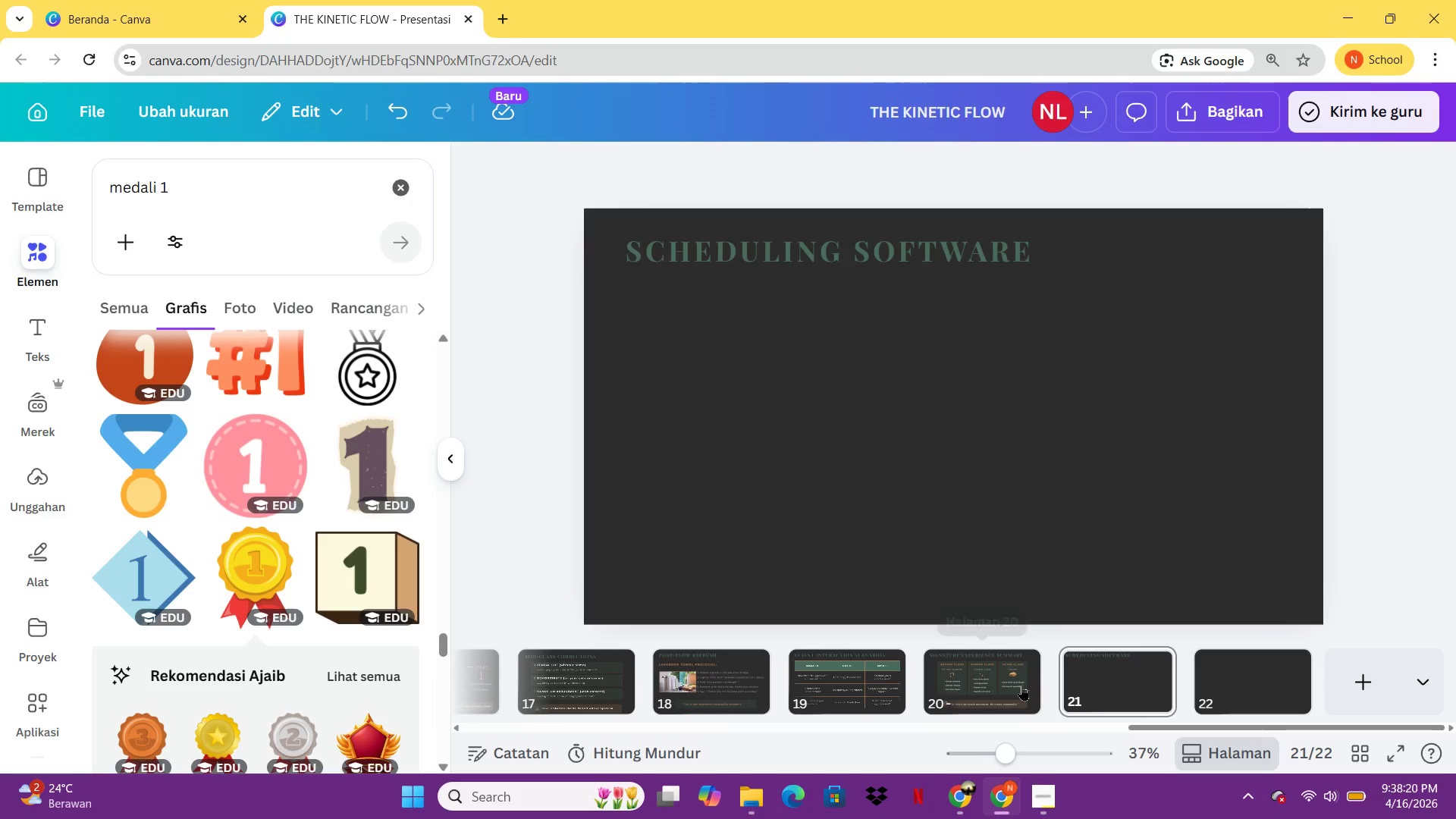 
left_click([1021, 685])
 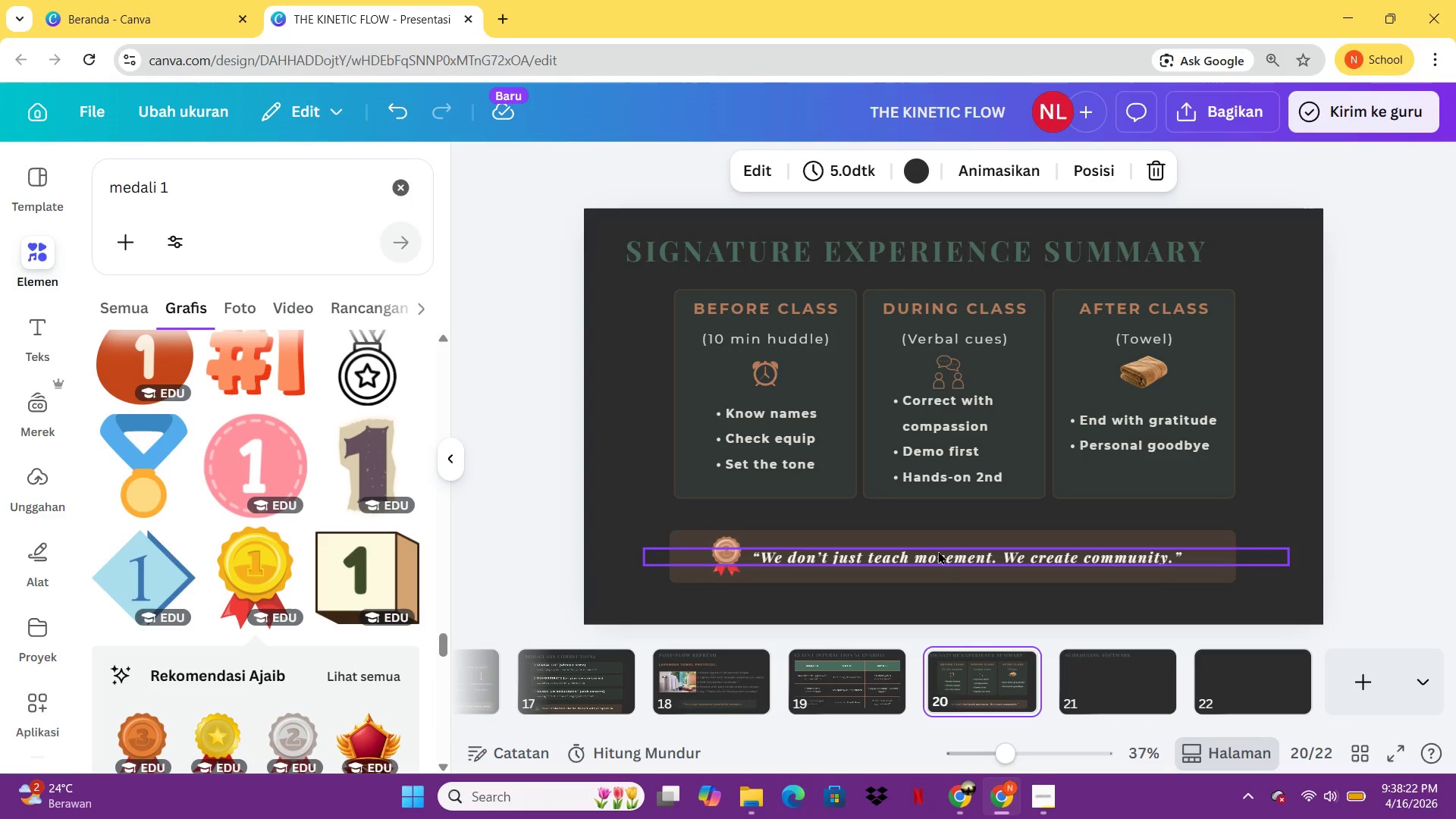 
left_click([938, 551])
 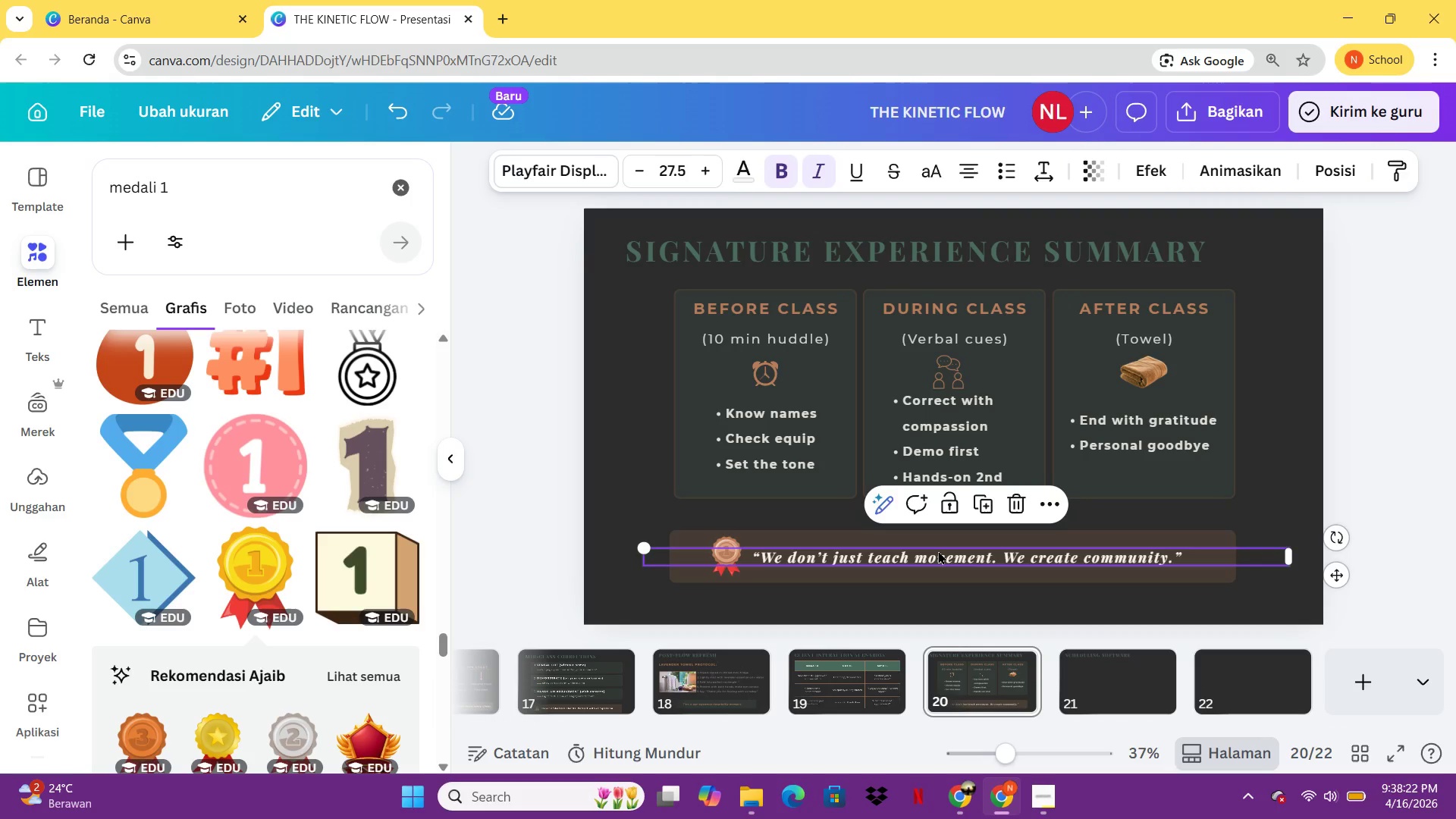 
key(Control+C)
 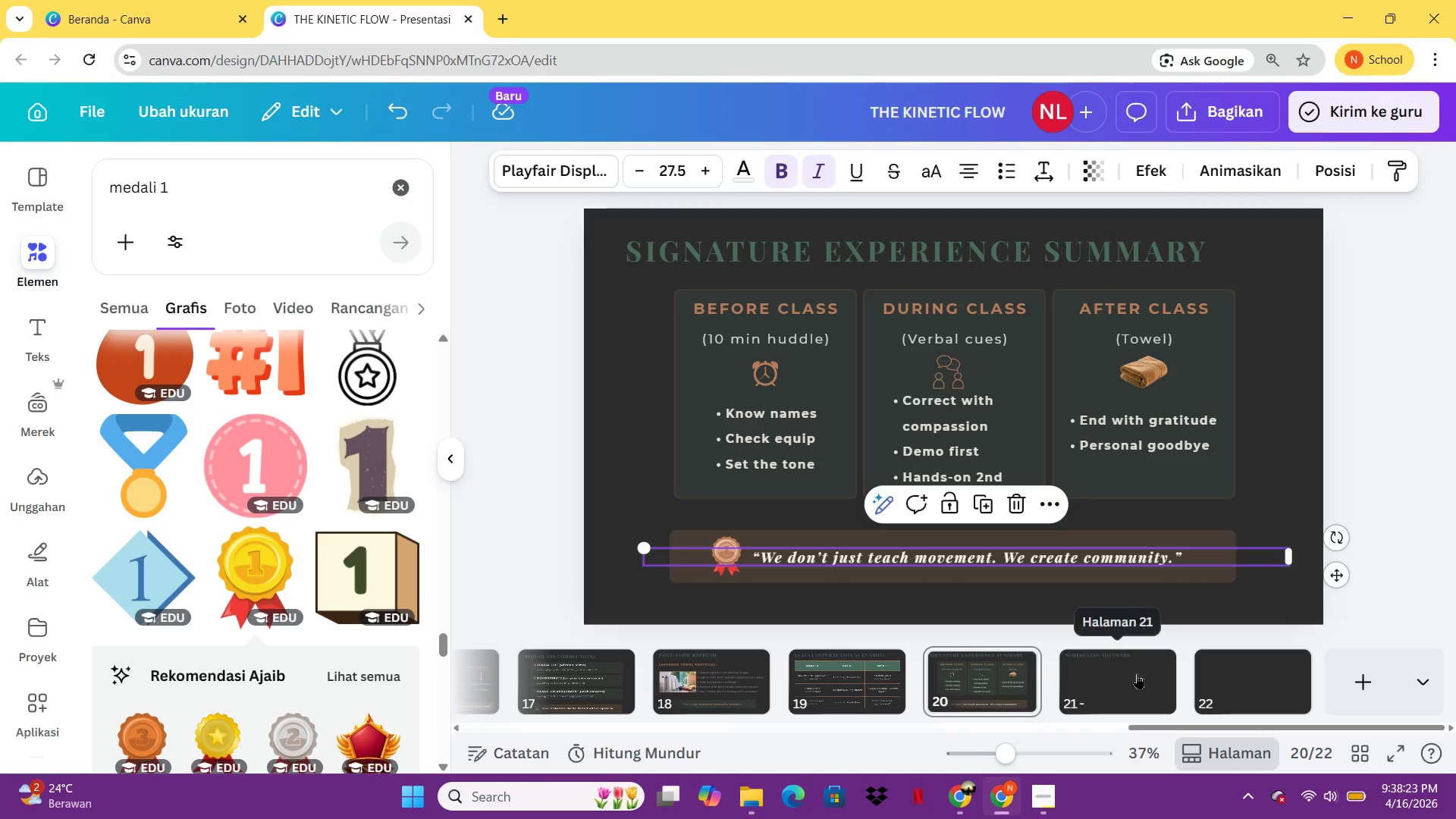 
left_click([1137, 673])
 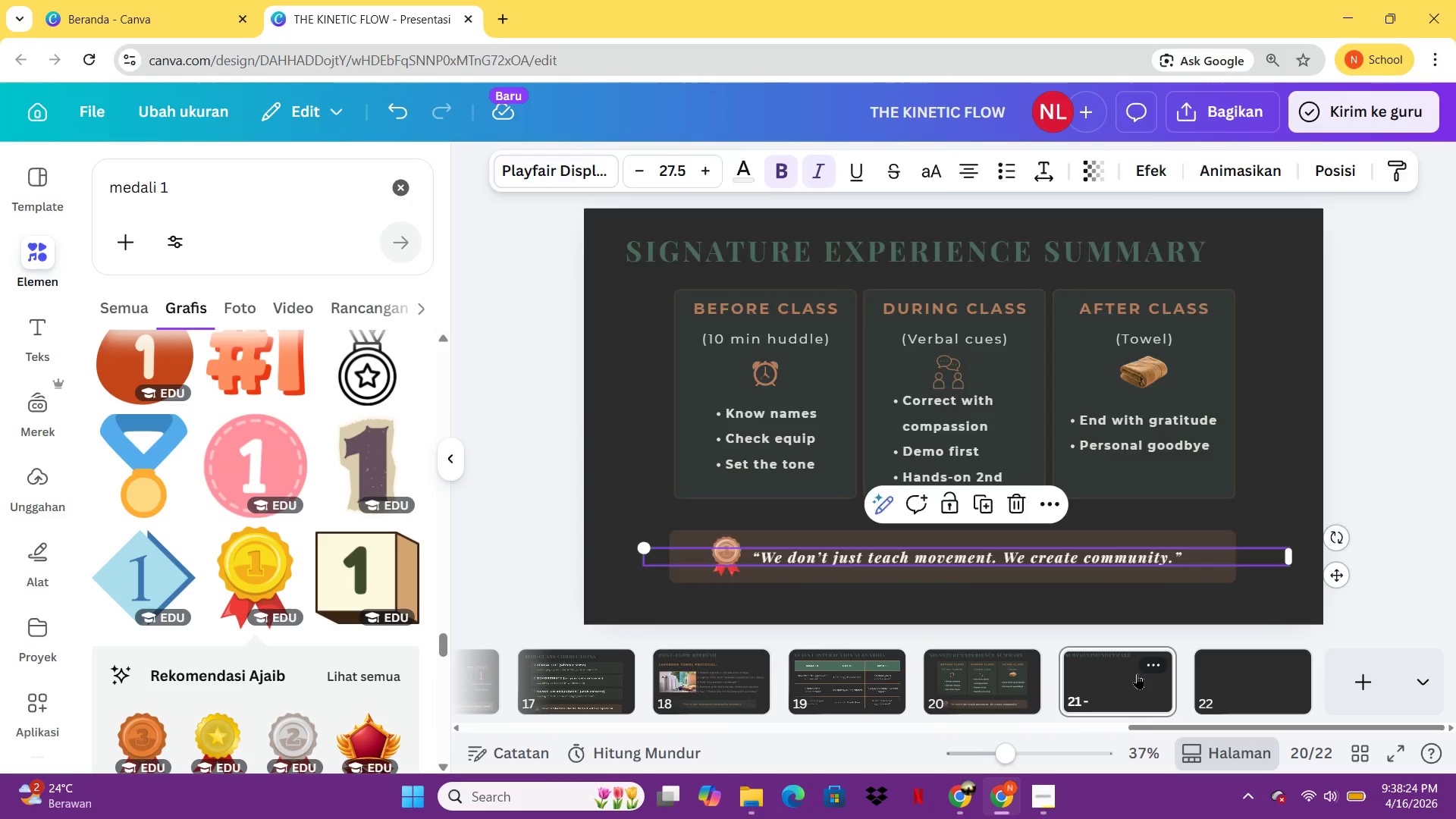 
key(Control+V)
 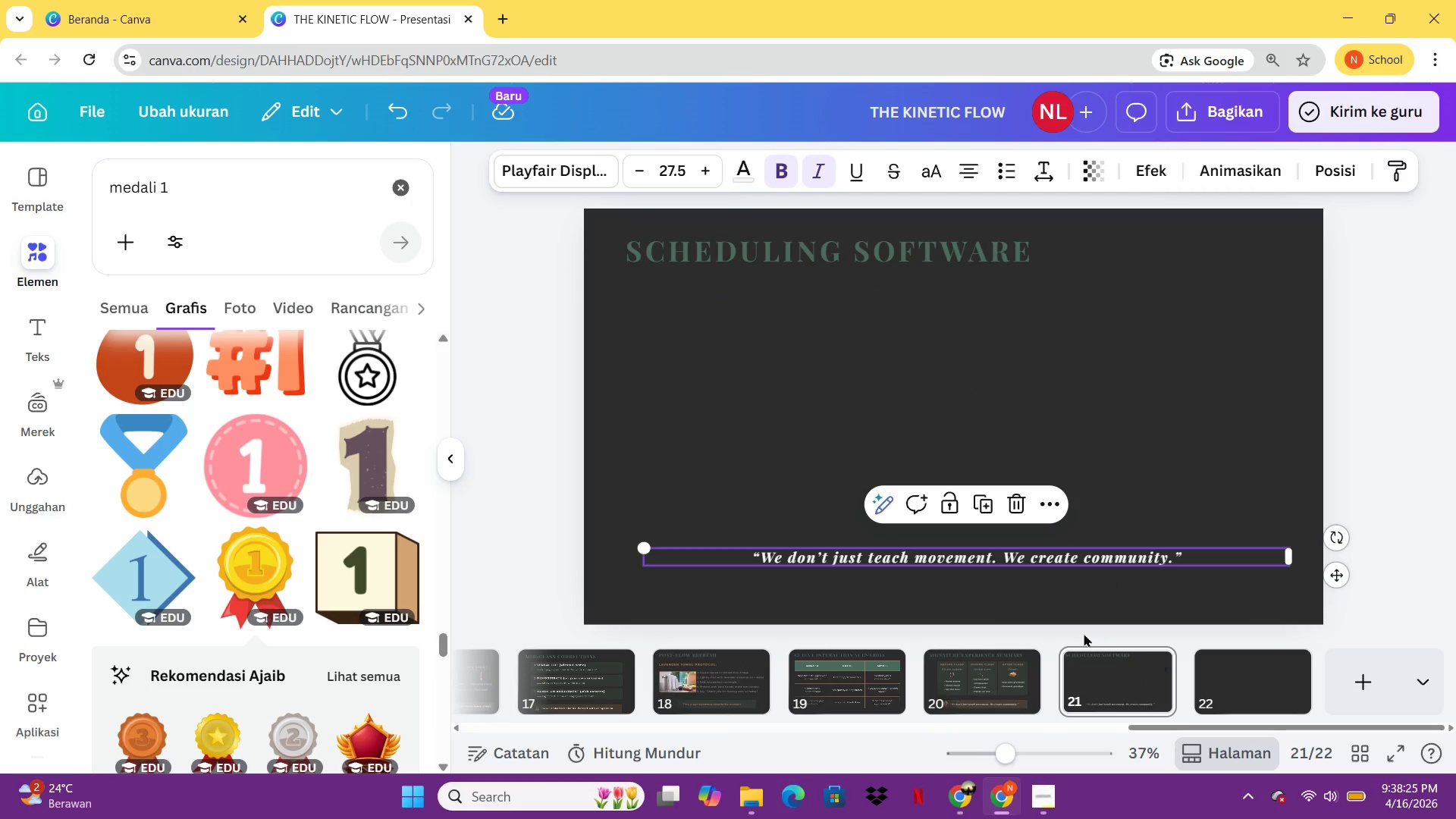 
key(Control+A)
 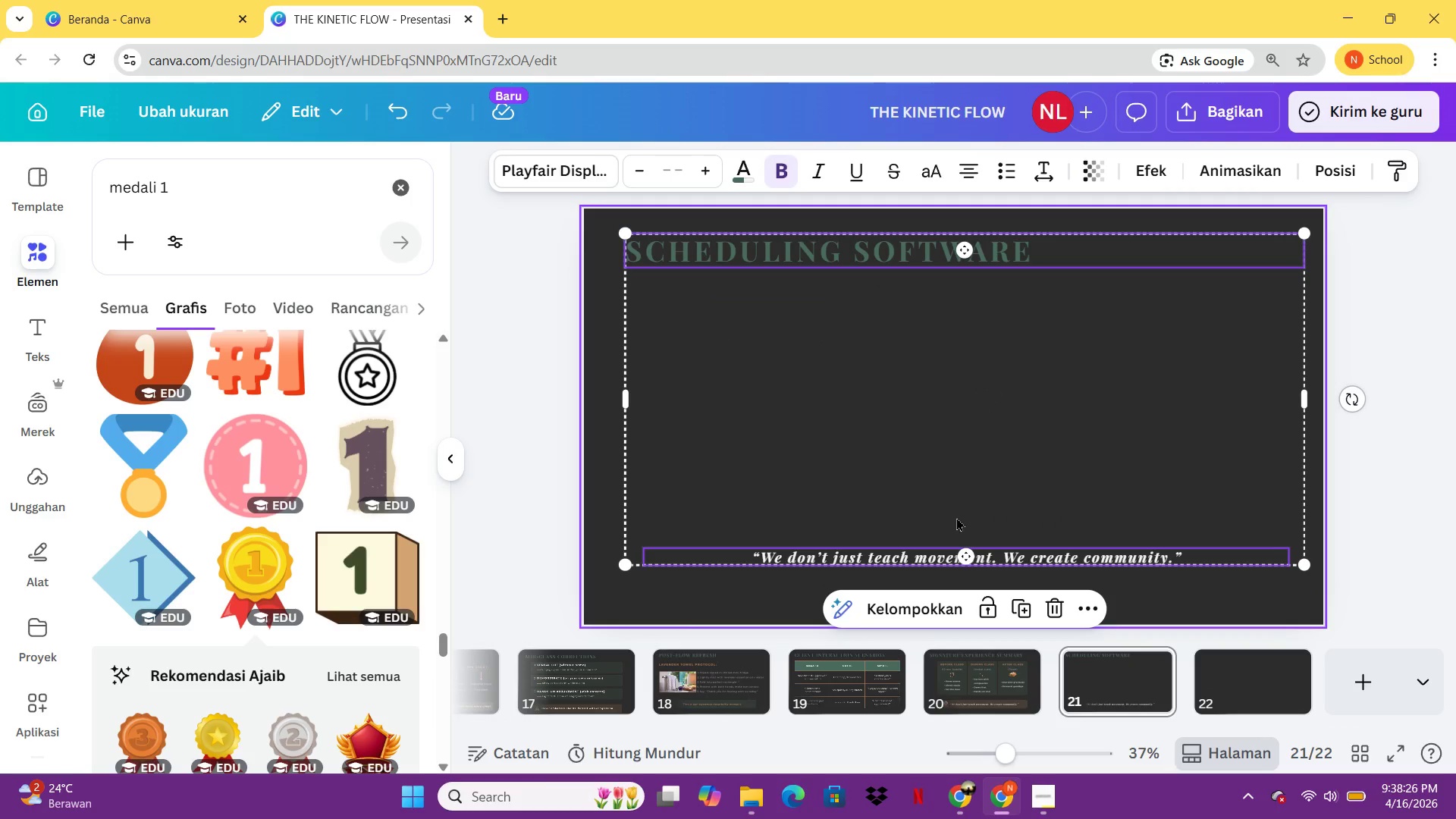 
left_click([956, 517])
 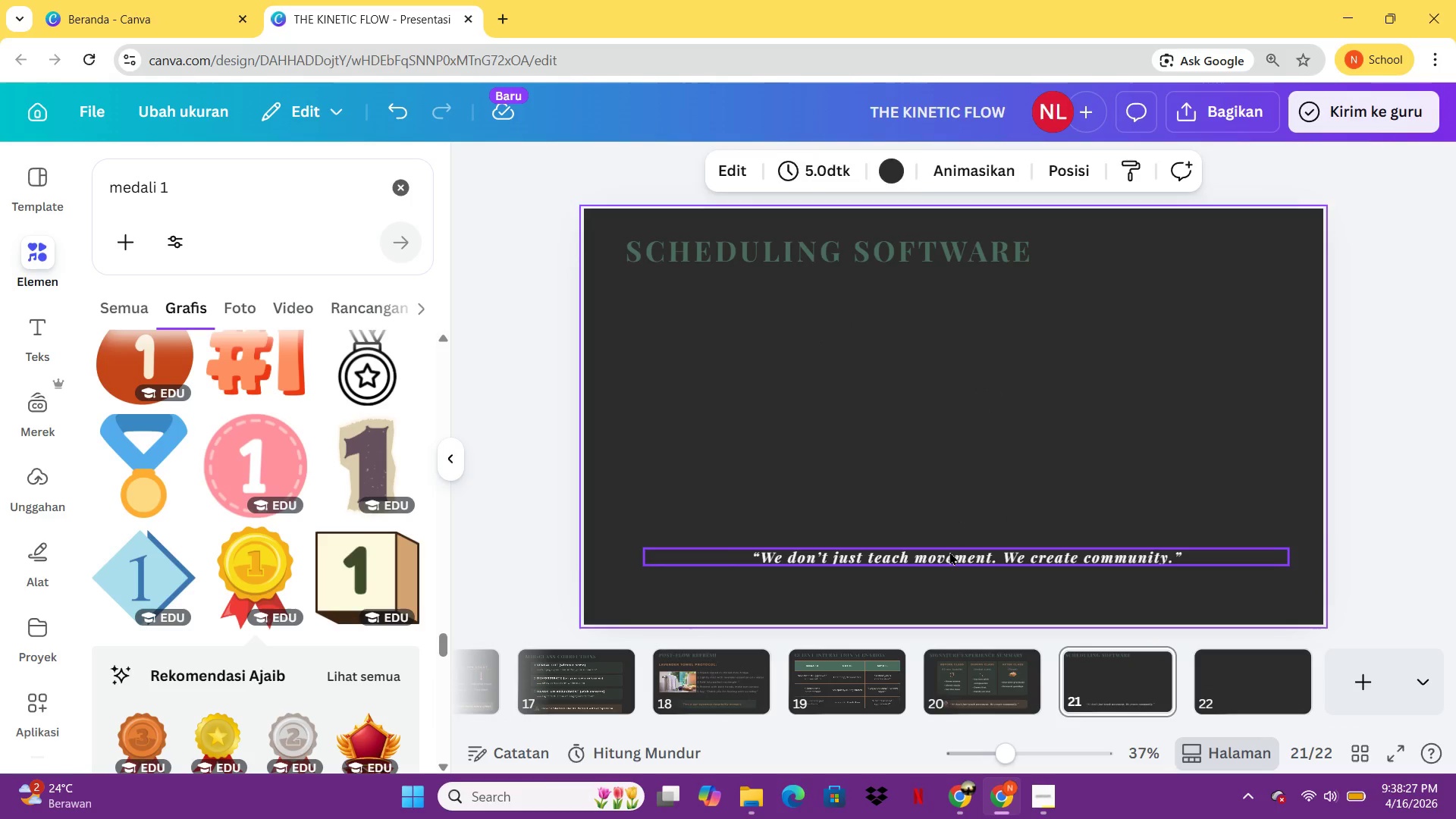 
double_click([949, 551])
 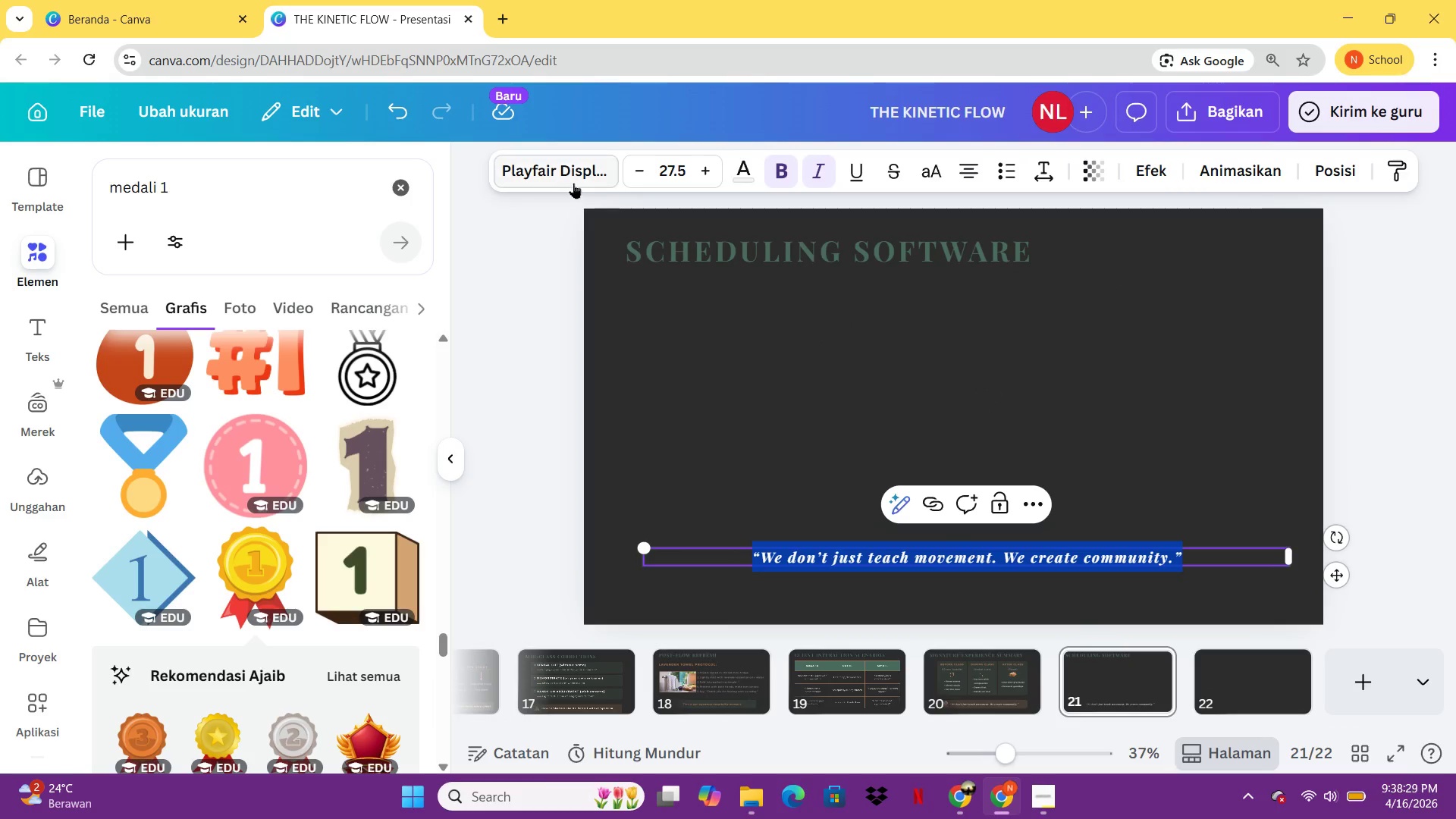 
left_click([573, 183])
 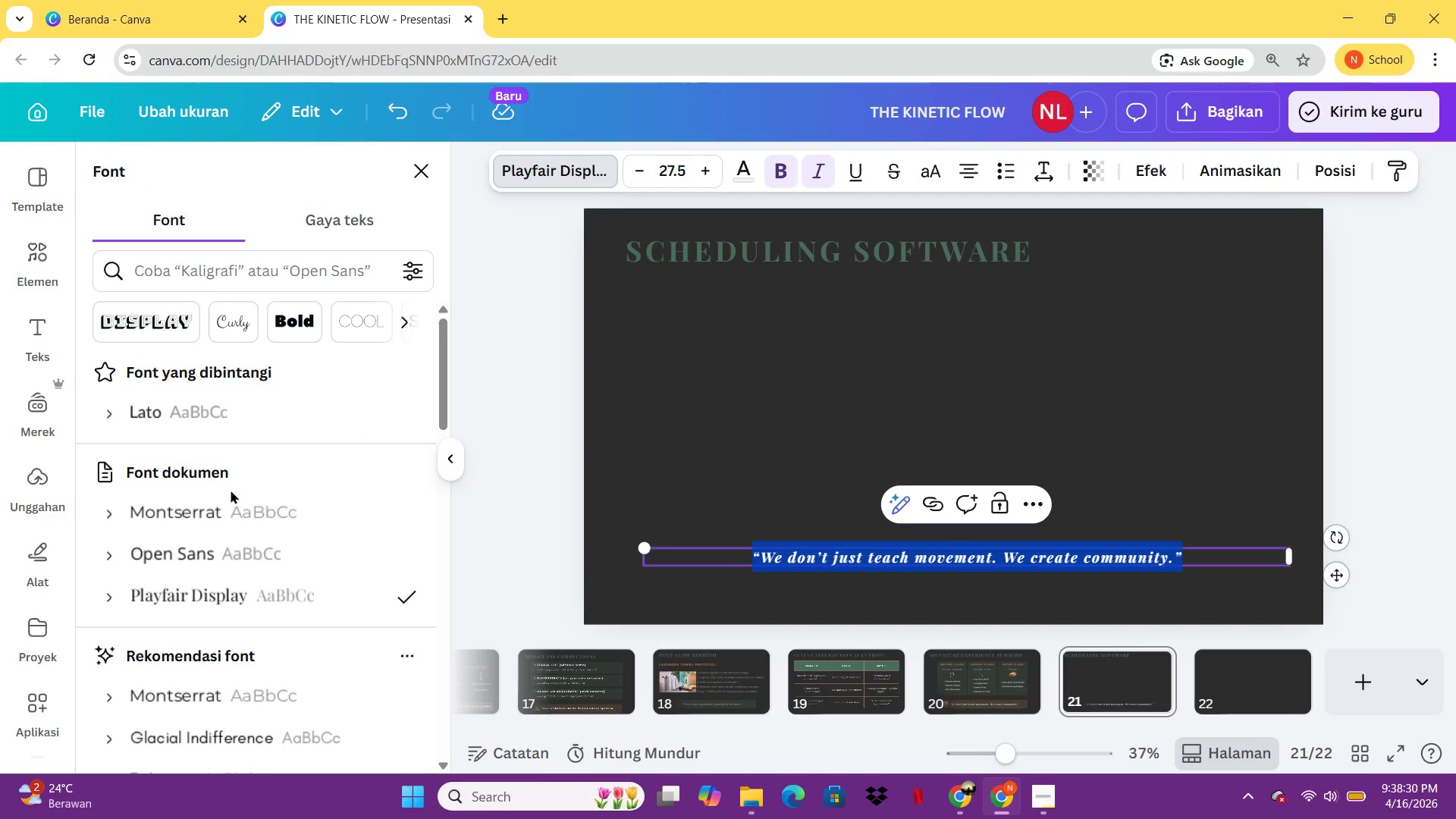 
left_click([224, 513])
 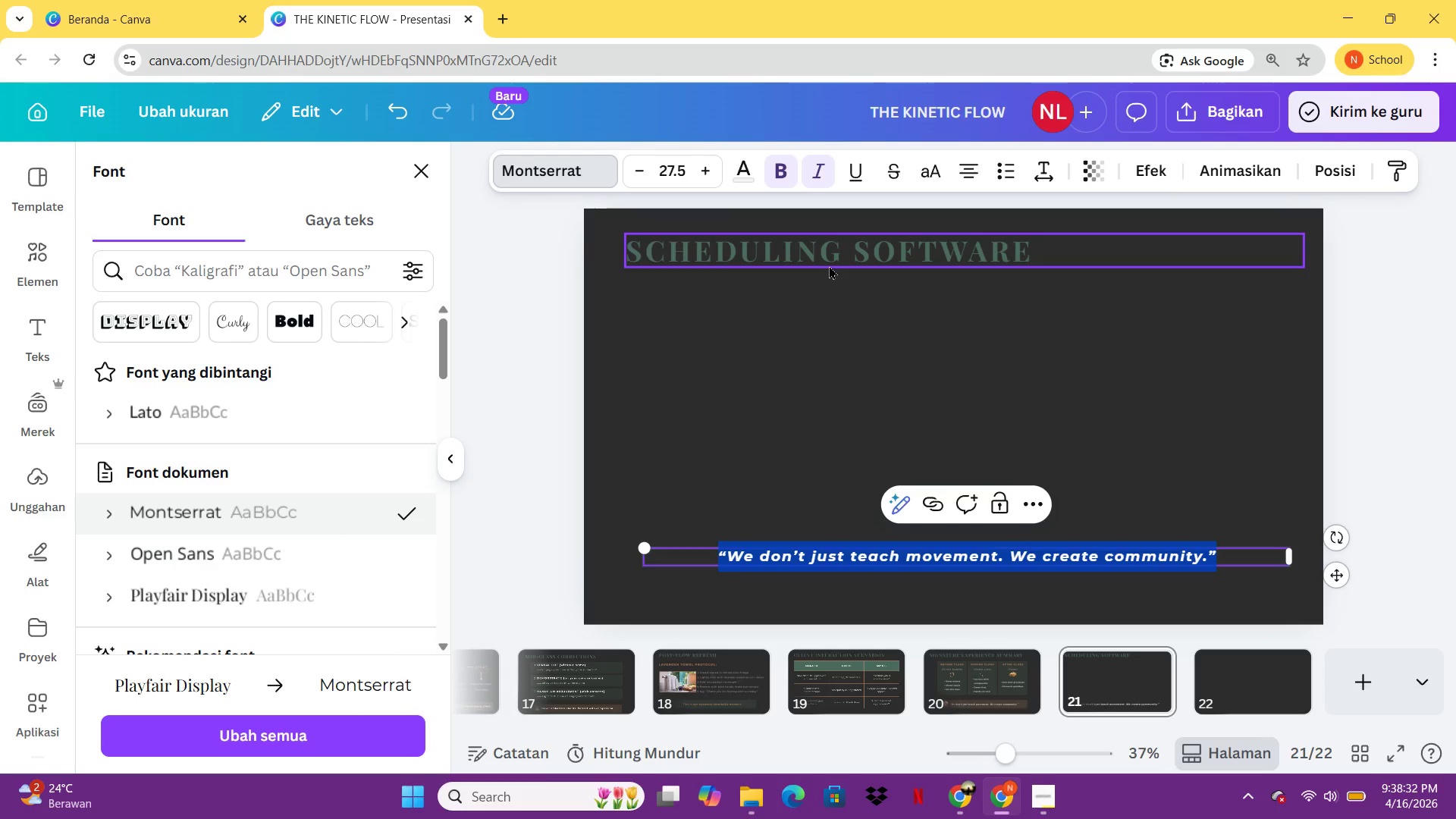 
key(Control+ControlLeft)
 